 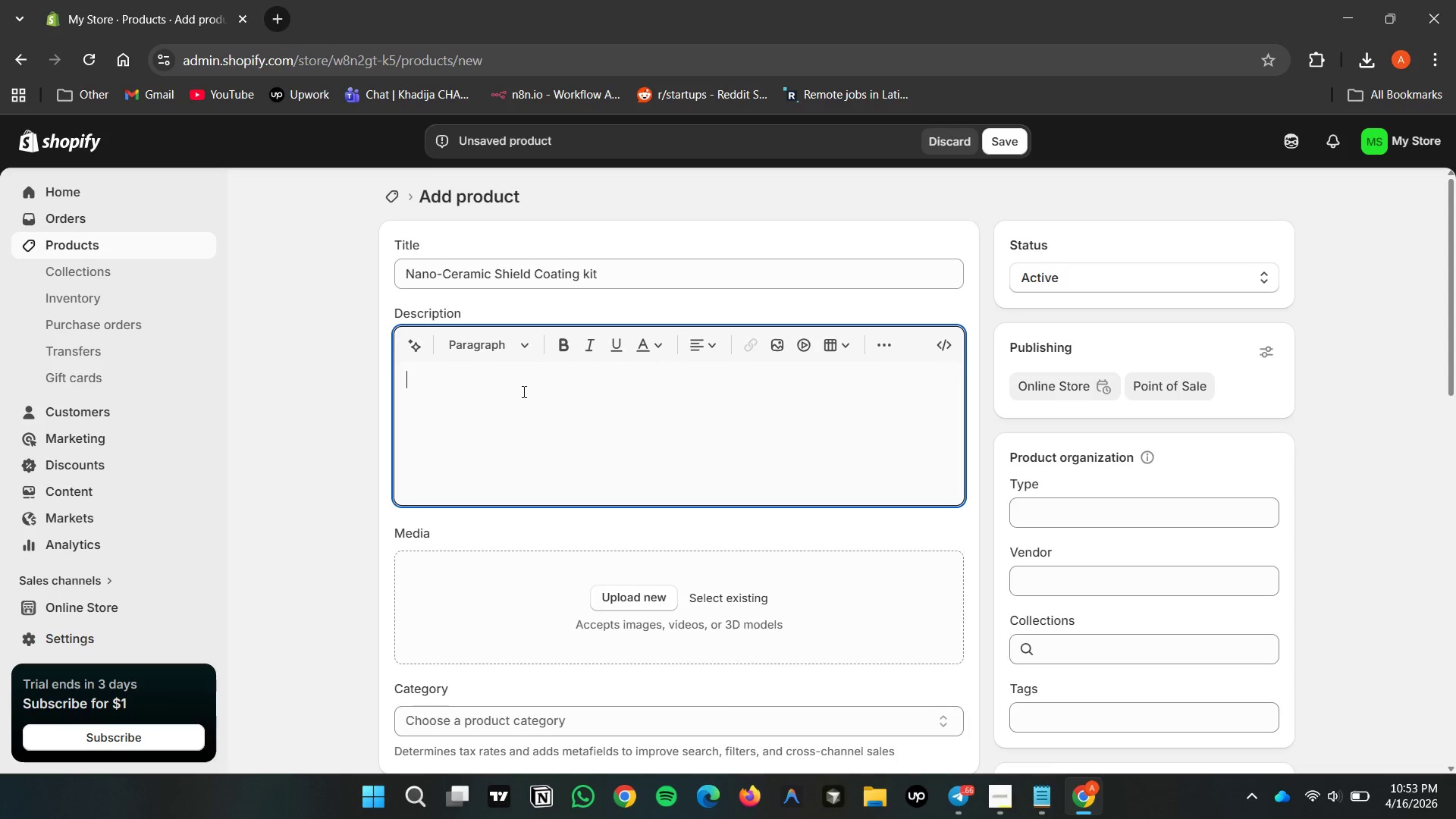 
type(A professional-grade ceramic coating kit designe)
key(Backspace)
type(de)
key(Backspace)
key(Backspace)
type(ed for long-lasting )
key(Backspace)
type( exterior paint protection and high-gloss finish)
 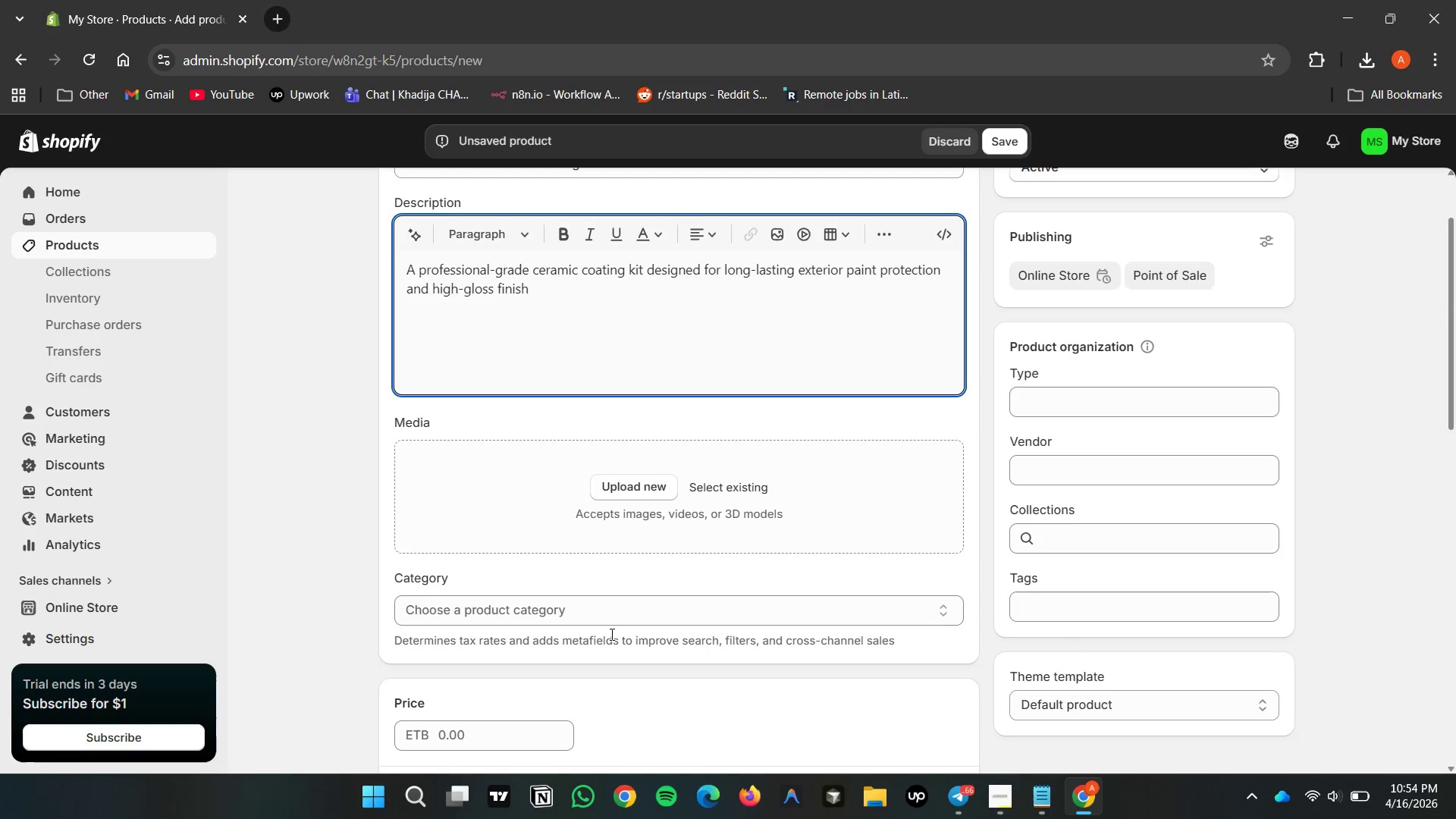 
wait(8.83)
 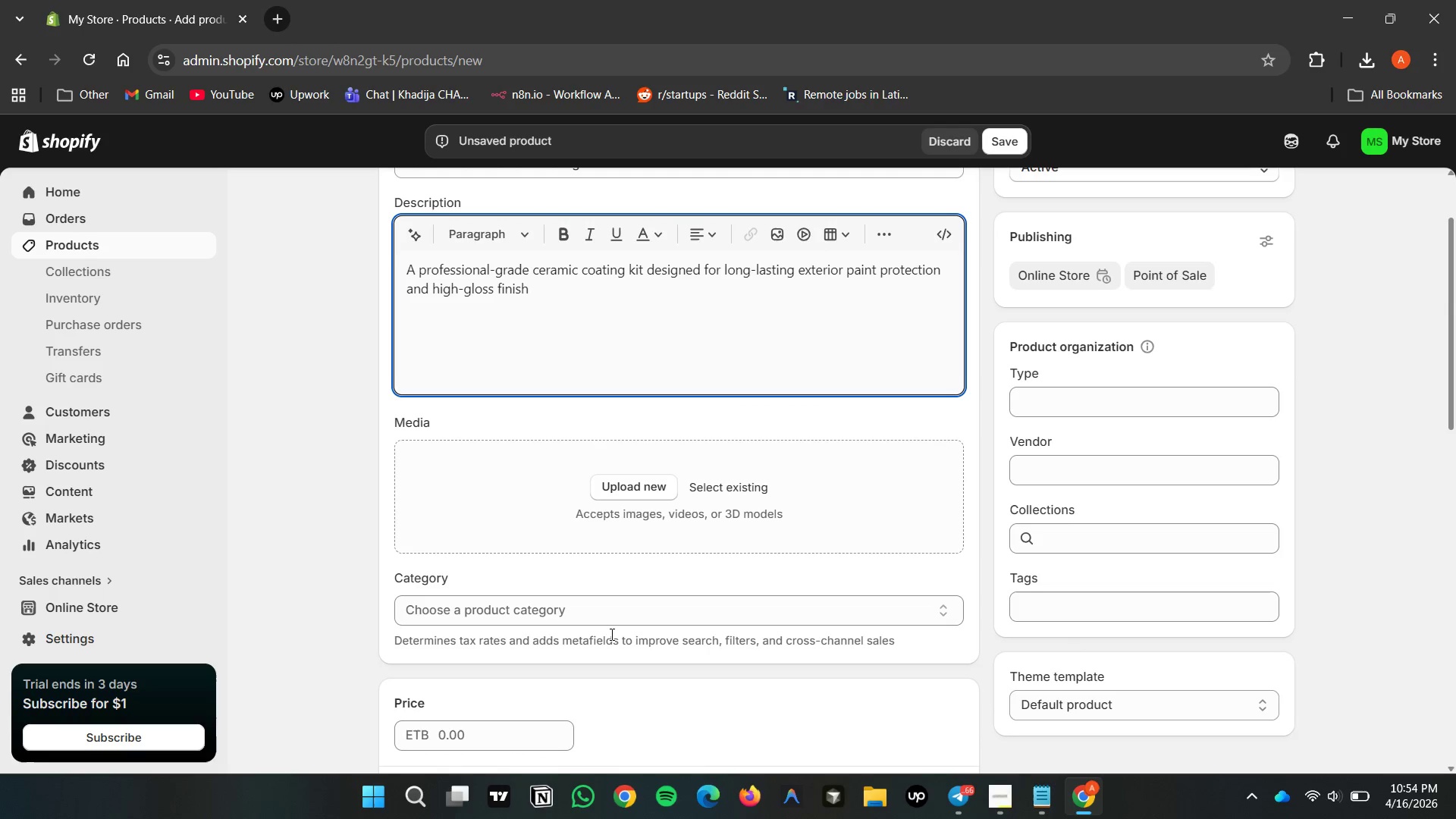 
left_click([526, 599])
 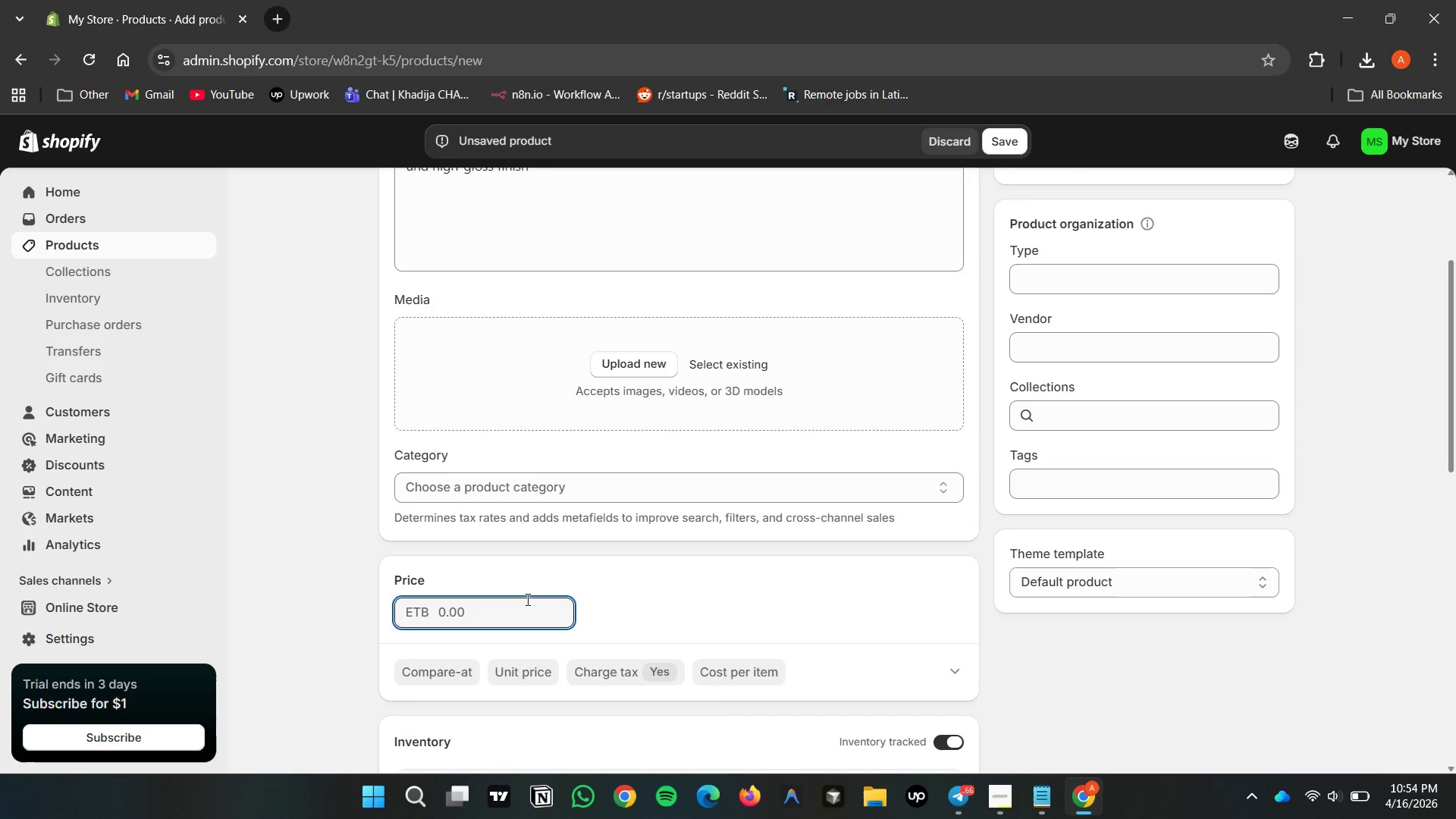 
type(120)
 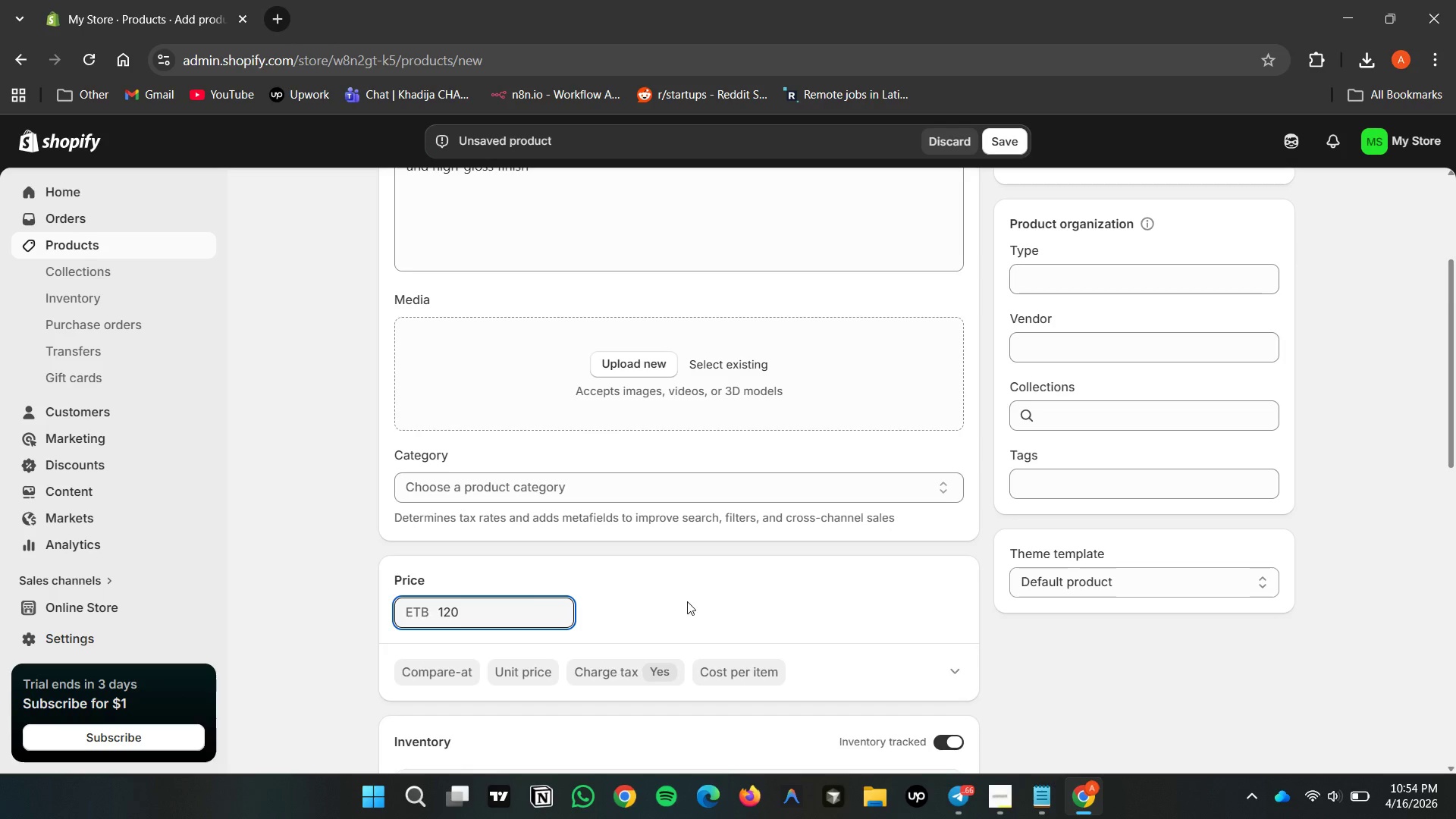 
left_click([689, 602])
 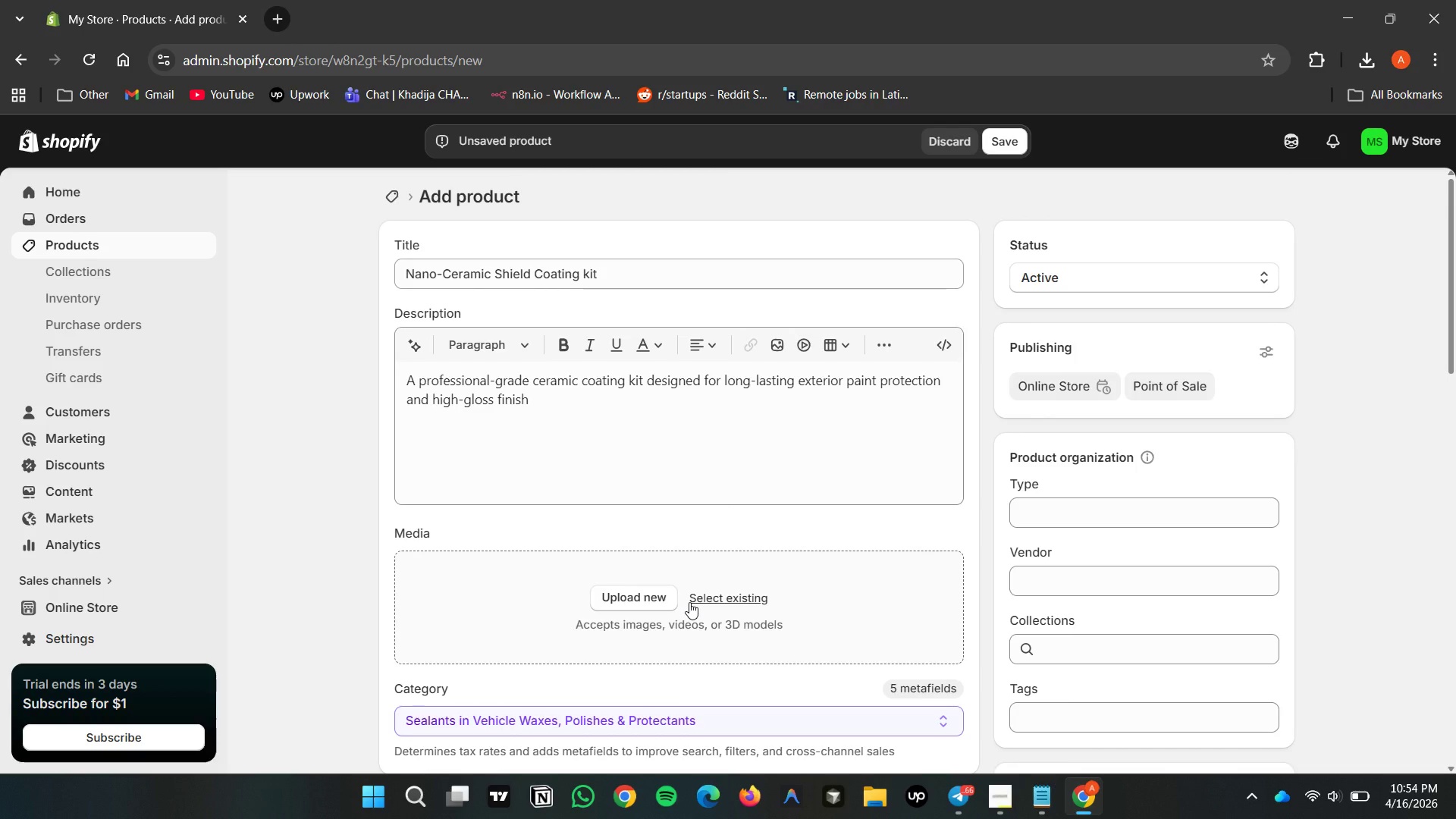 
wait(6.91)
 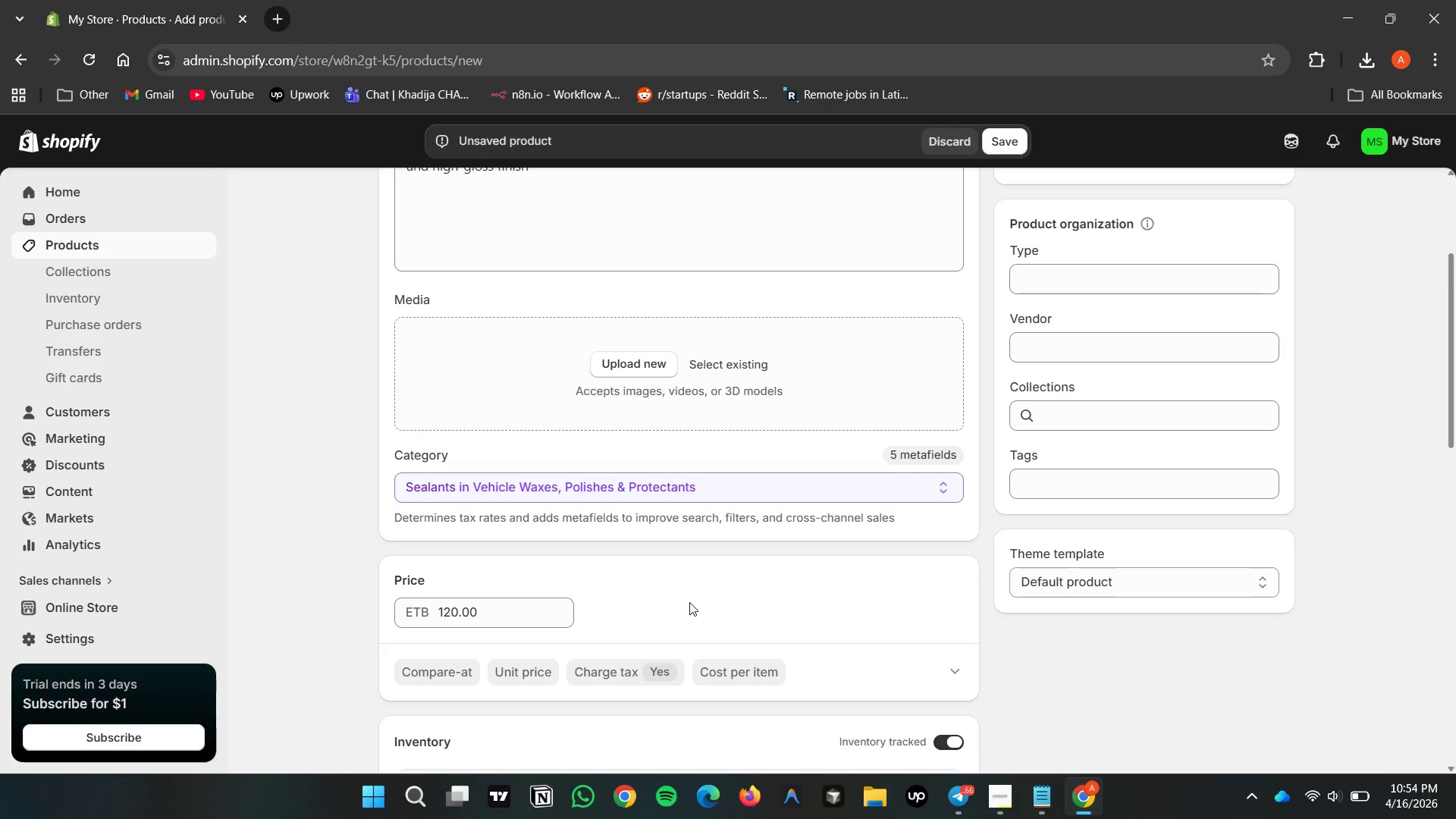 
left_click([558, 415])
 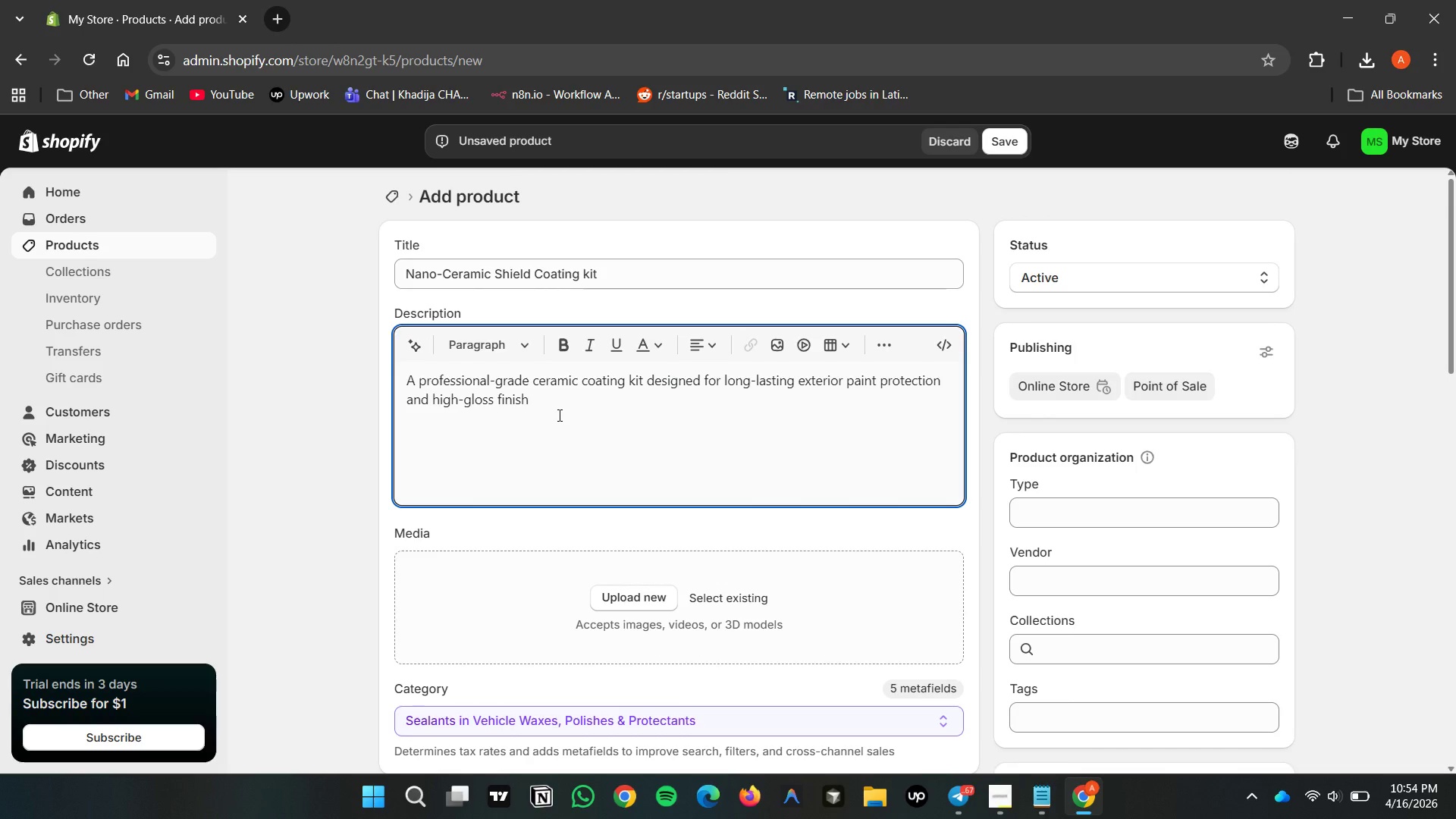 
key(Period)
 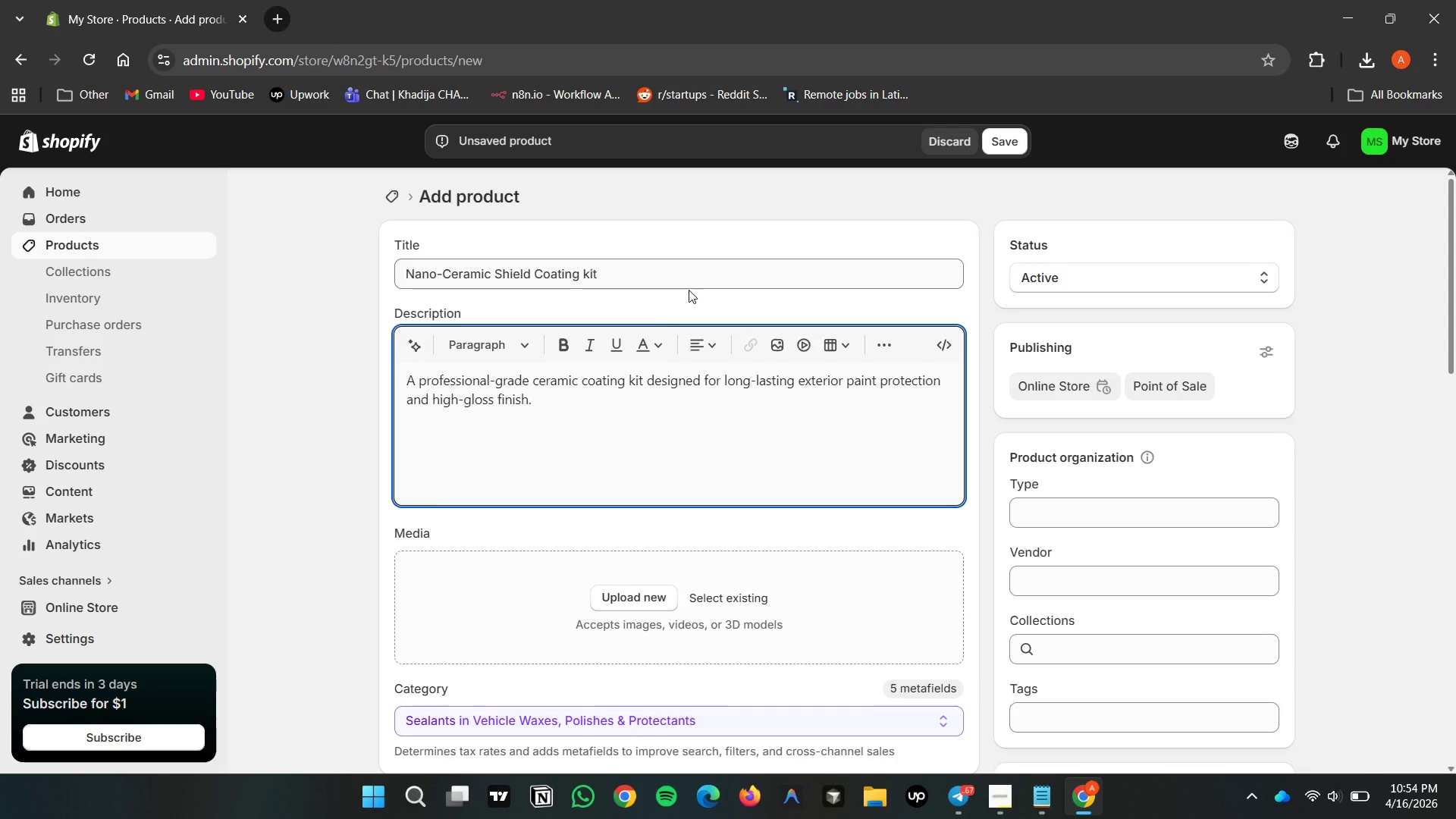 
left_click([664, 304])
 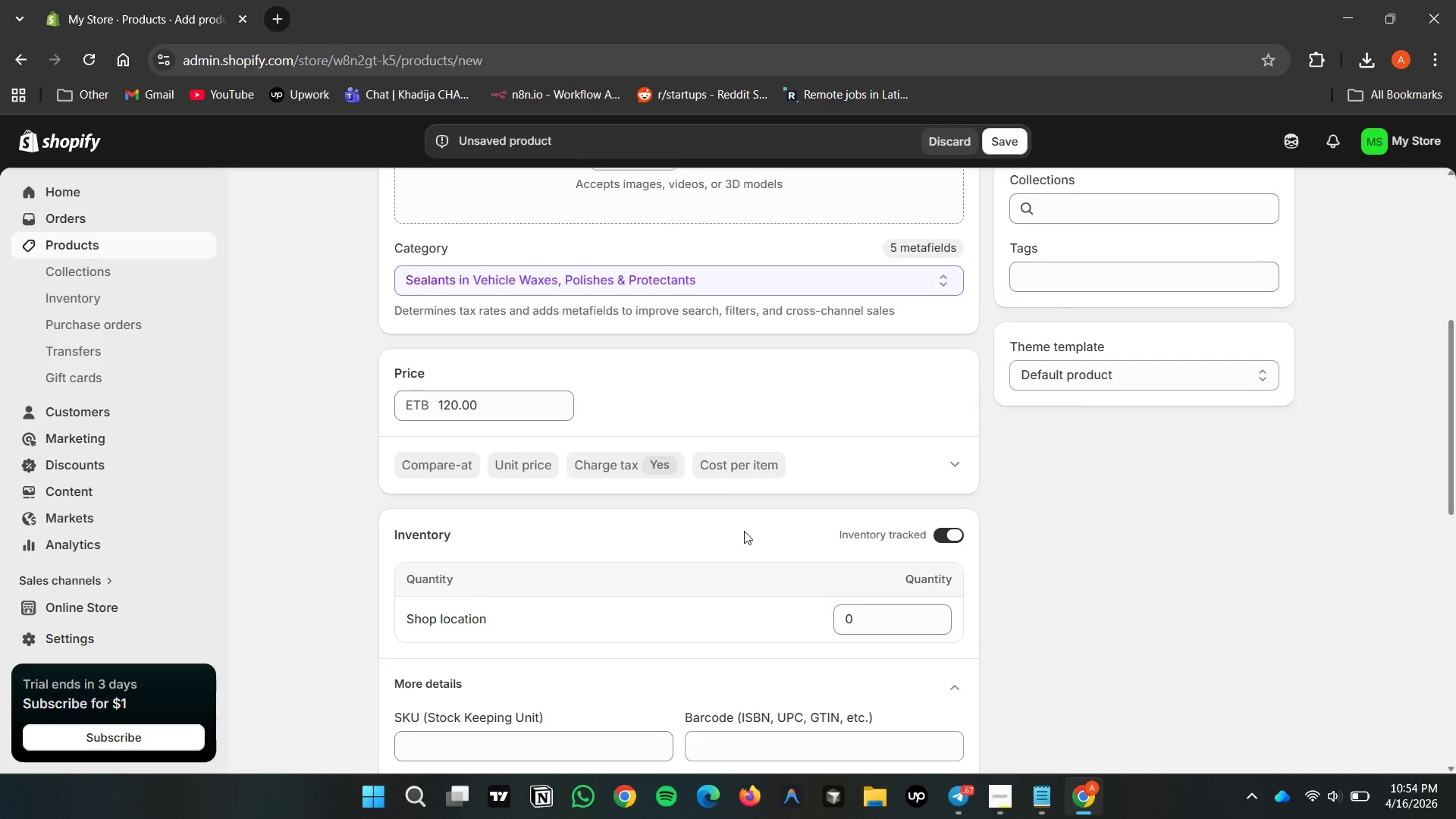 
wait(19.22)
 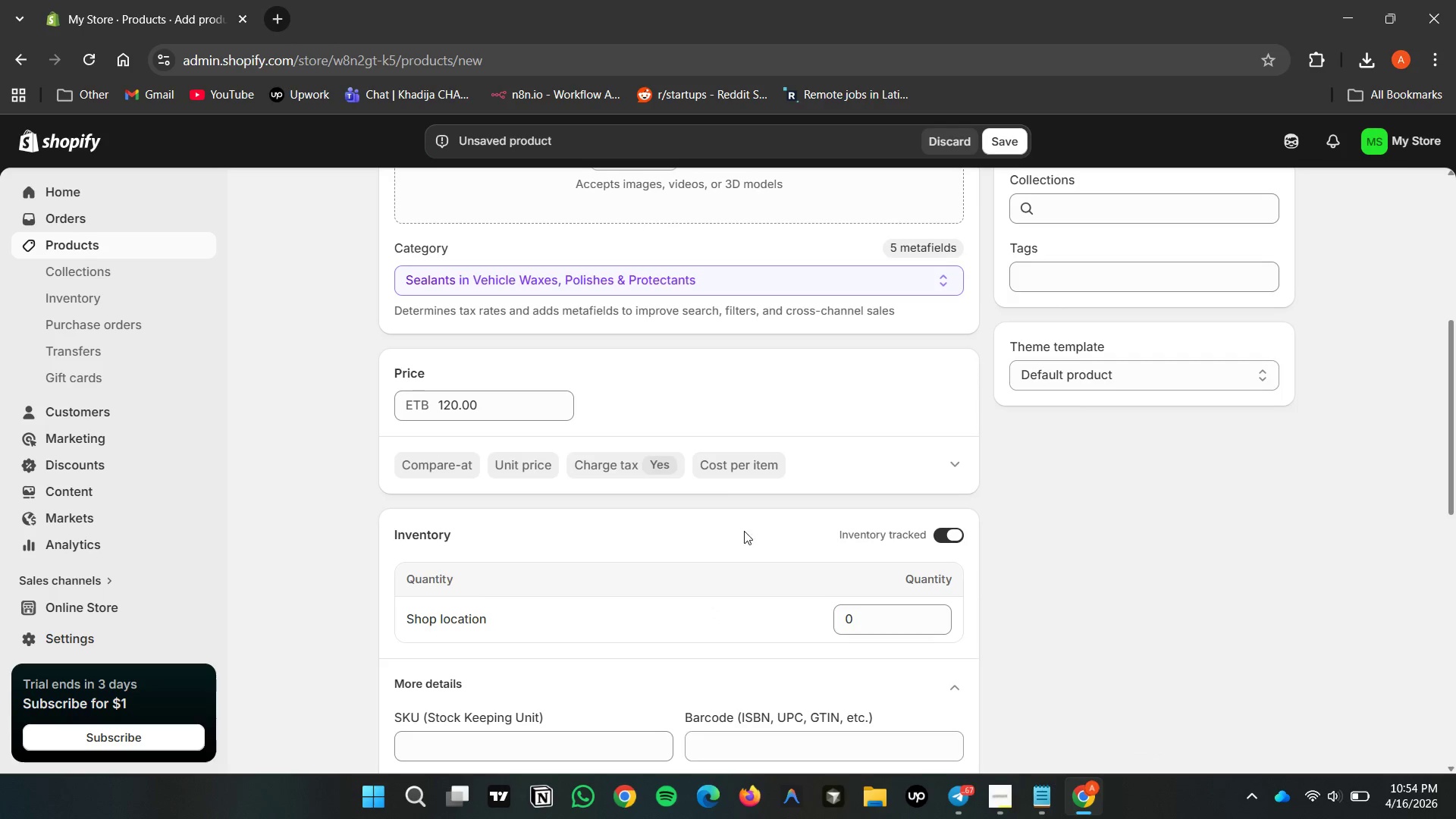 
left_click([1003, 143])
 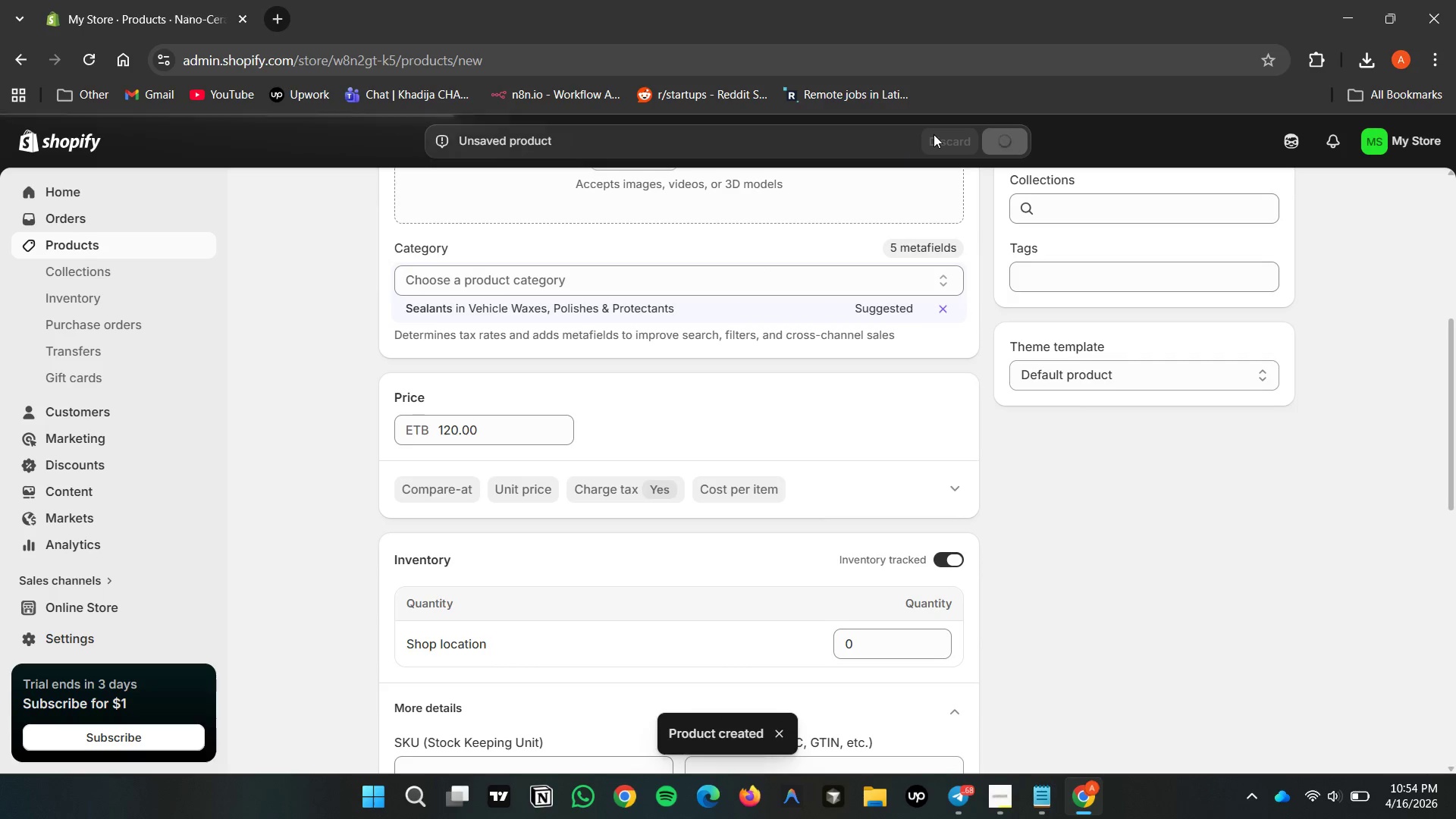 
wait(10.84)
 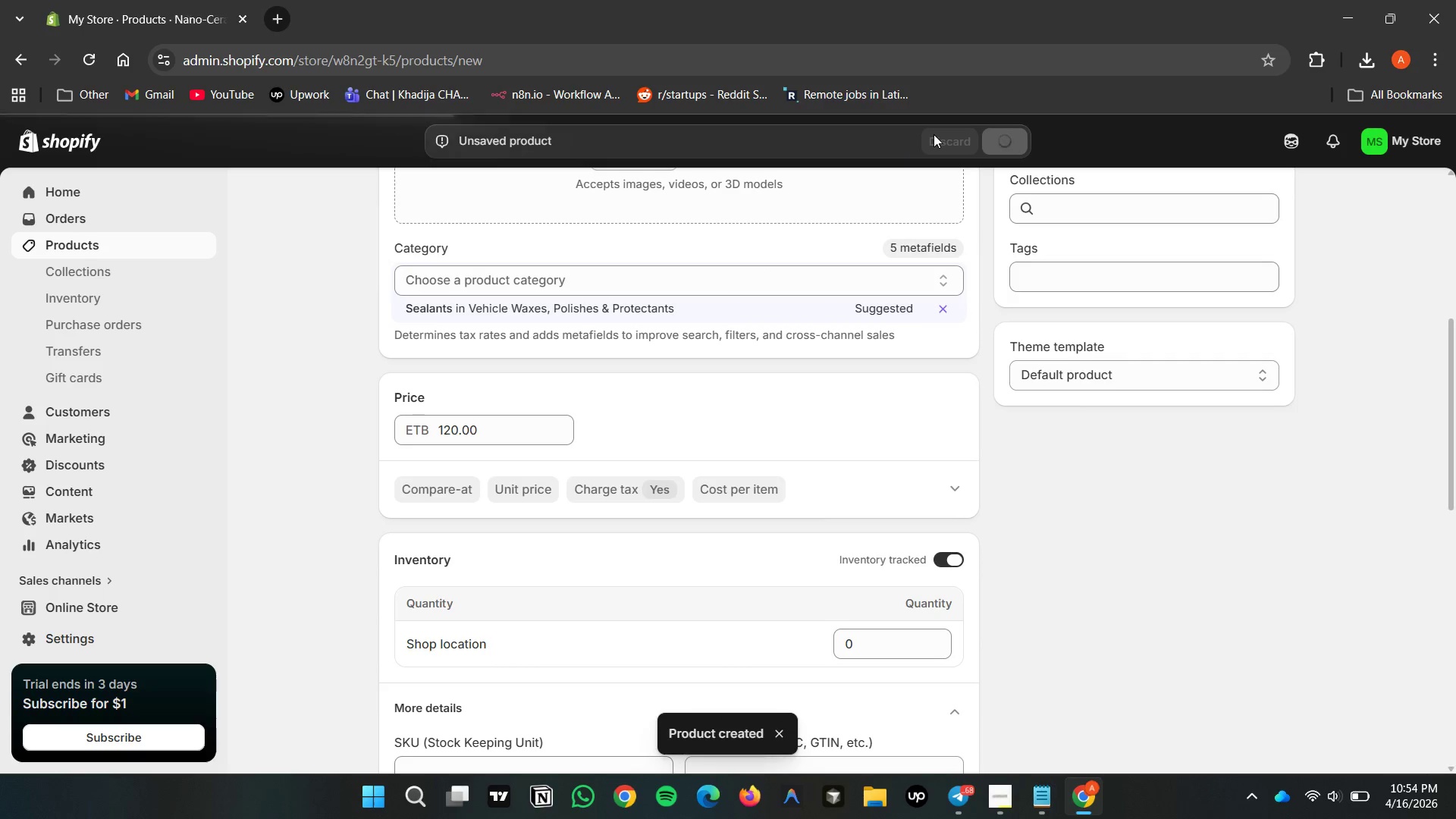 
left_click([77, 639])
 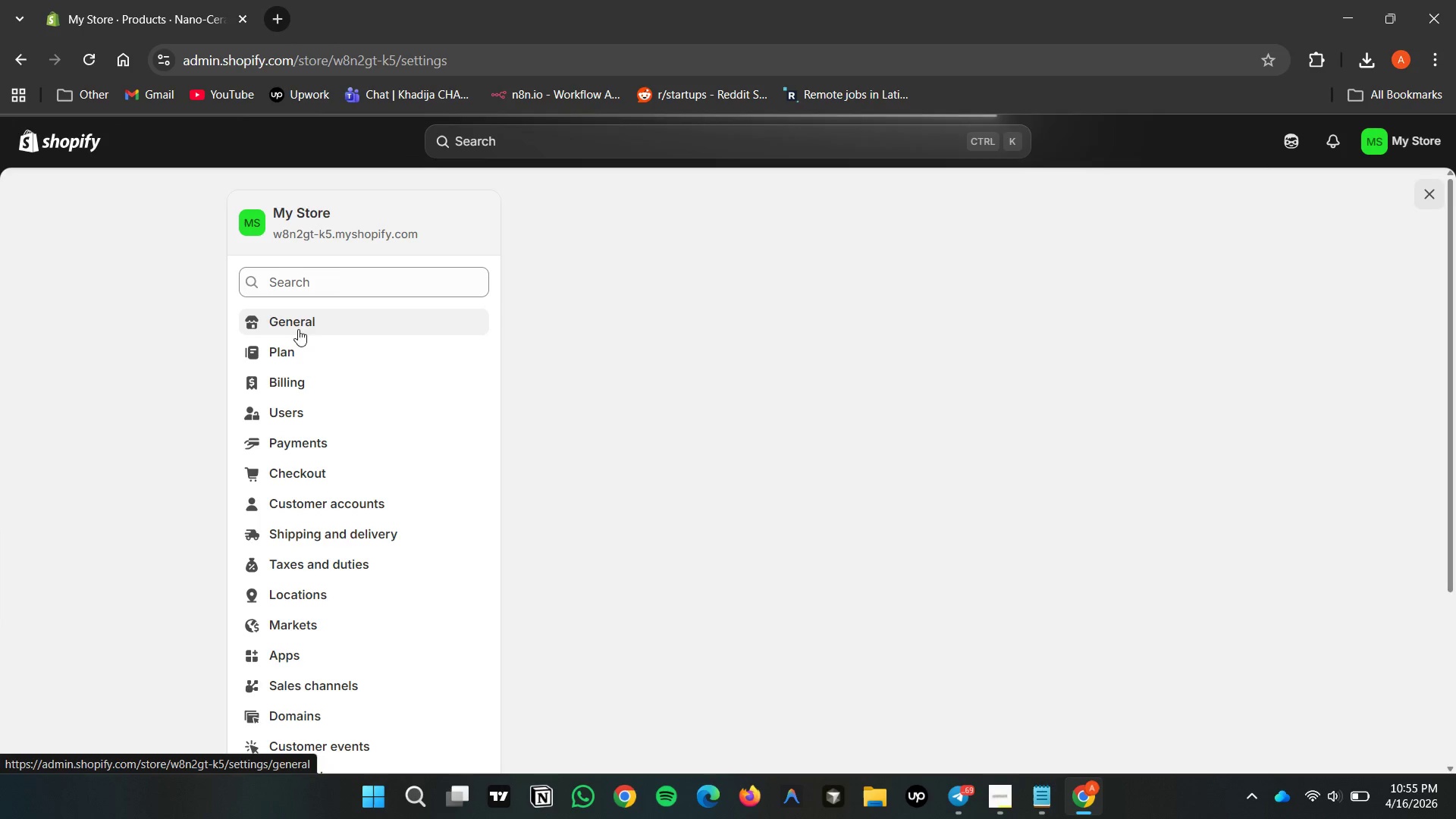 
scroll: coordinate [909, 448], scroll_direction: down, amount: 4.0
 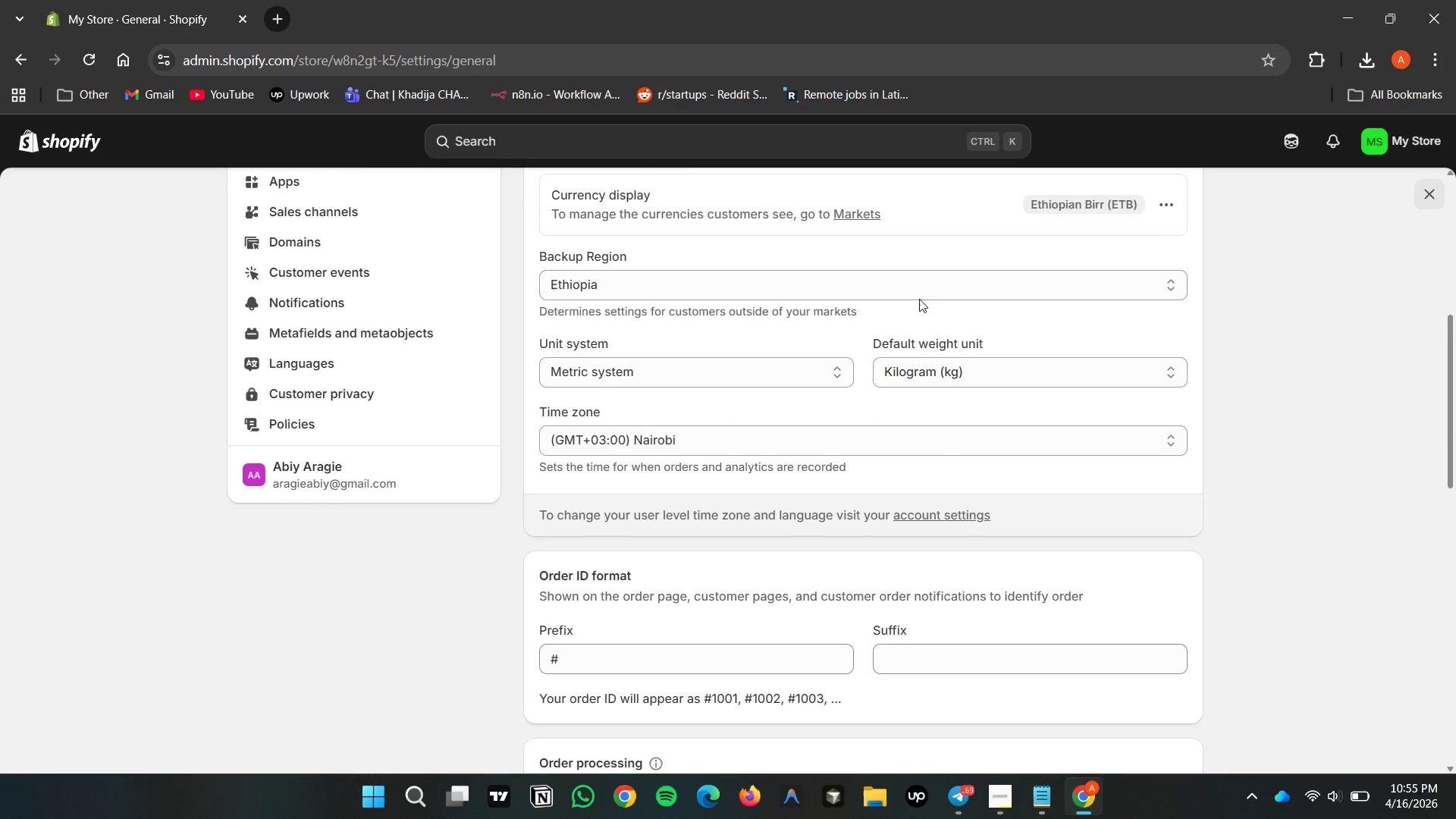 
scroll: coordinate [936, 280], scroll_direction: up, amount: 1.0
 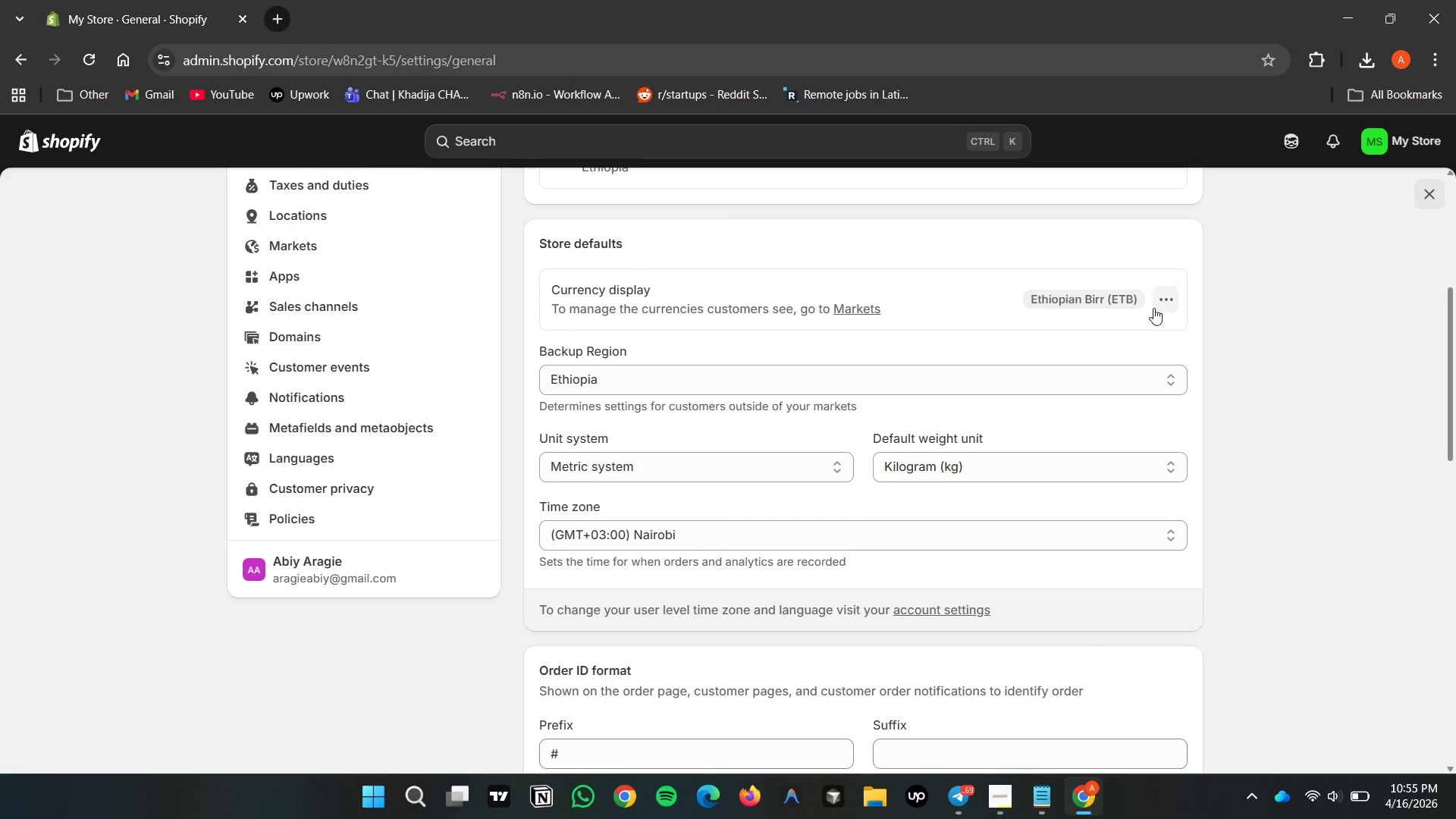 
left_click([1161, 299])
 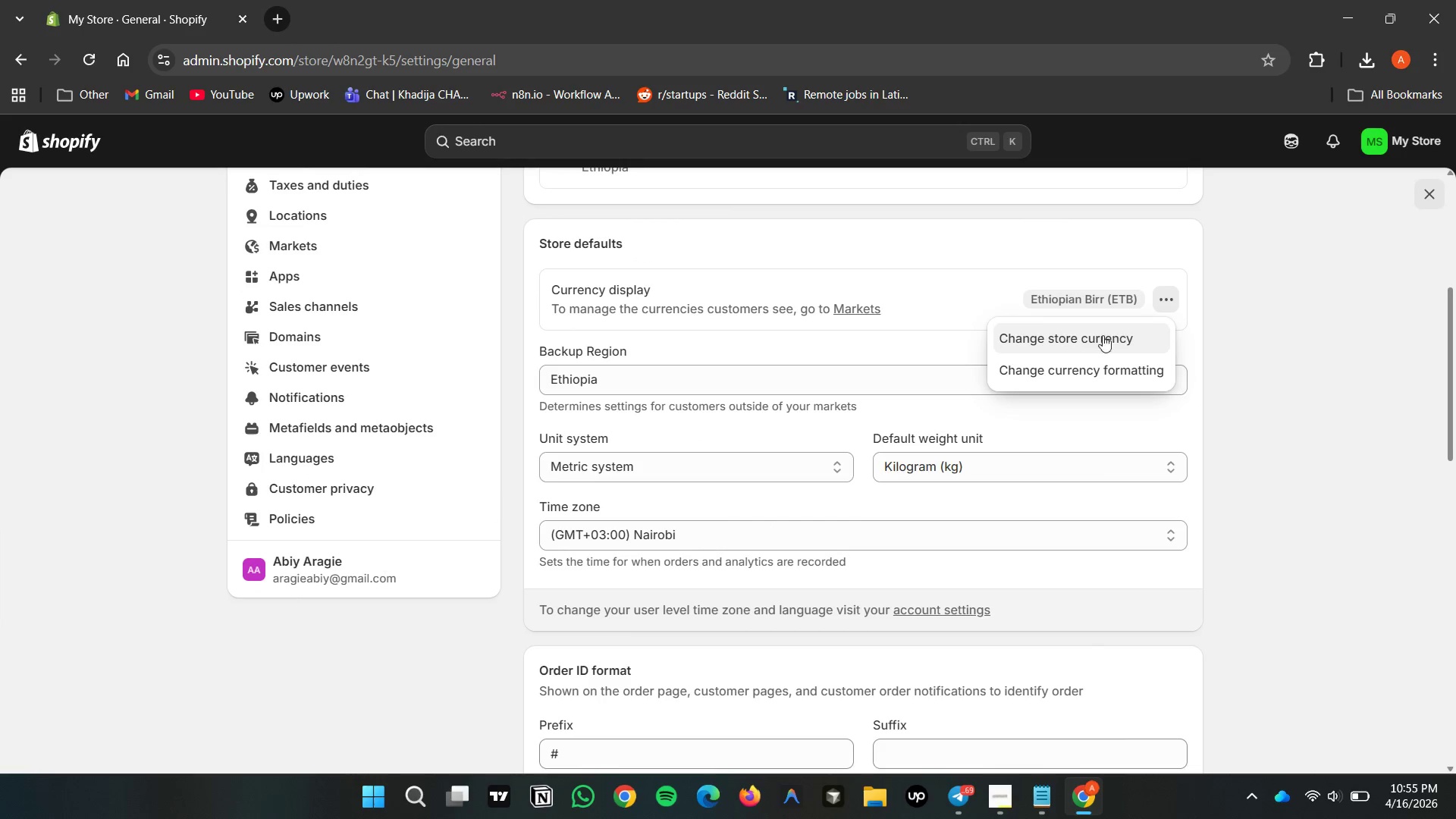 
double_click([1095, 337])
 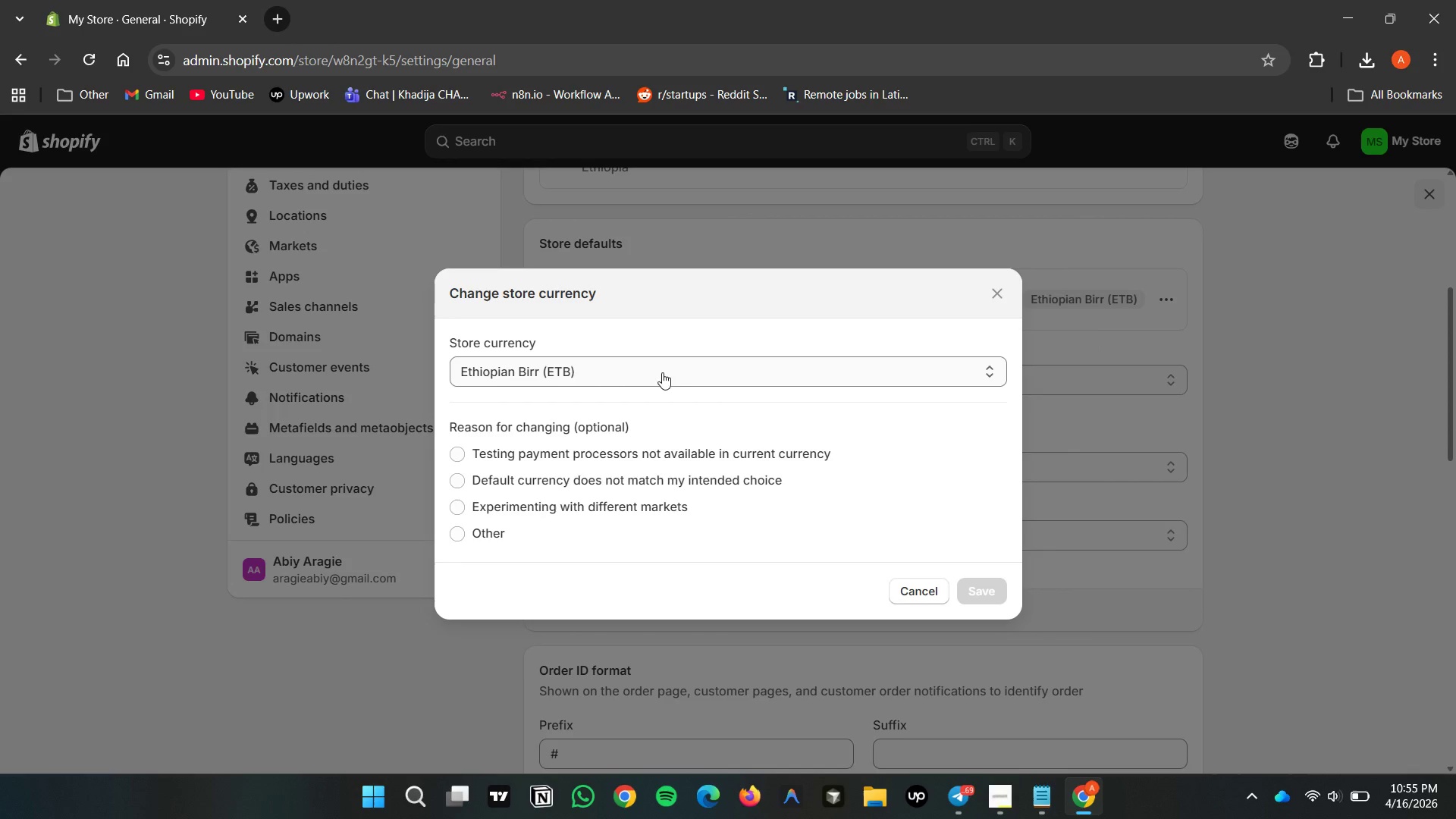 
double_click([703, 369])
 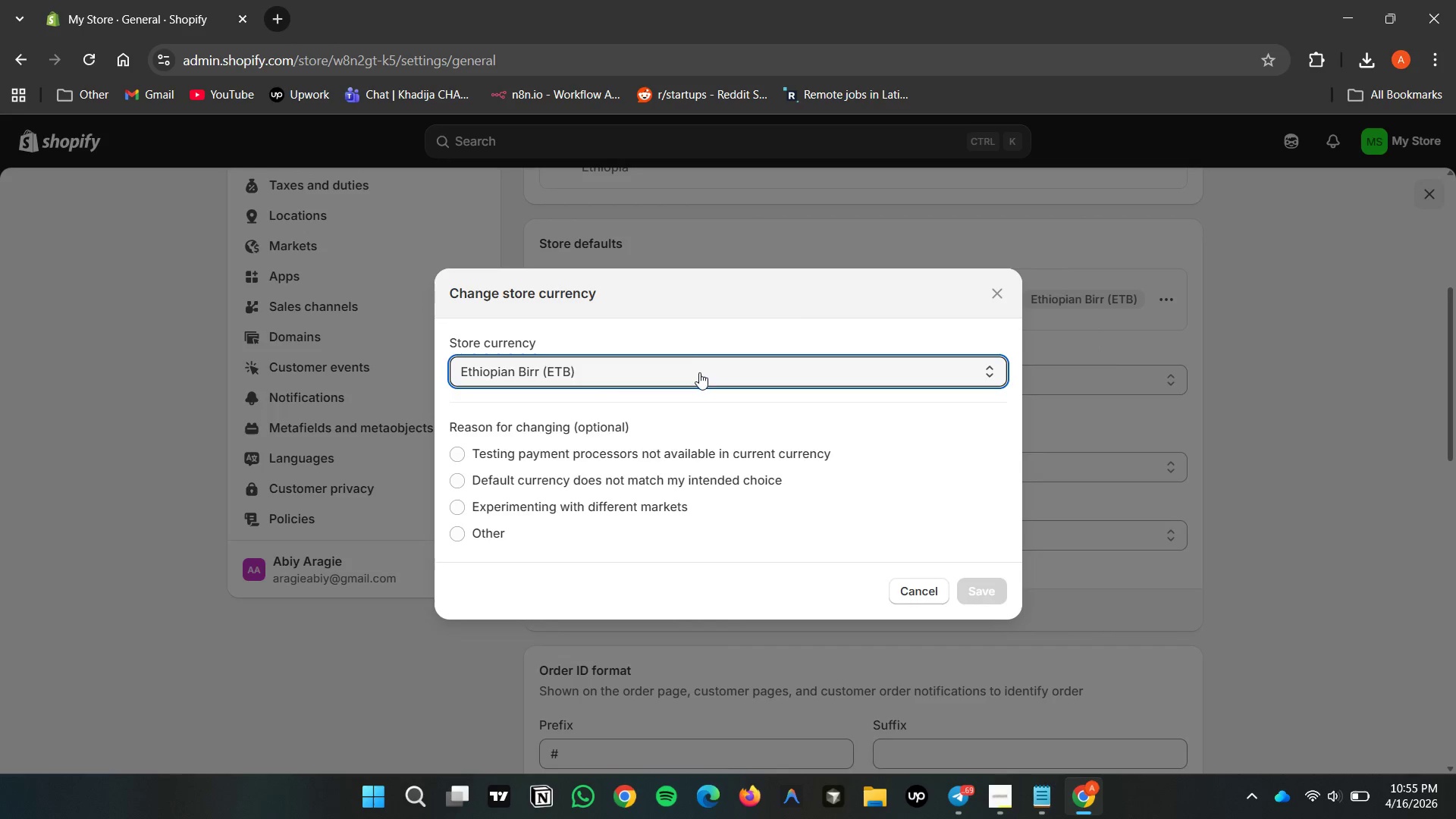 
left_click([699, 372])
 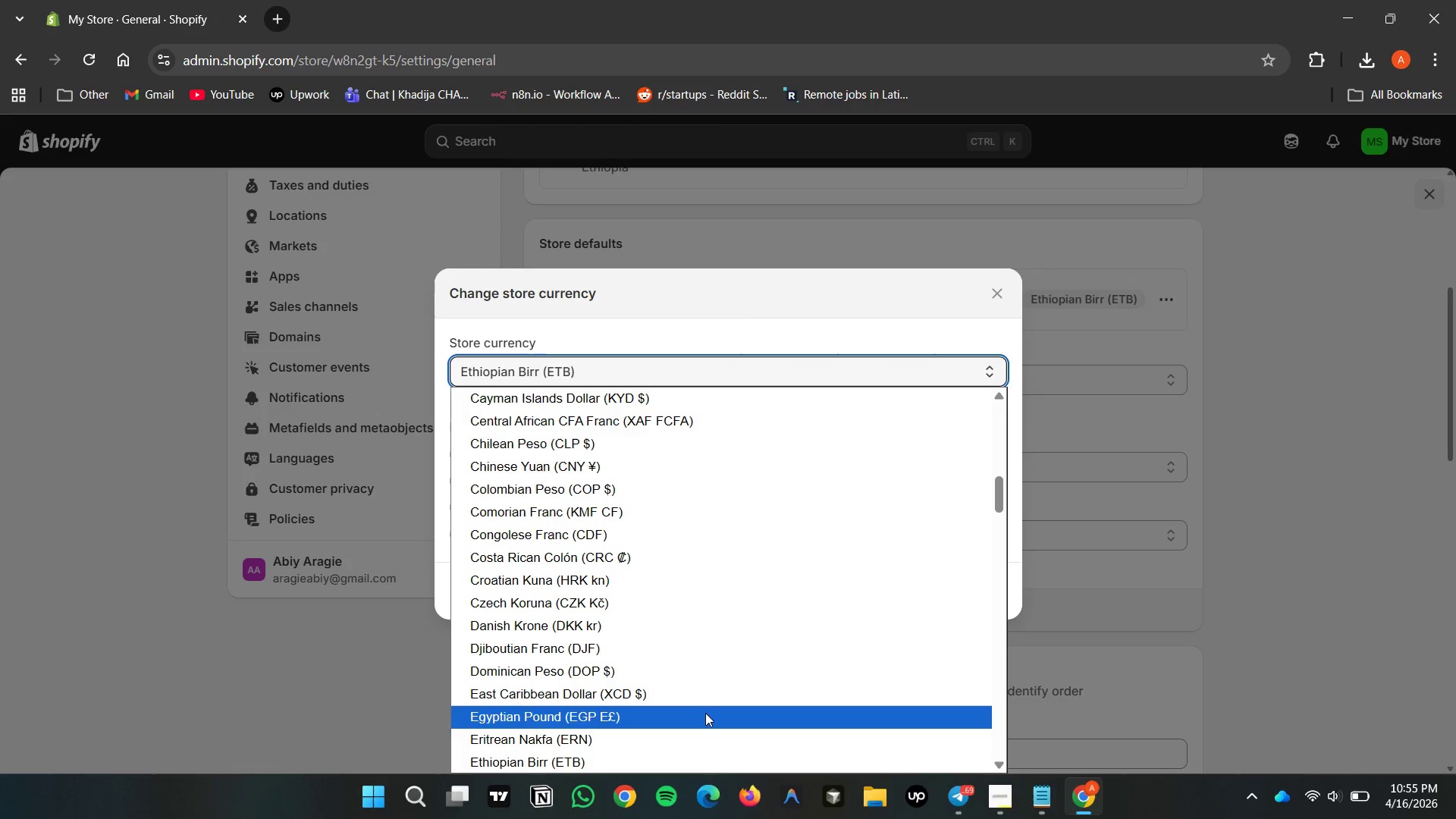 
scroll: coordinate [700, 650], scroll_direction: up, amount: 14.0
 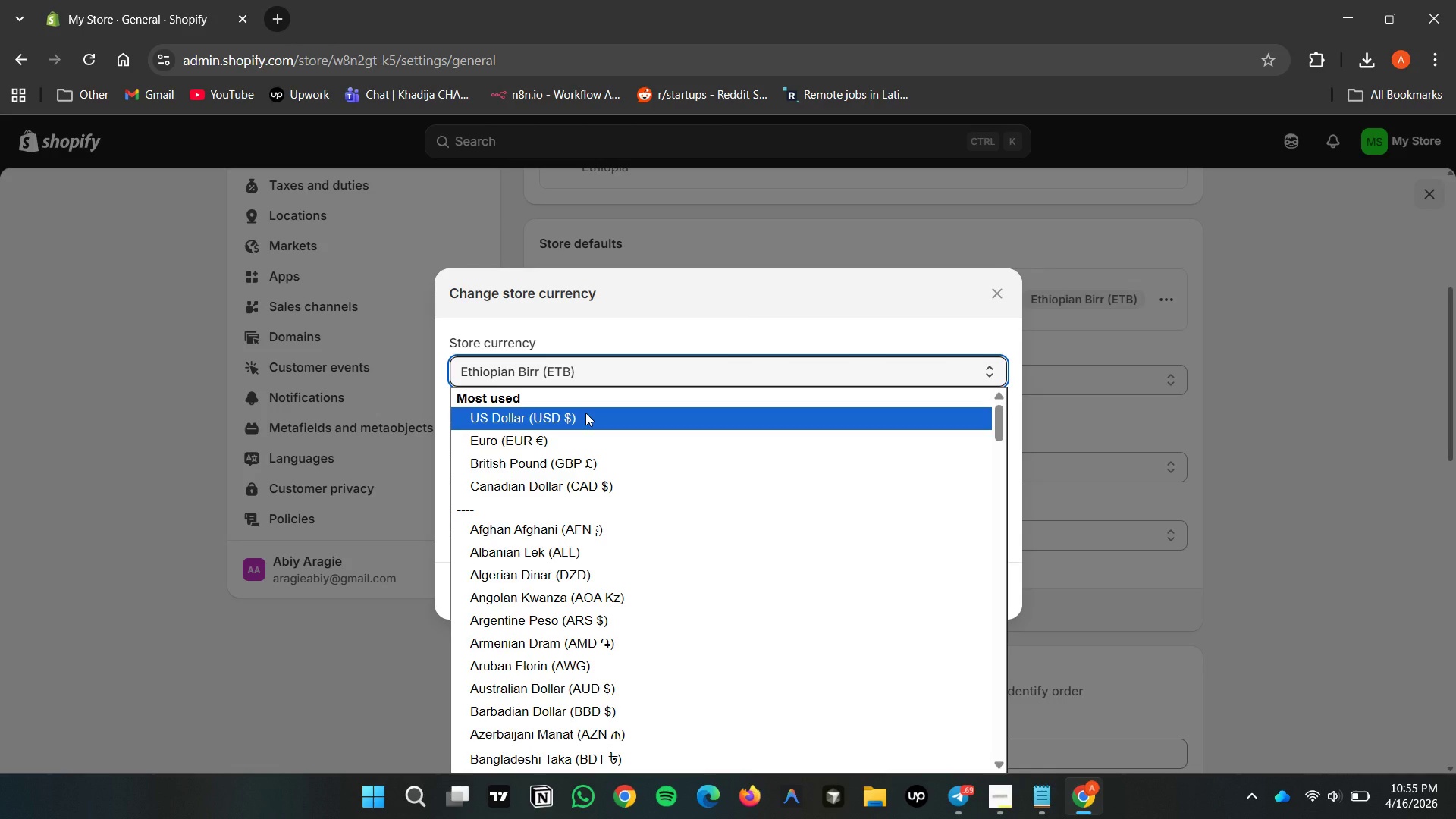 
double_click([585, 413])
 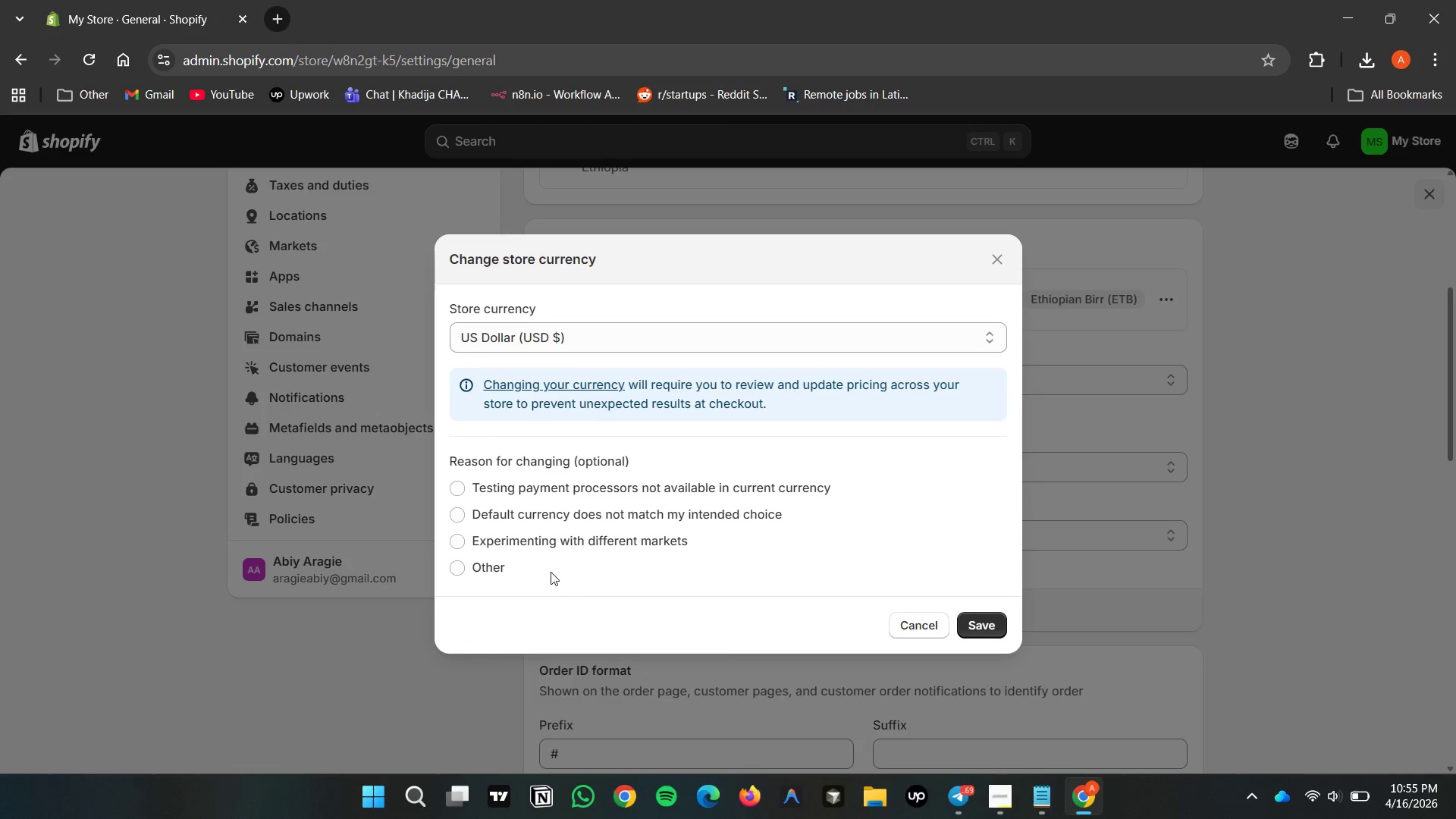 
left_click([481, 516])
 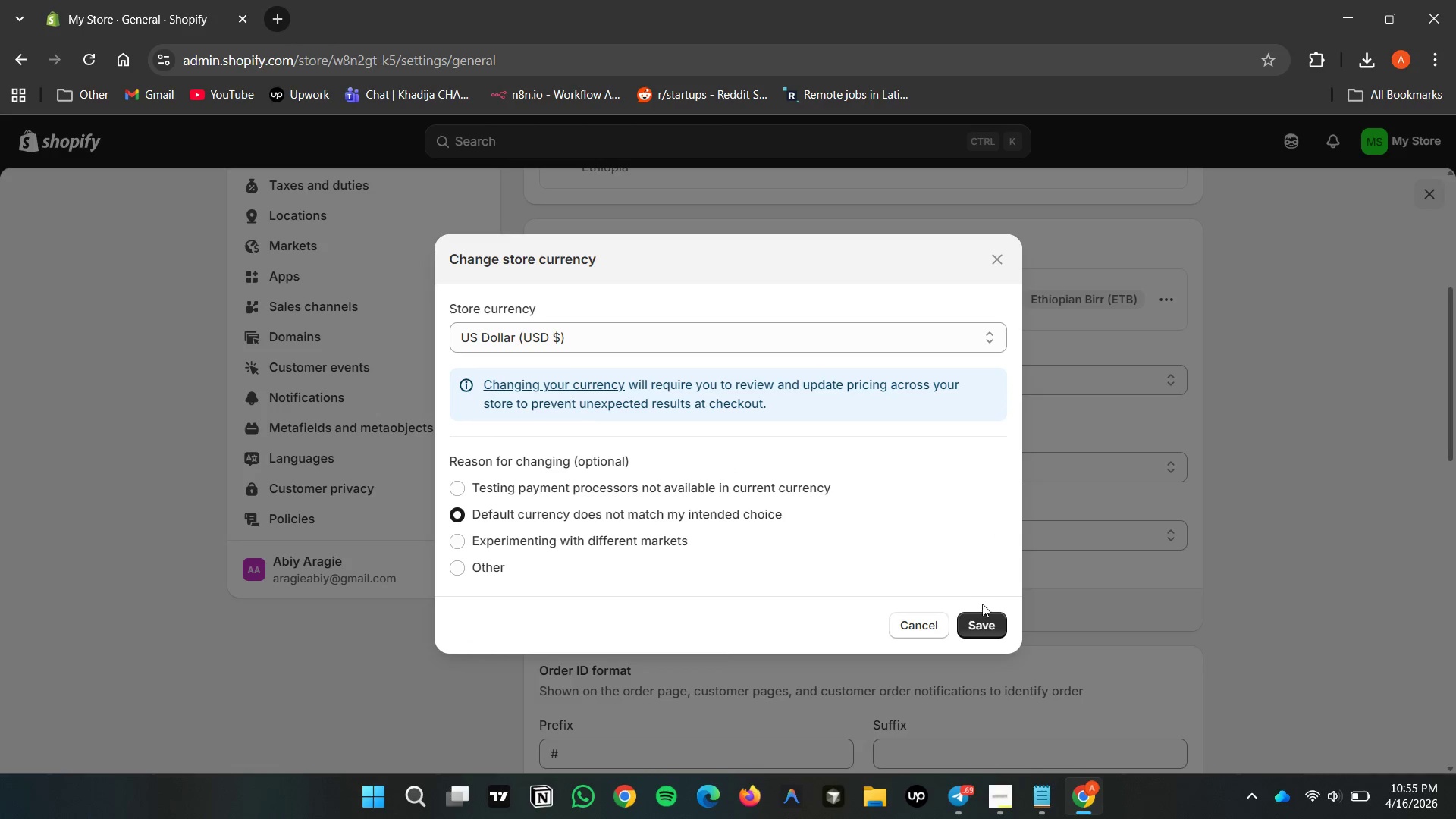 
left_click([983, 617])
 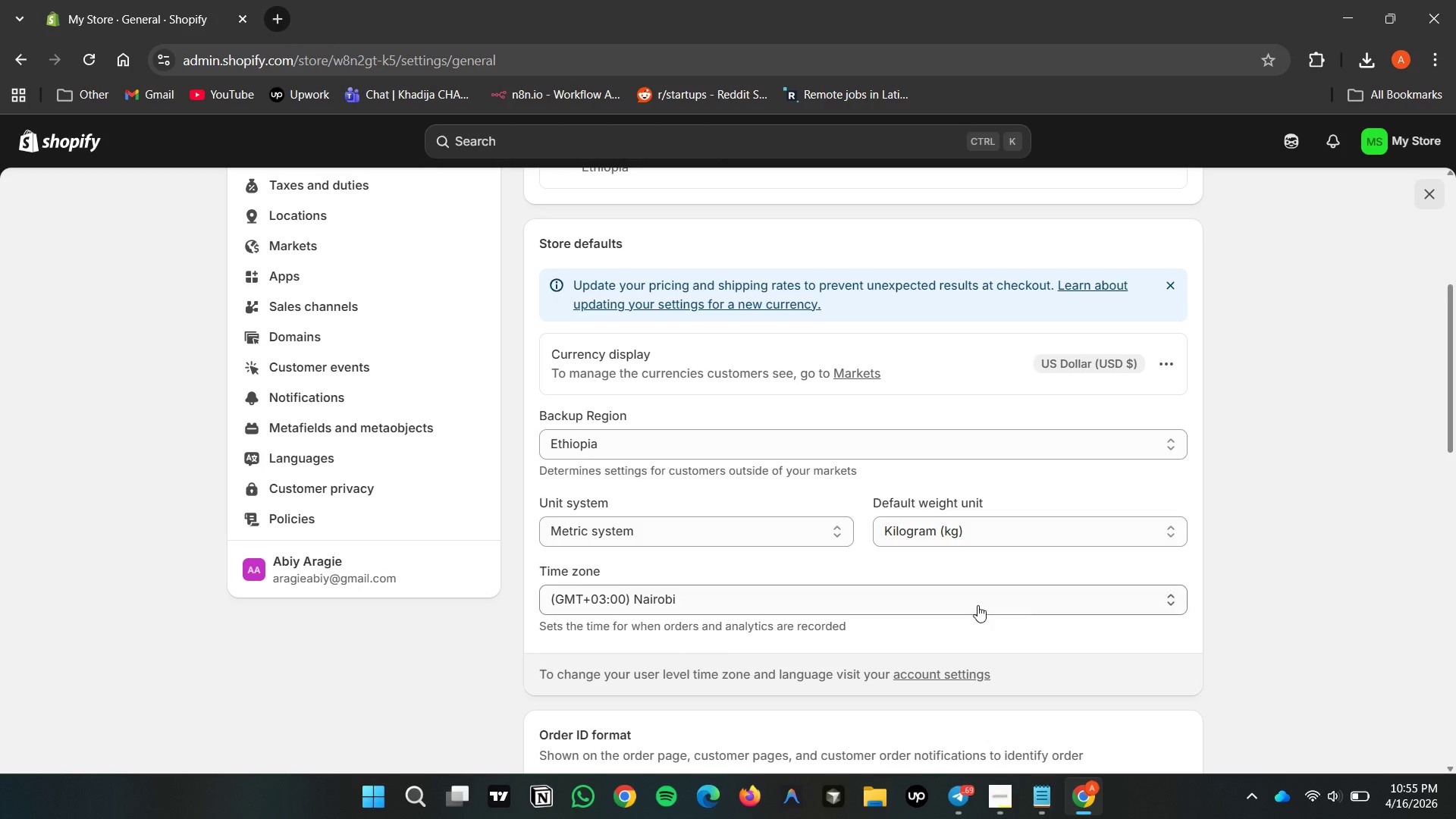 
scroll: coordinate [811, 487], scroll_direction: up, amount: 10.0
 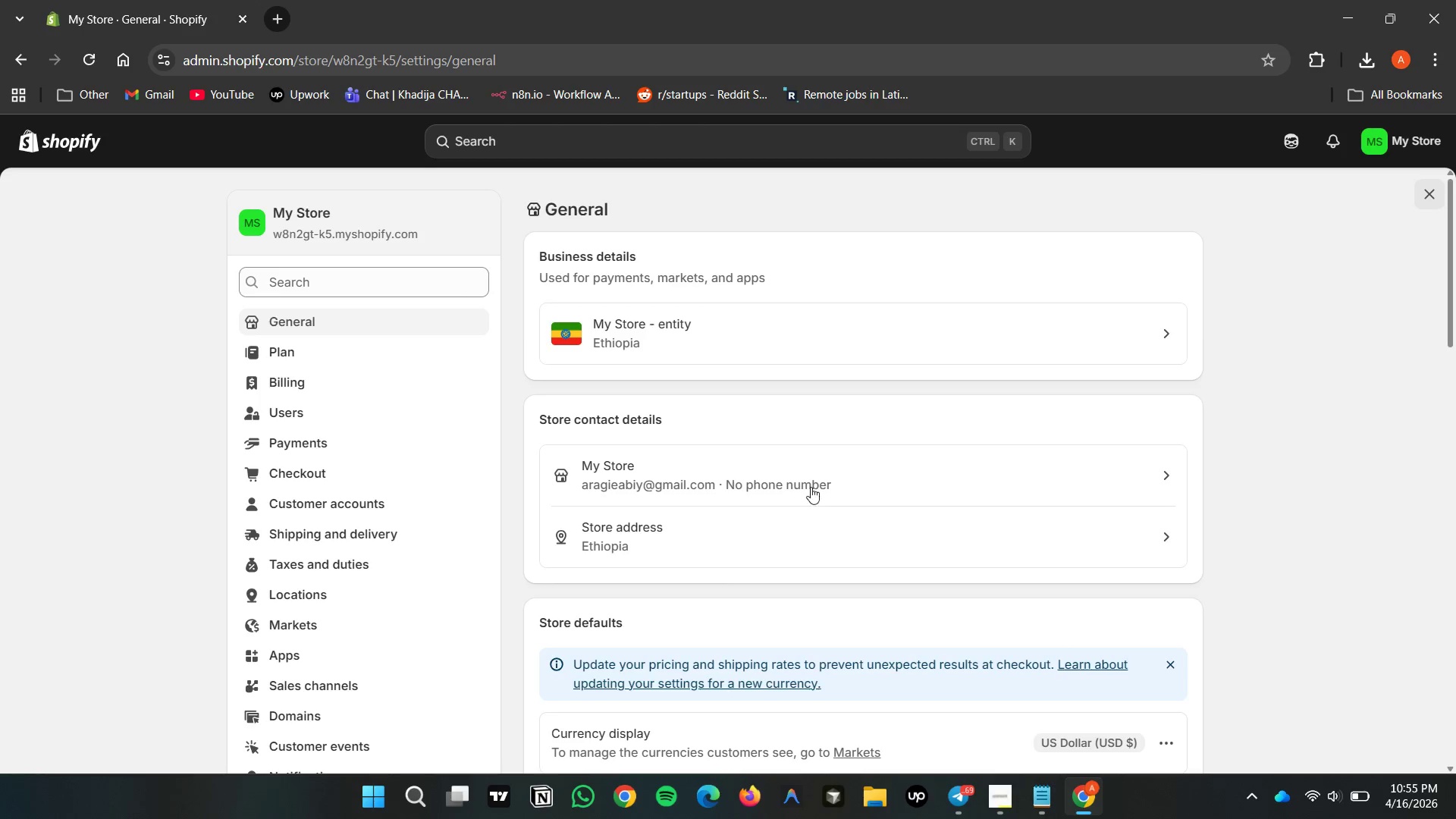 
scroll: coordinate [811, 487], scroll_direction: down, amount: 2.0
 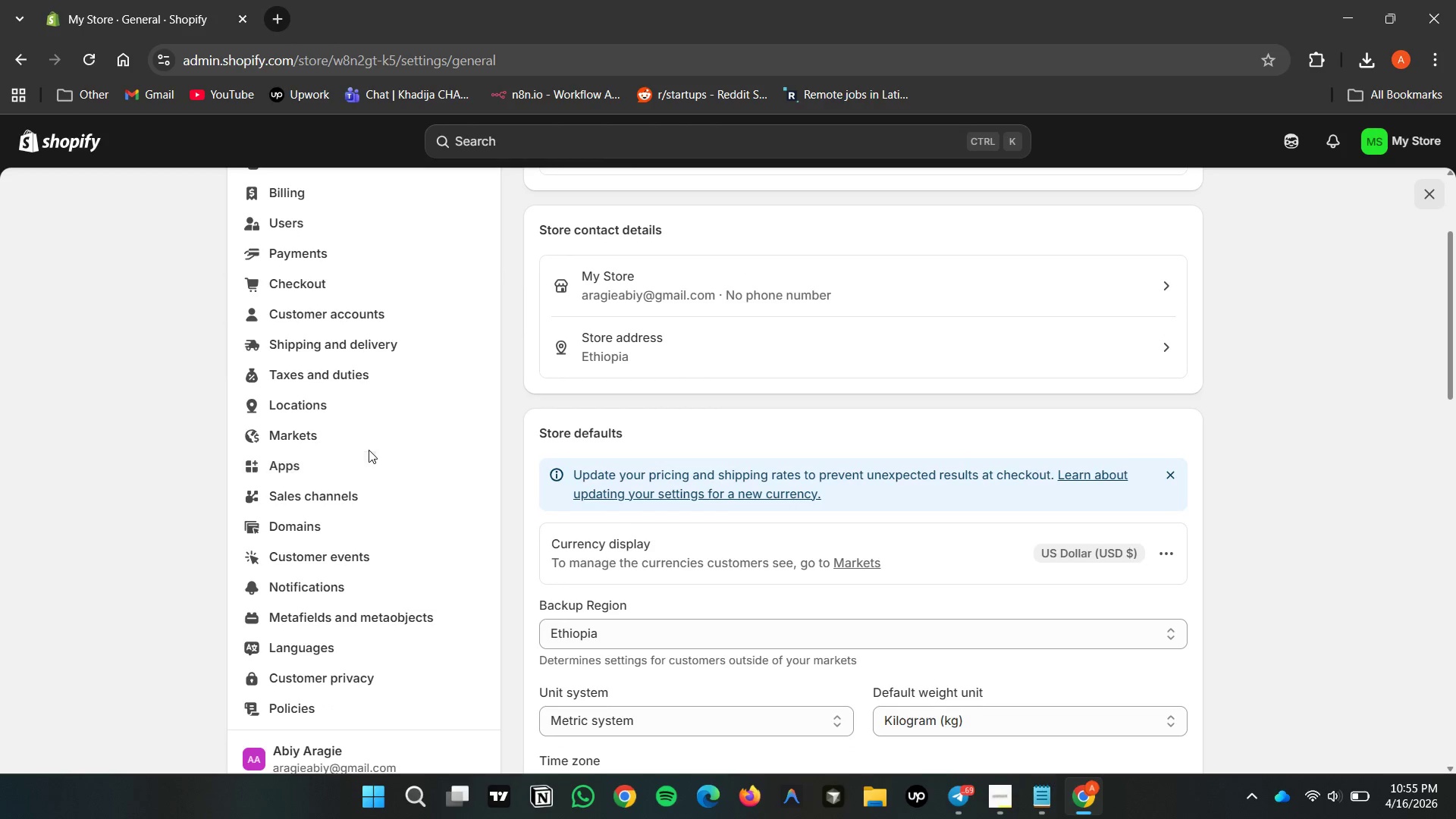 
left_click([369, 445])
 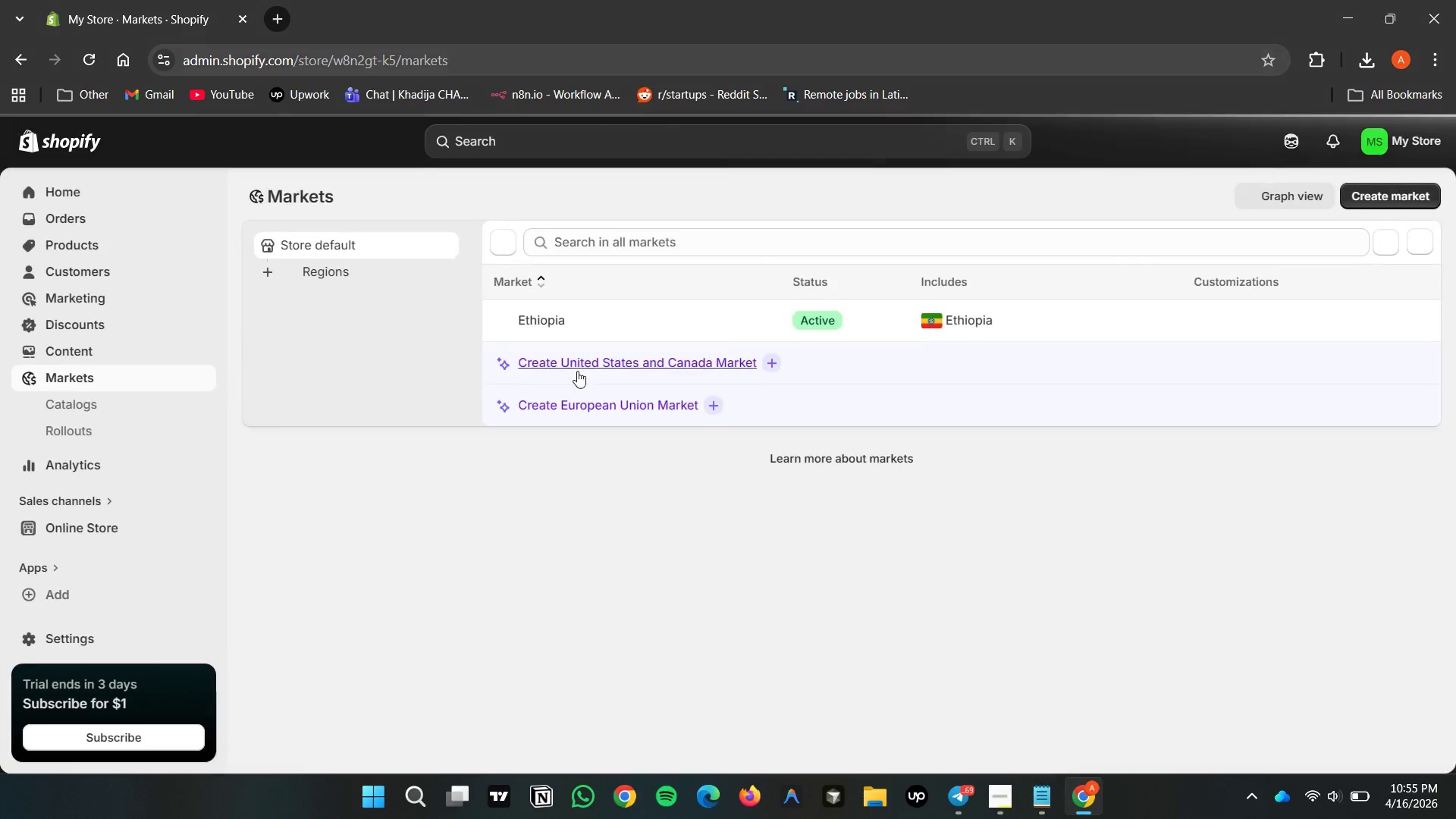 
wait(9.56)
 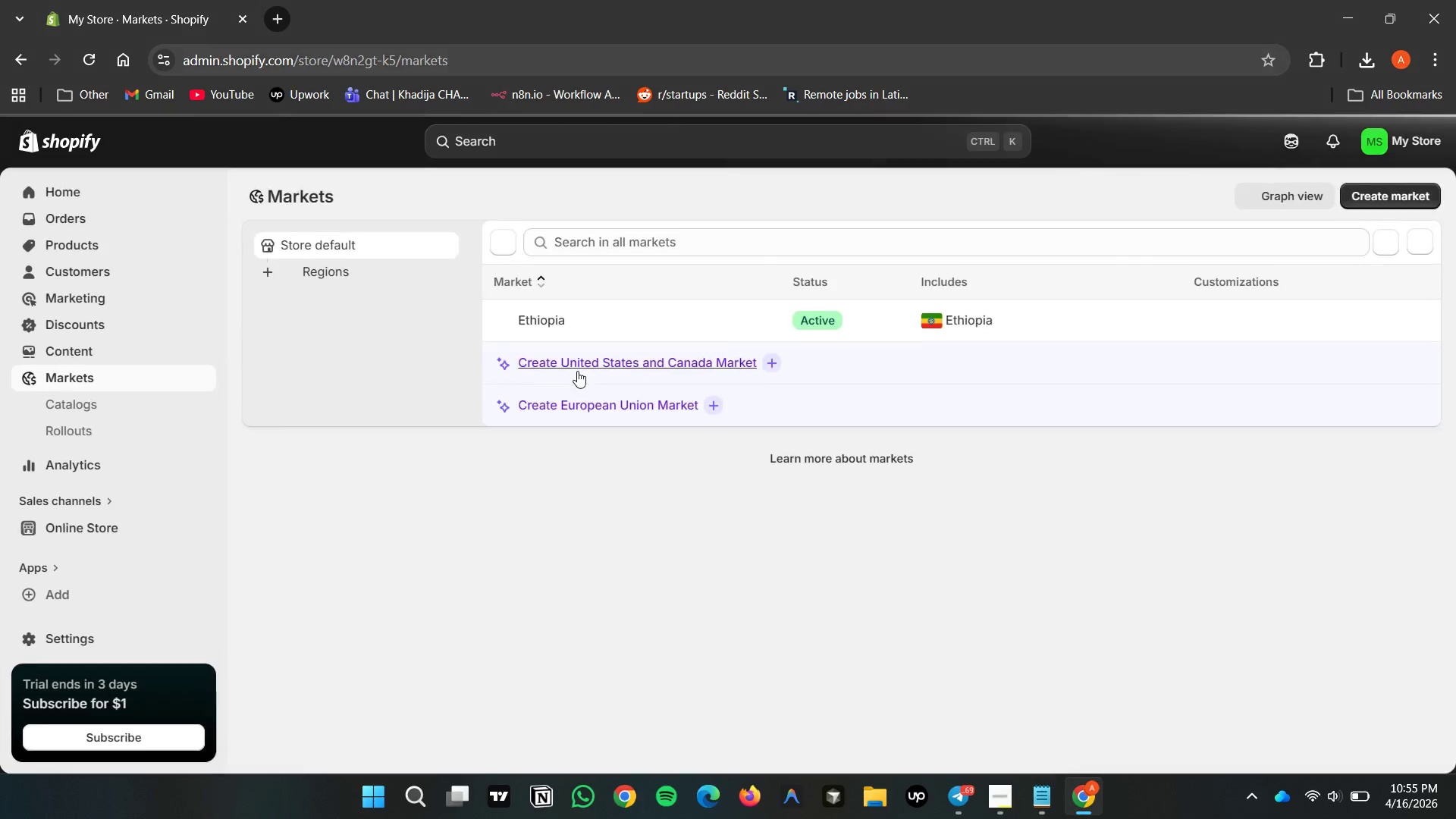 
double_click([526, 363])
 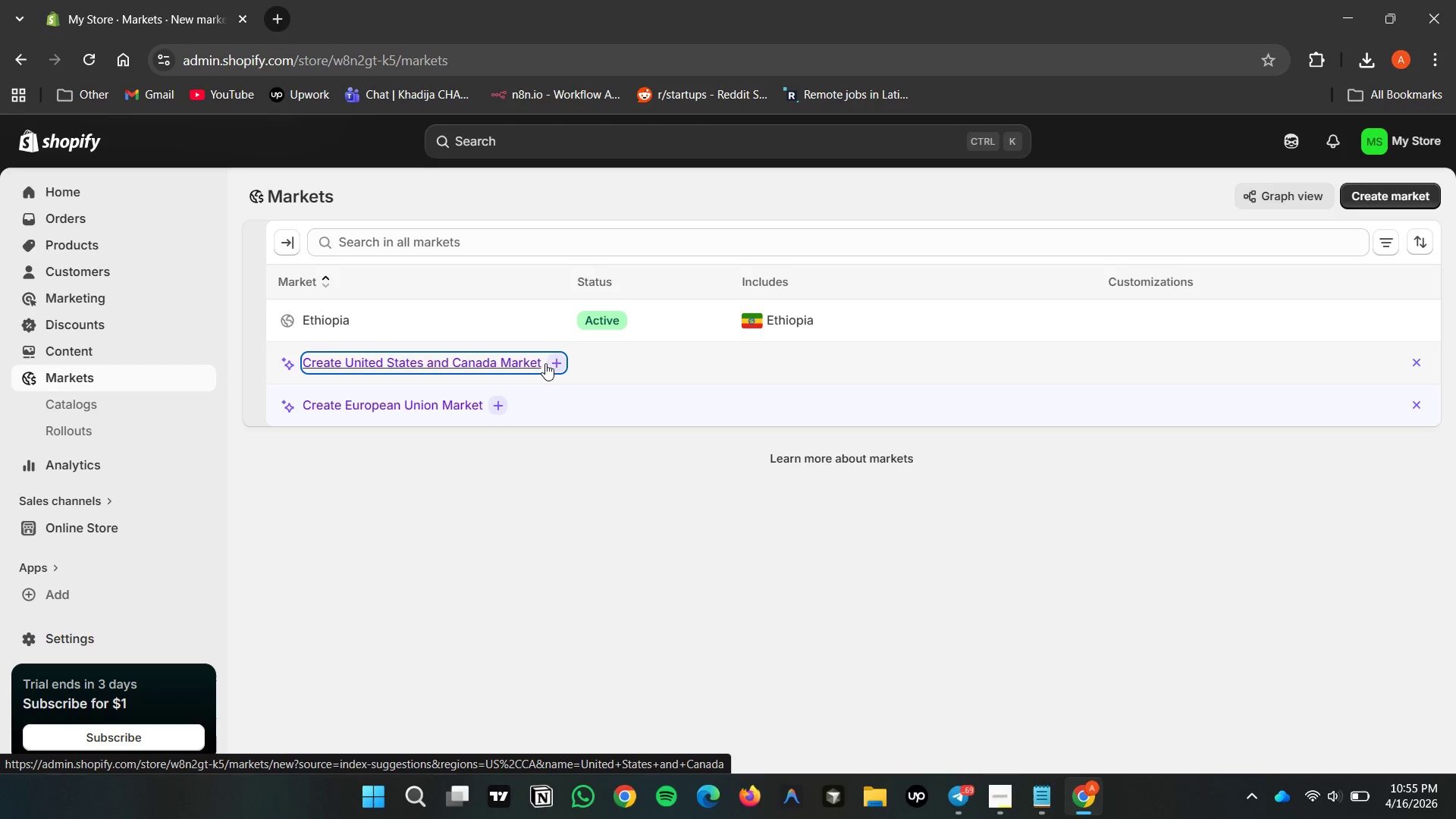 
mouse_move([616, 311])
 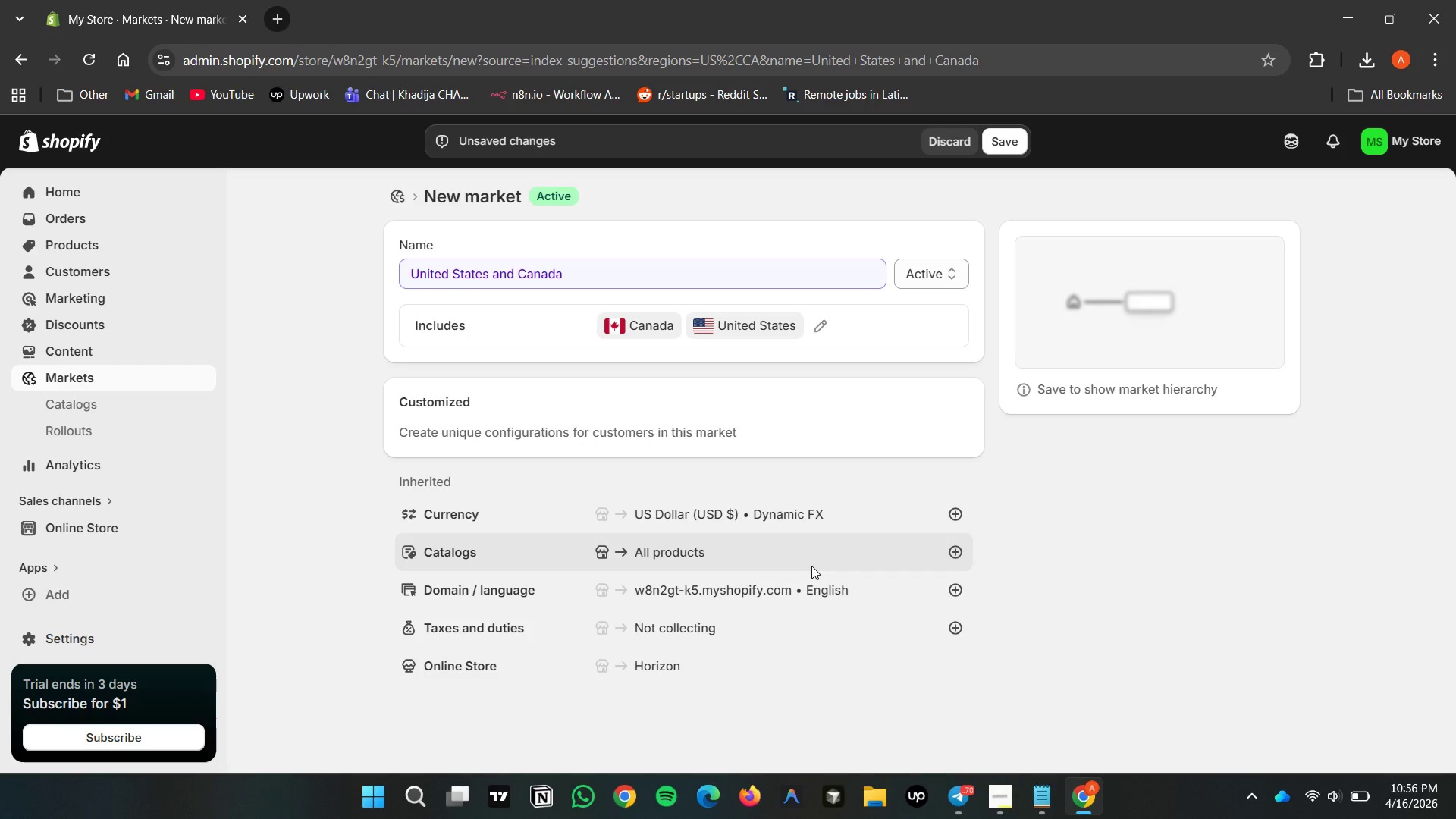 
wait(31.29)
 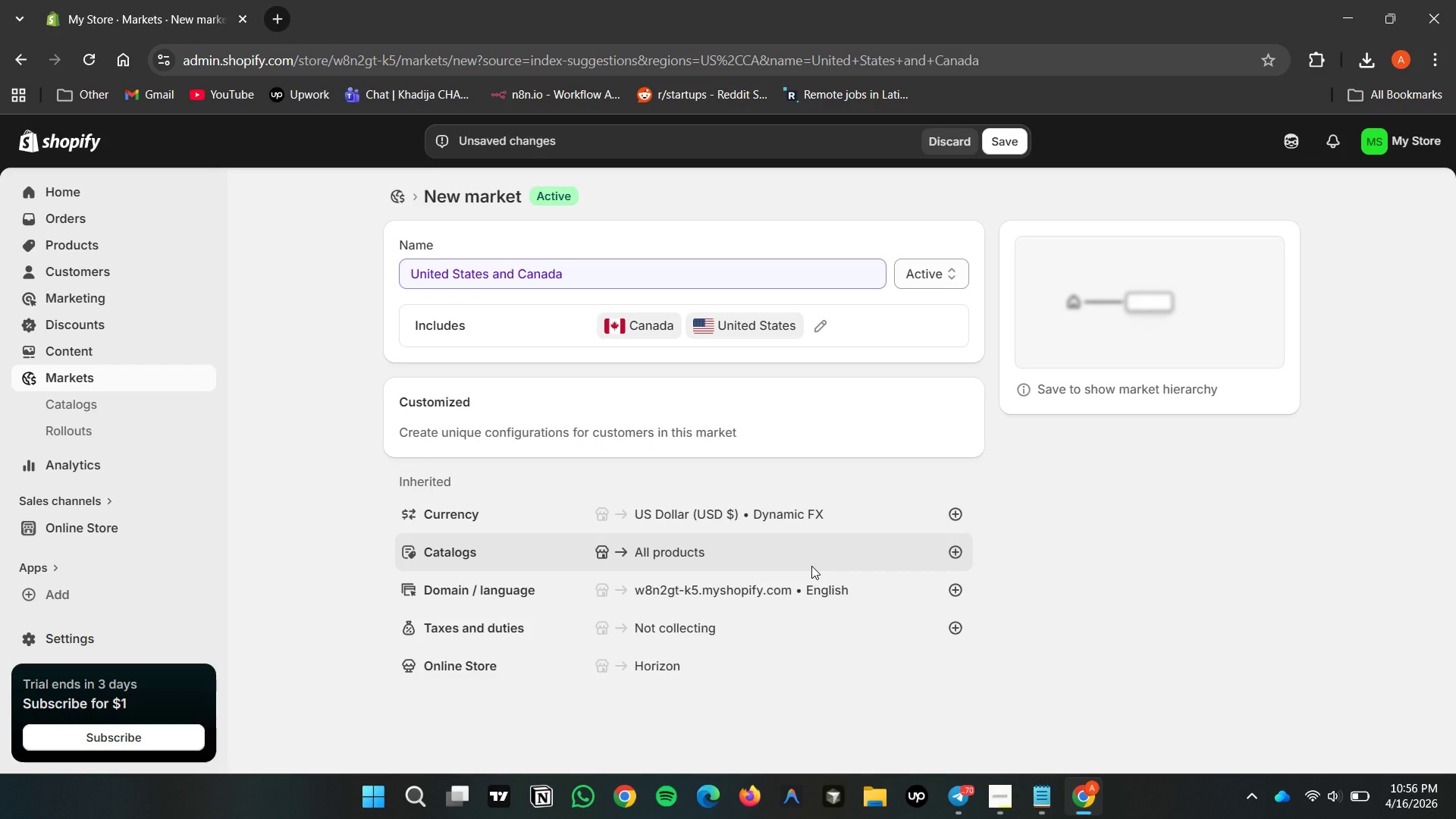 
scroll: coordinate [1141, 655], scroll_direction: up, amount: 3.0
 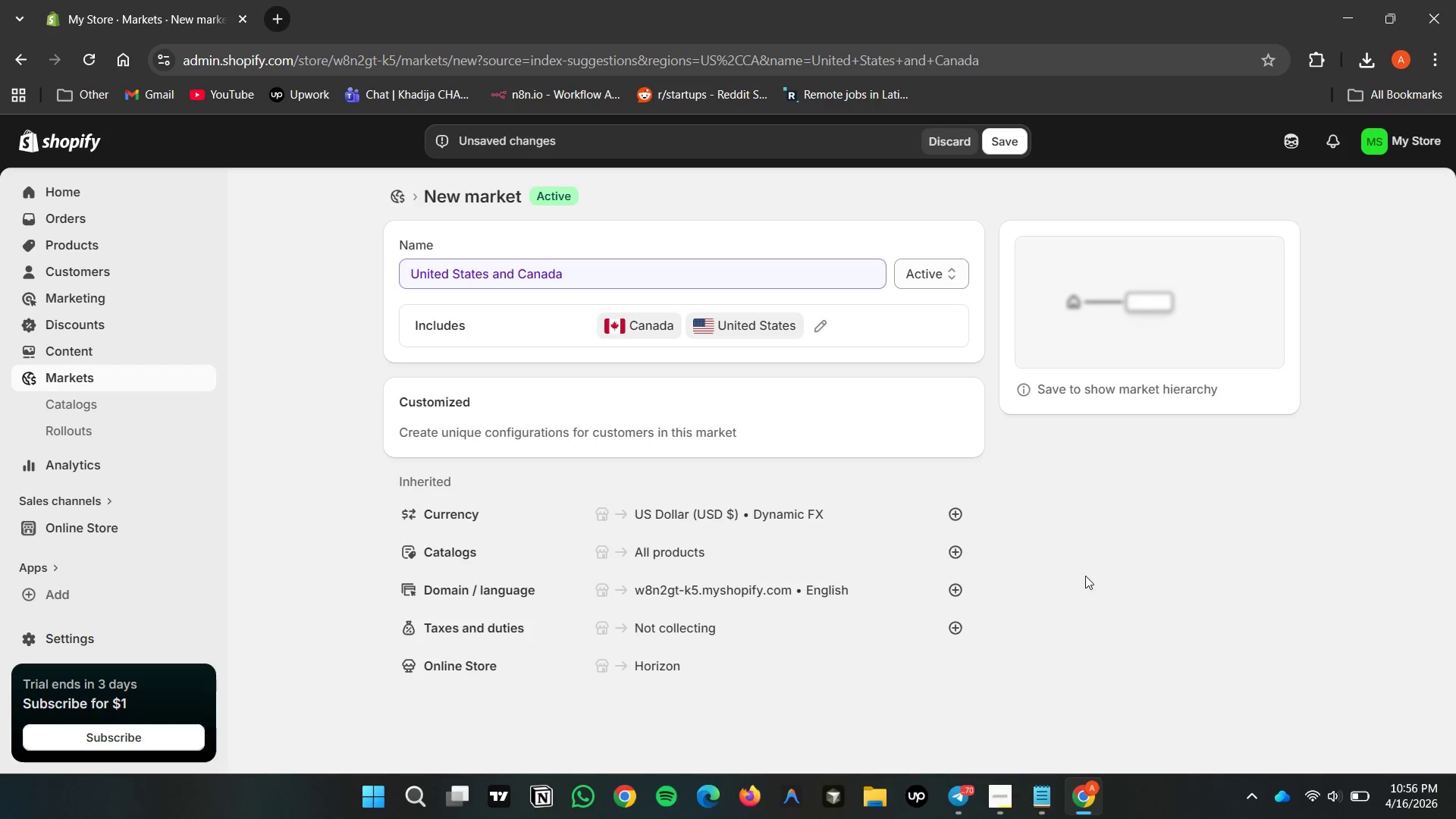 
double_click([1084, 576])
 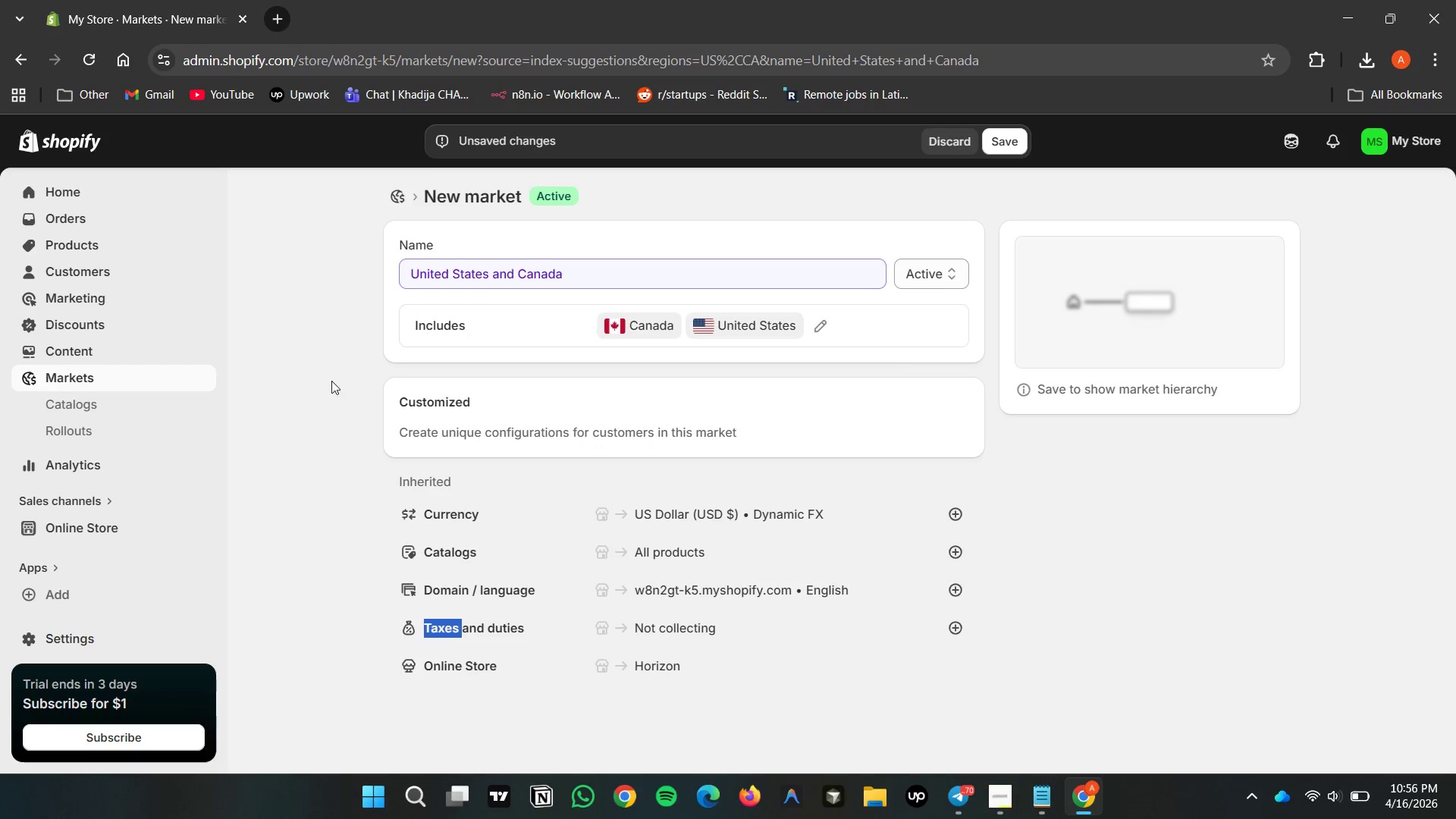 
wait(5.61)
 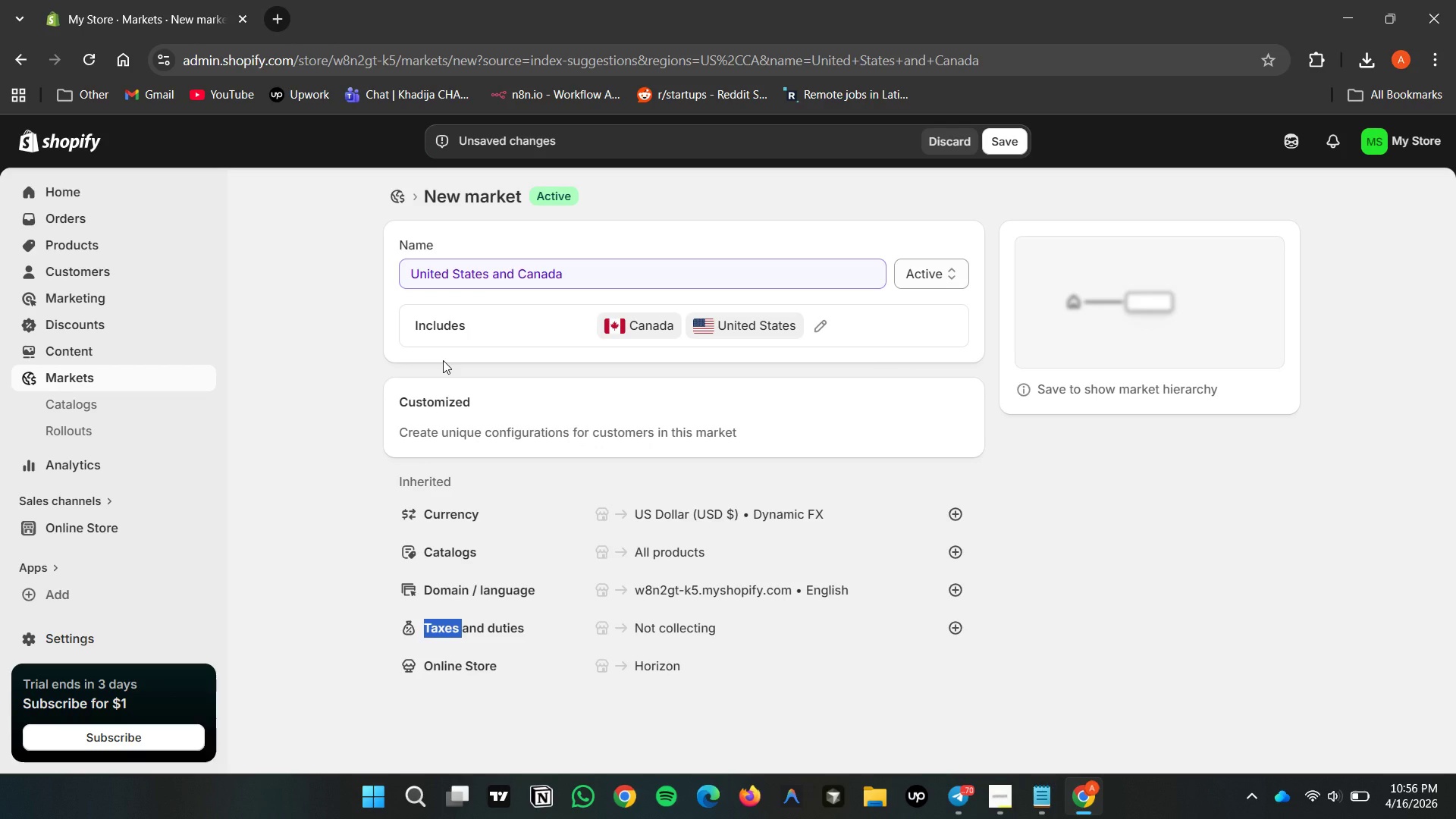 
double_click([1006, 134])
 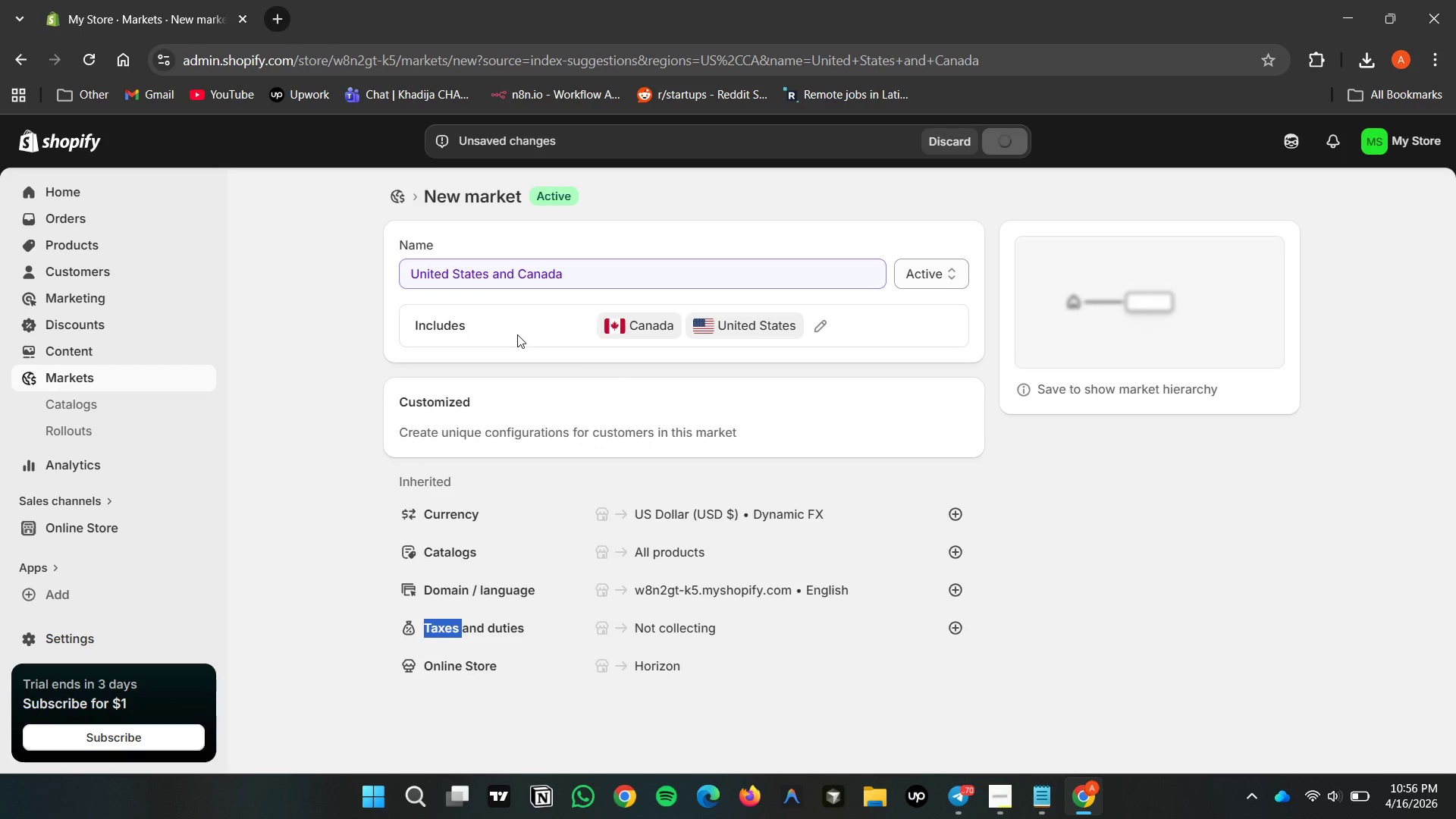 
mouse_move([834, 328])
 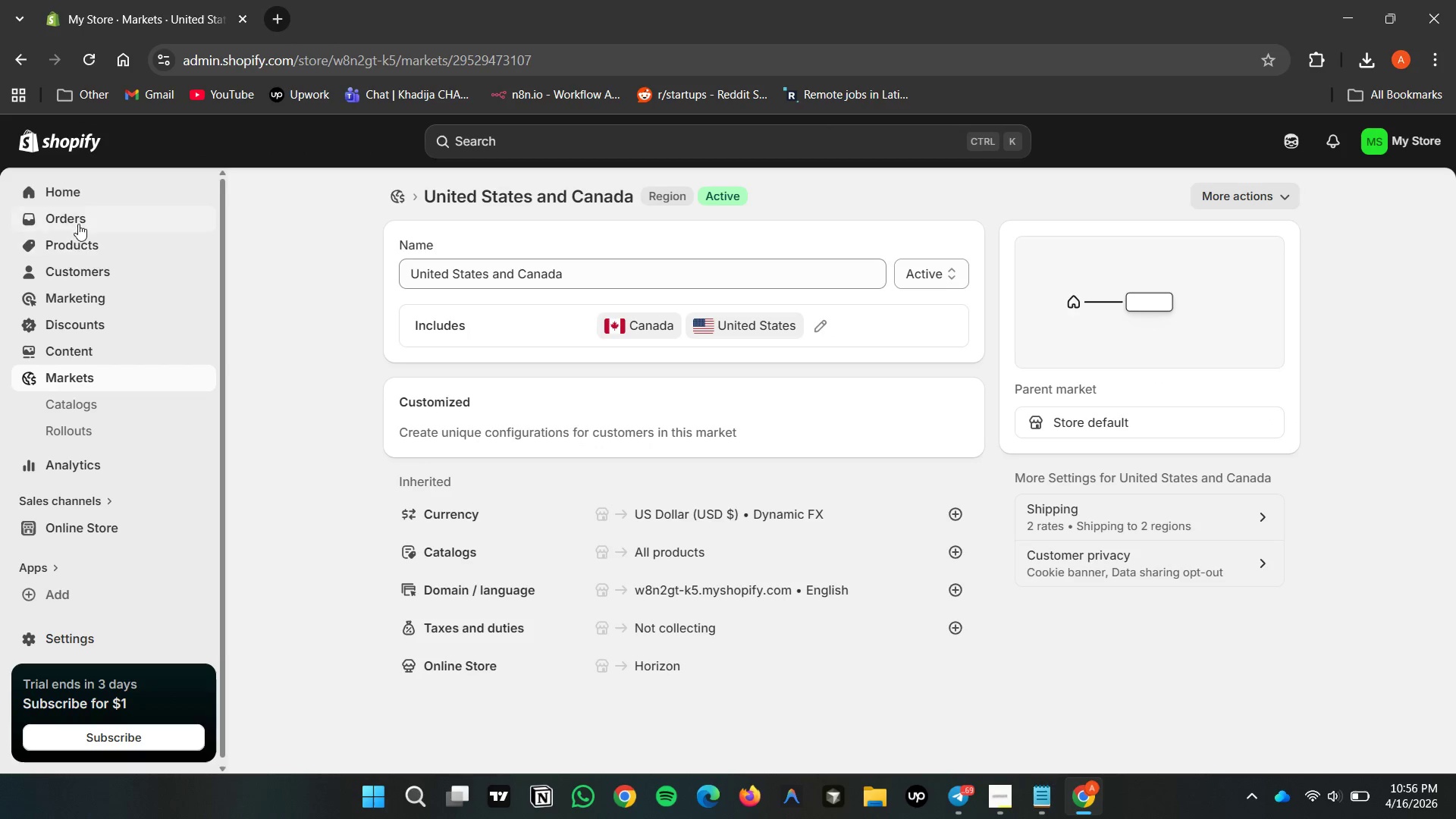 
left_click([74, 239])
 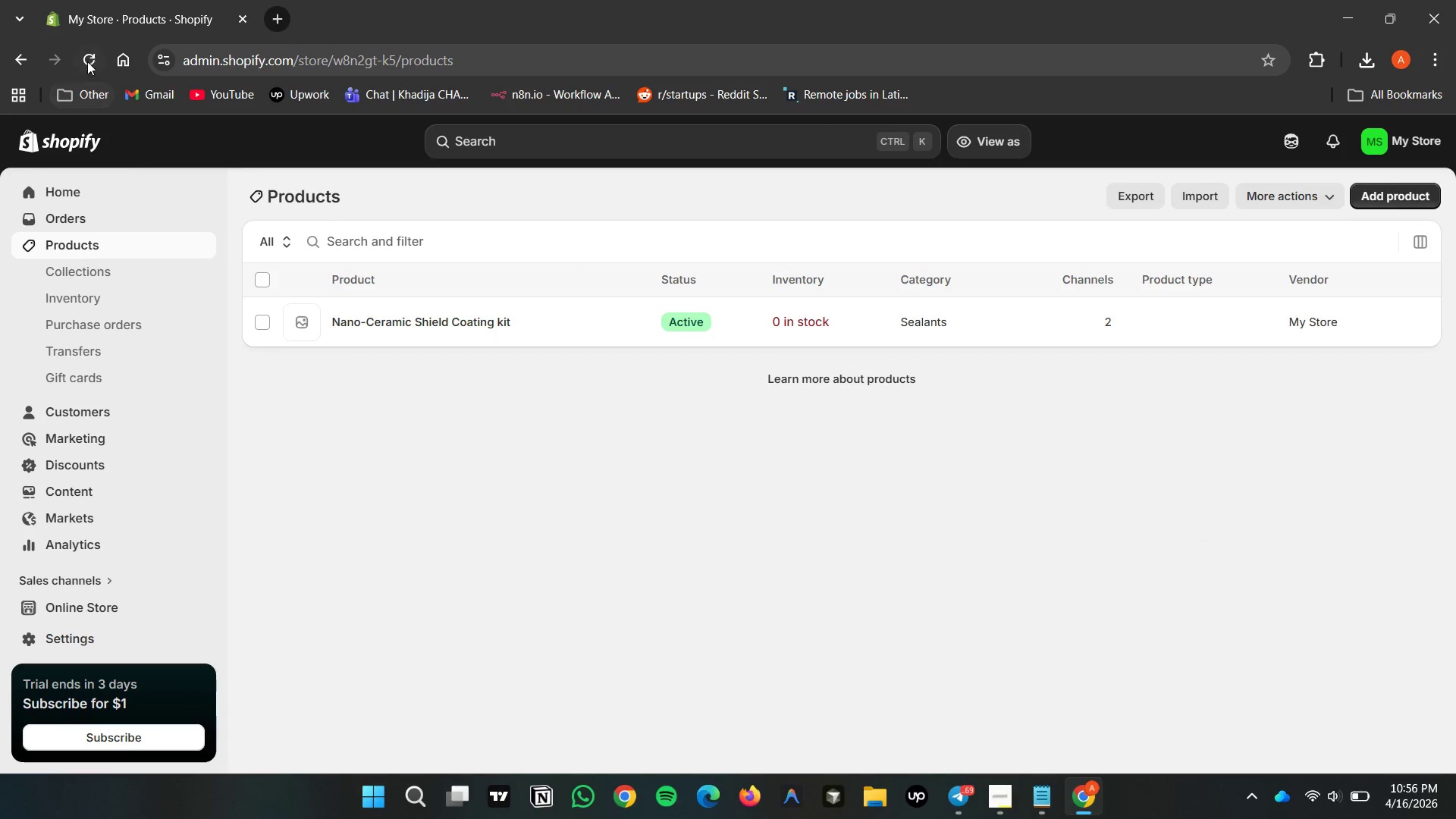 
left_click([87, 61])
 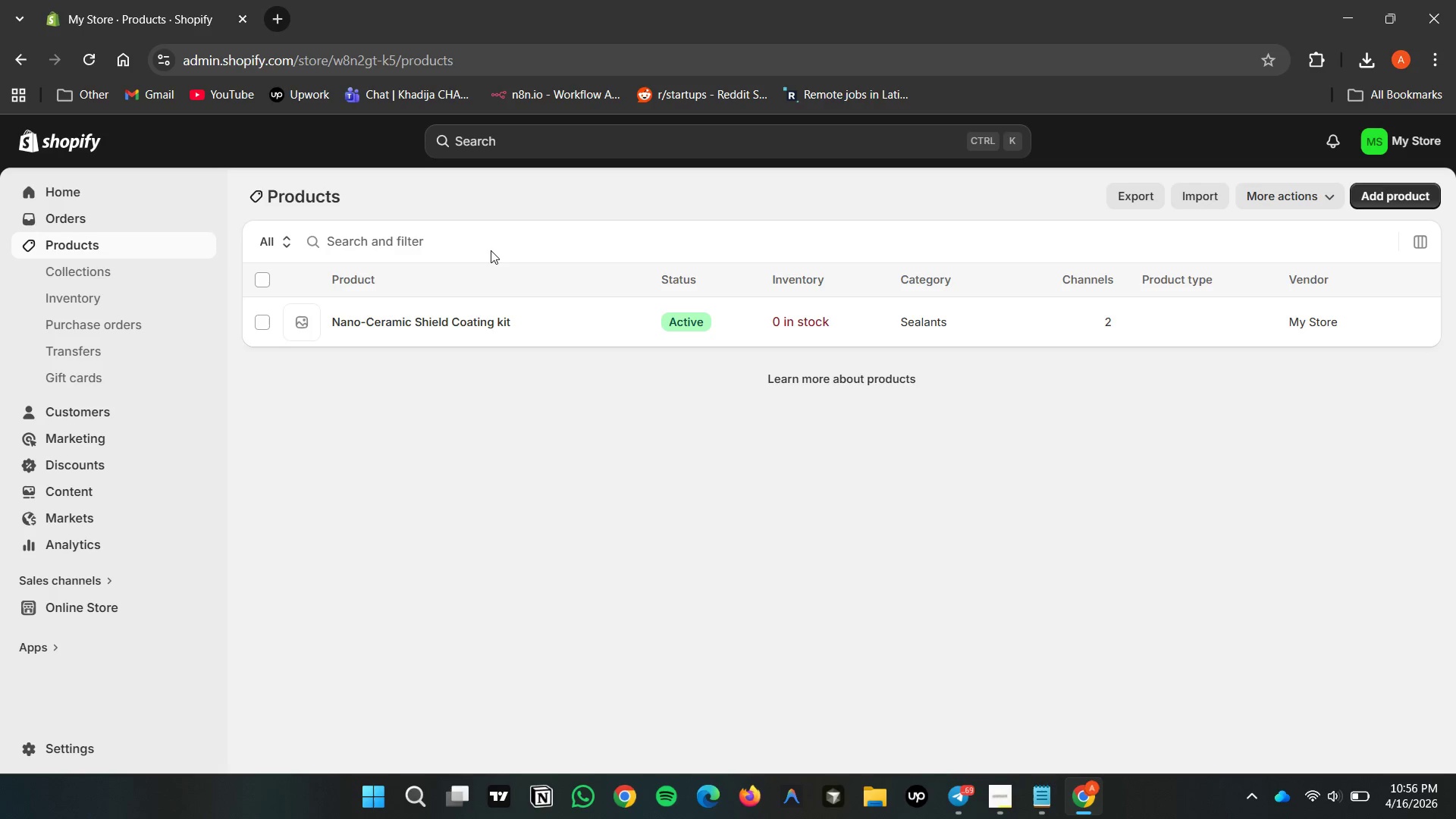 
wait(7.17)
 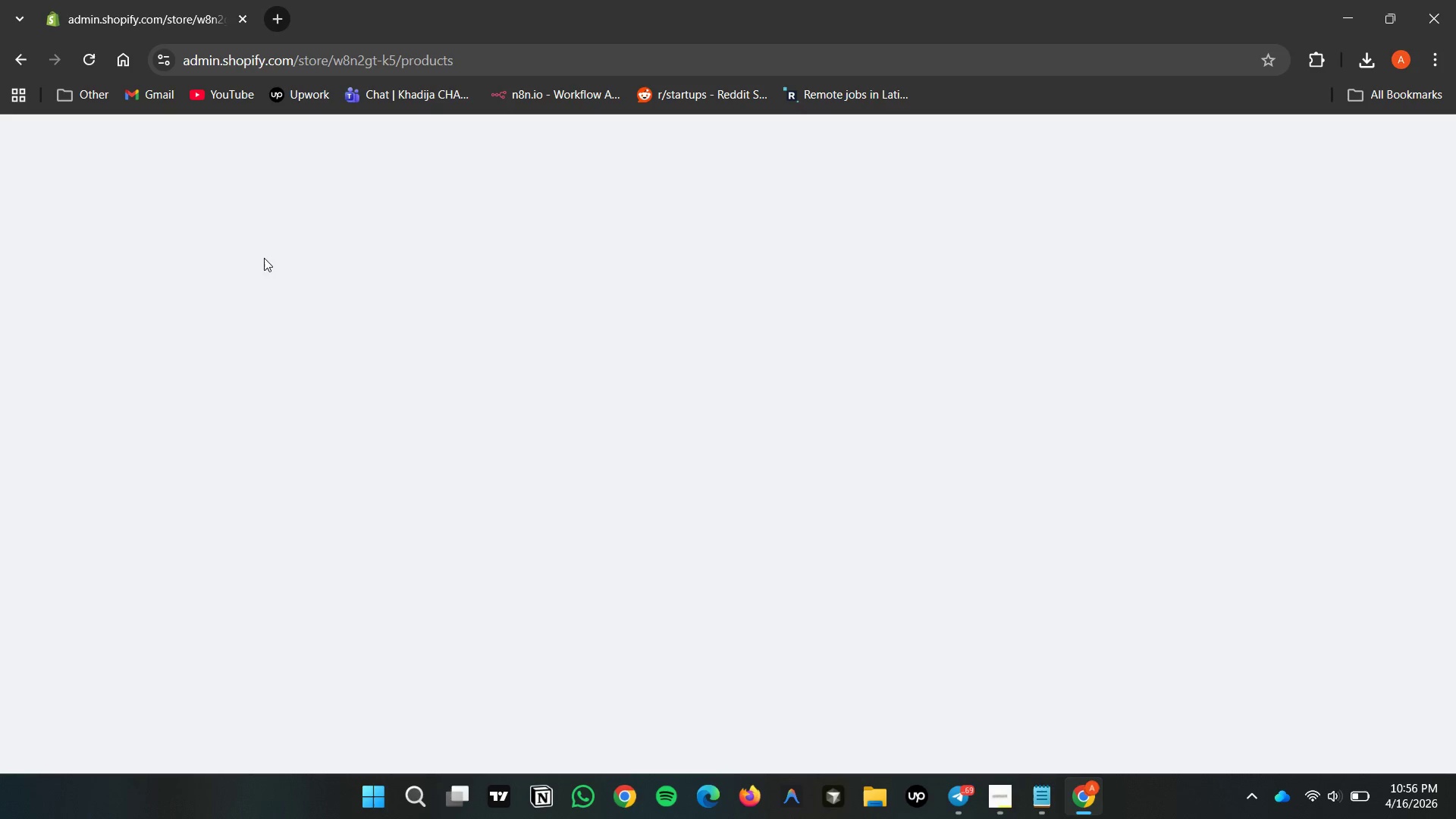 
double_click([468, 318])
 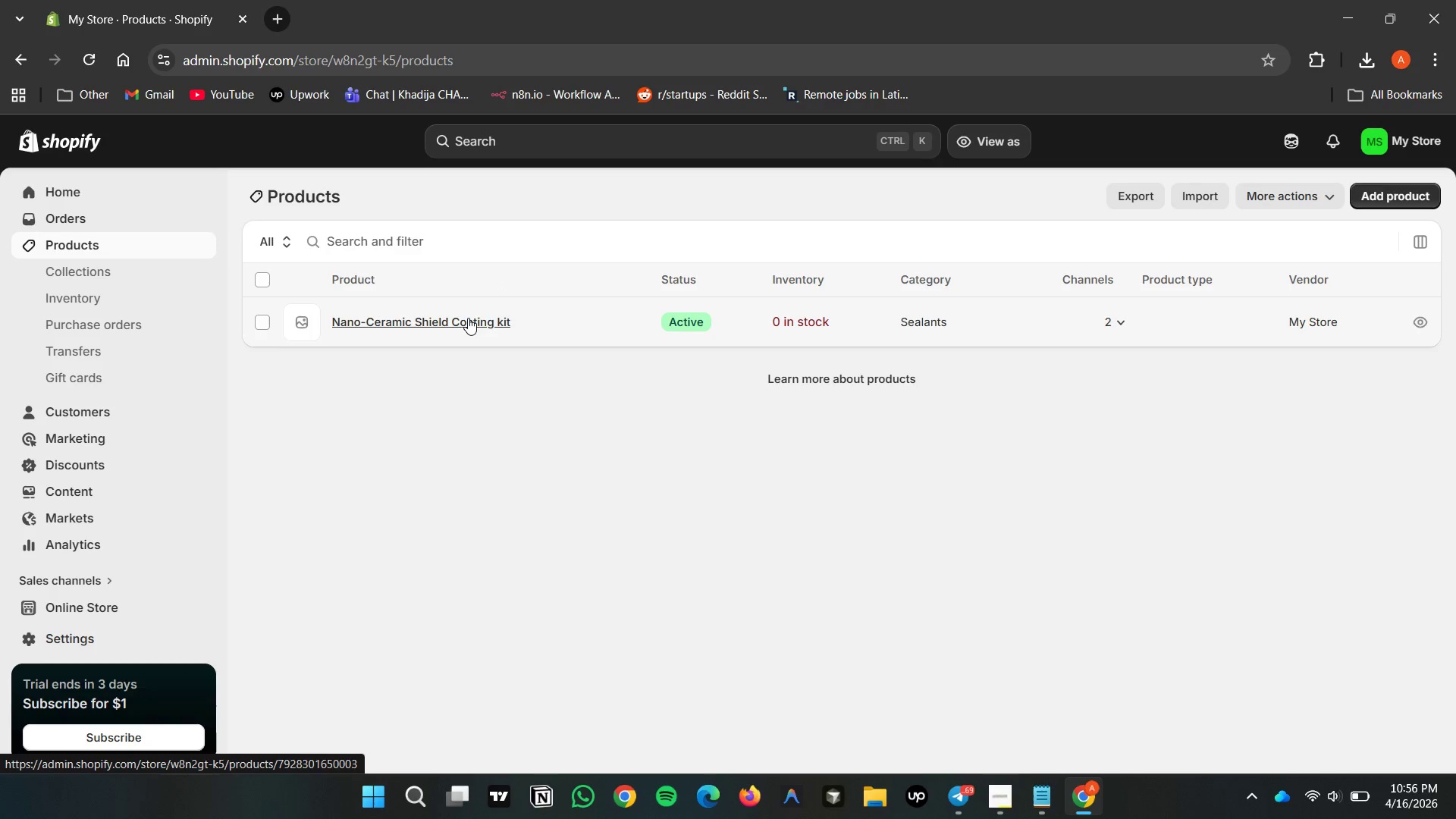 
triple_click([468, 318])
 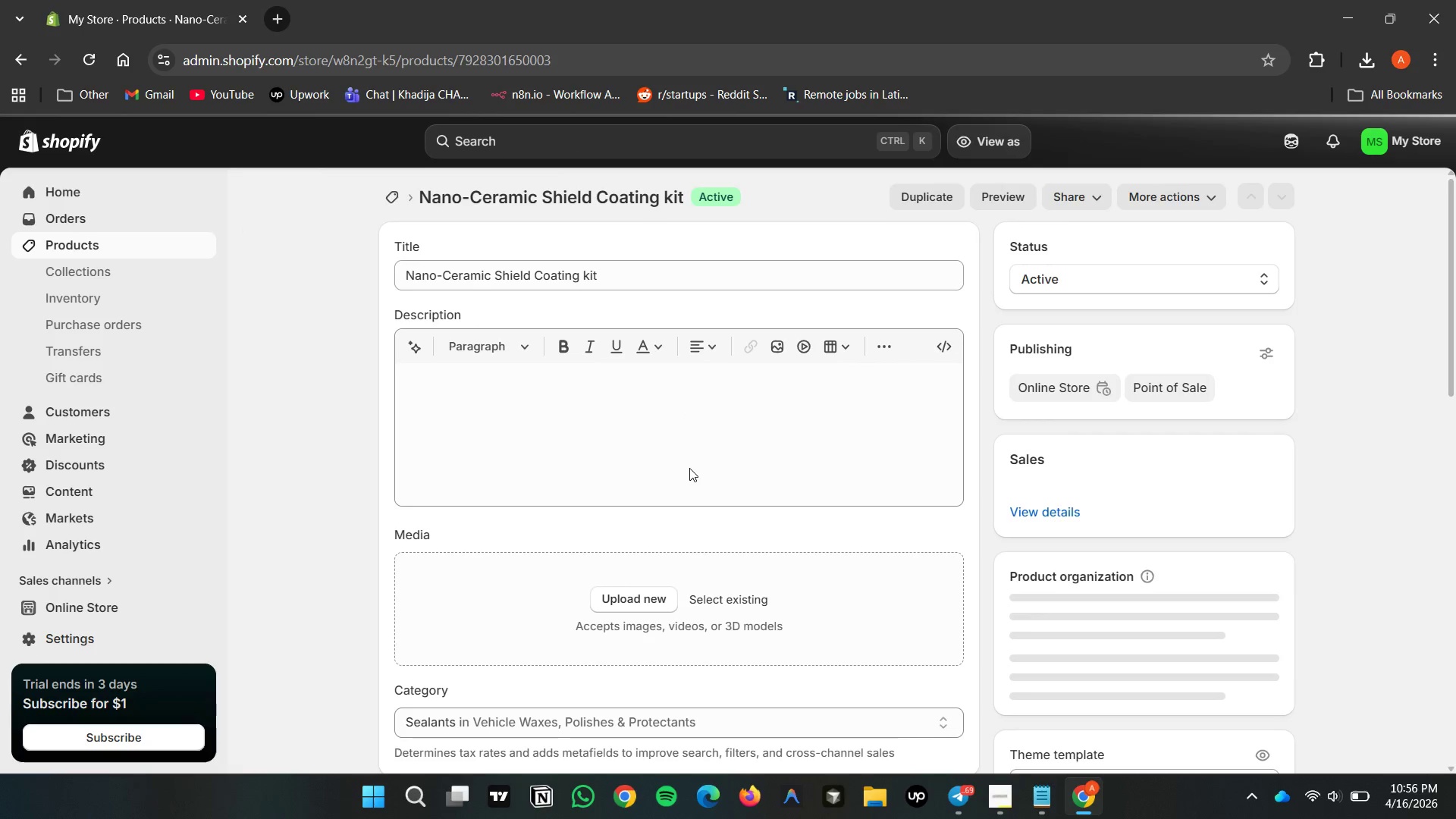 
wait(5.36)
 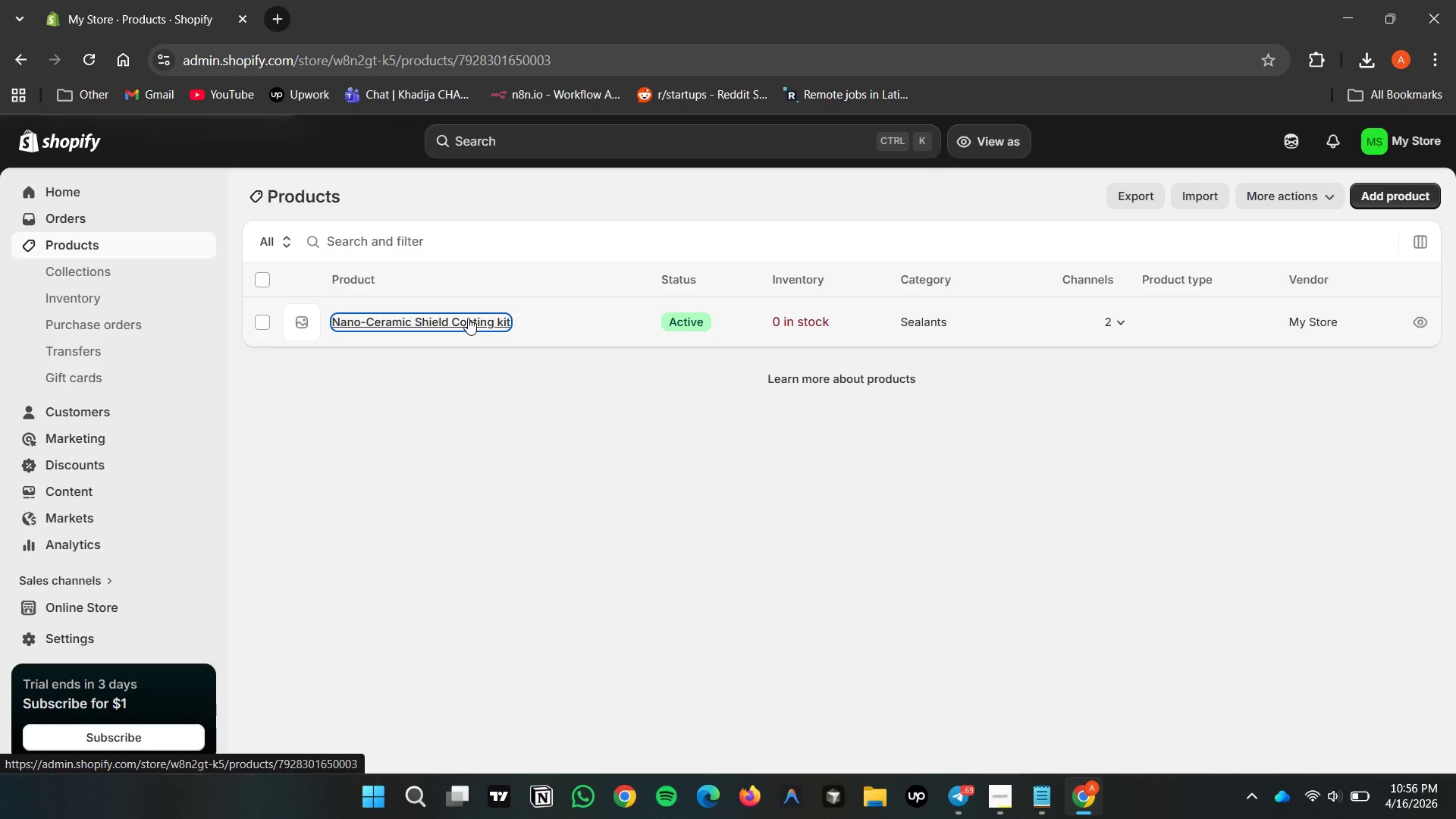 
scroll: coordinate [600, 511], scroll_direction: down, amount: 6.0
 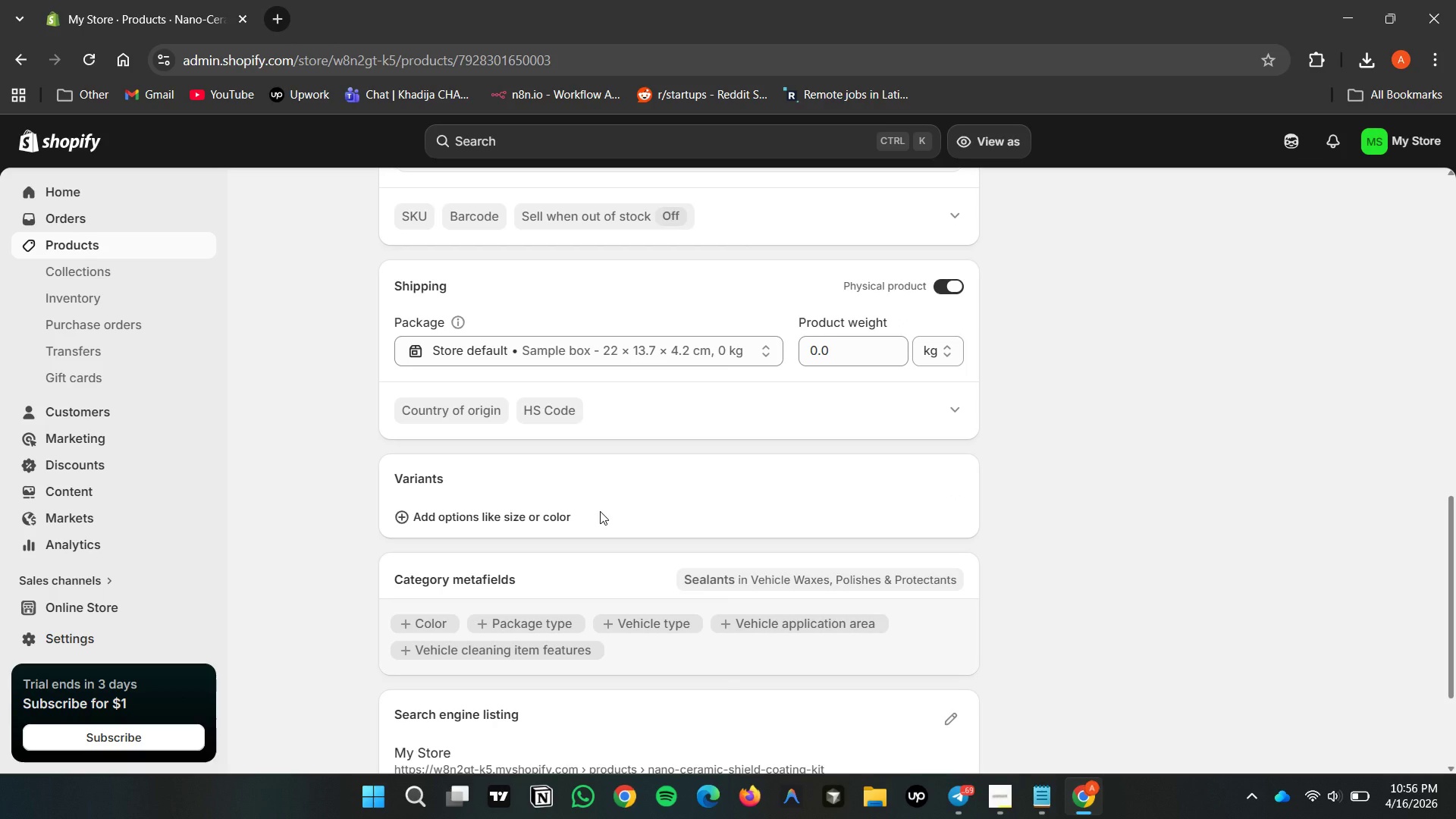 
scroll: coordinate [600, 511], scroll_direction: up, amount: 5.0
 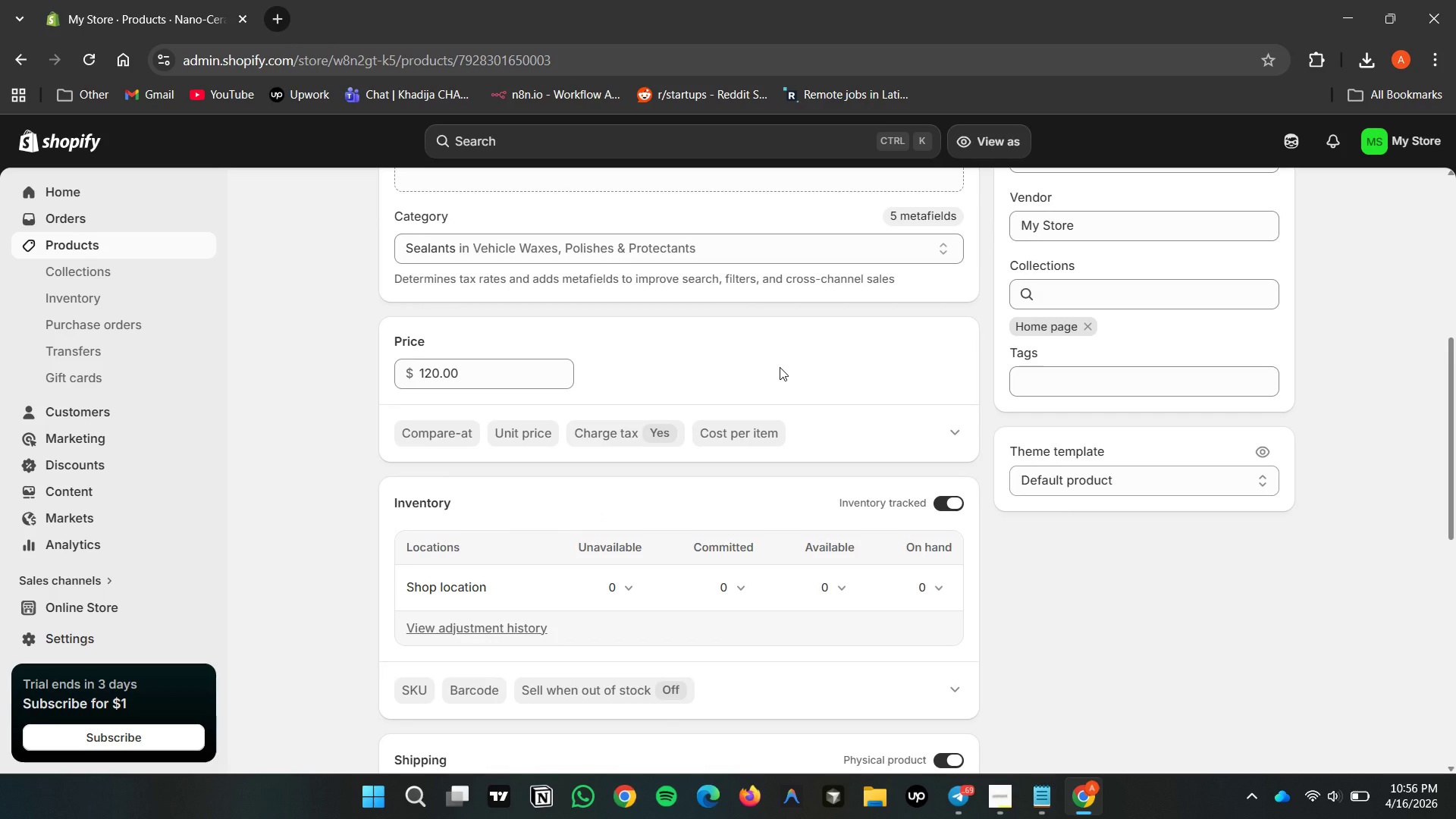 
scroll: coordinate [605, 390], scroll_direction: down, amount: 6.0
 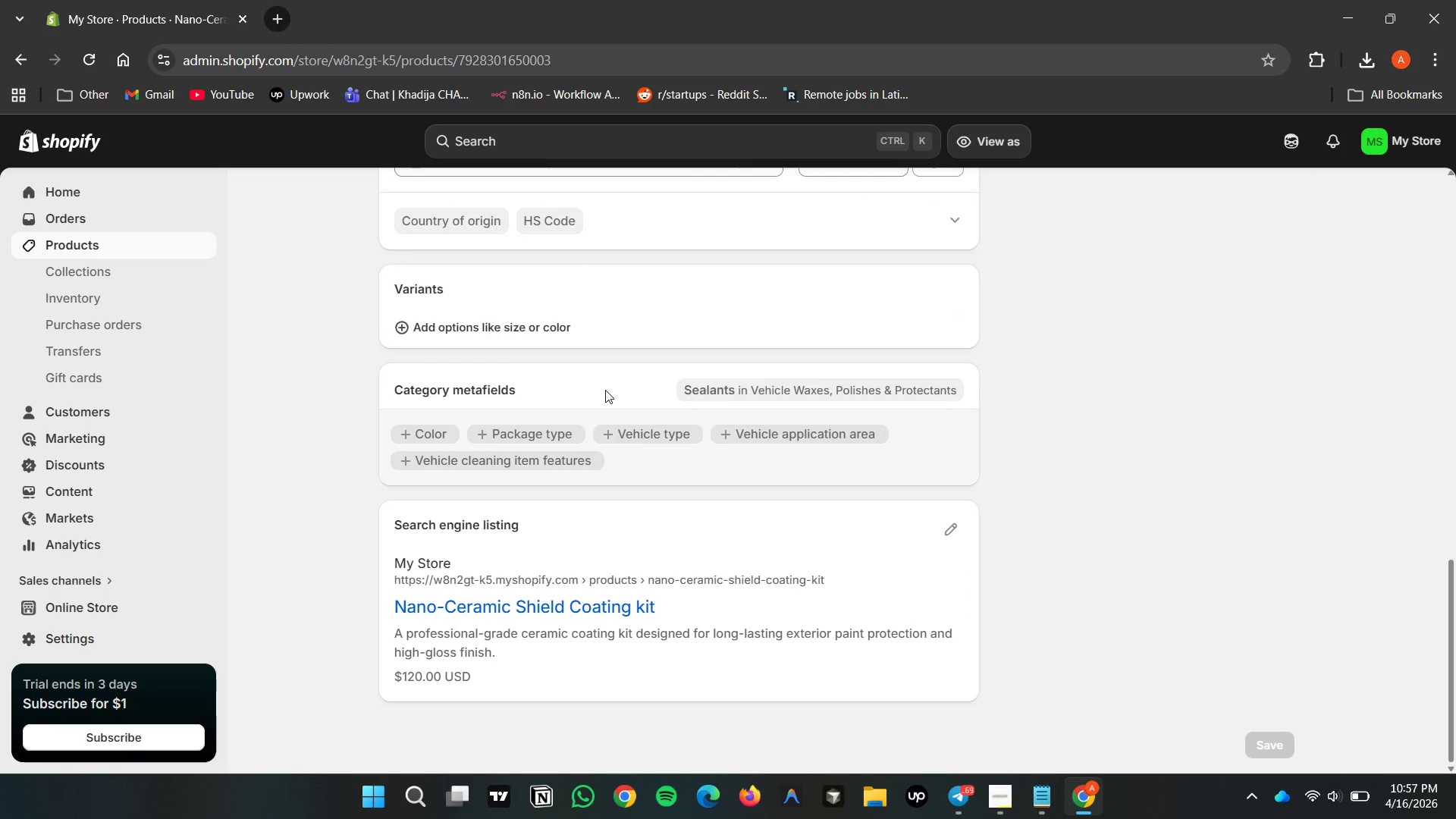 
scroll: coordinate [605, 390], scroll_direction: none, amount: 0.0
 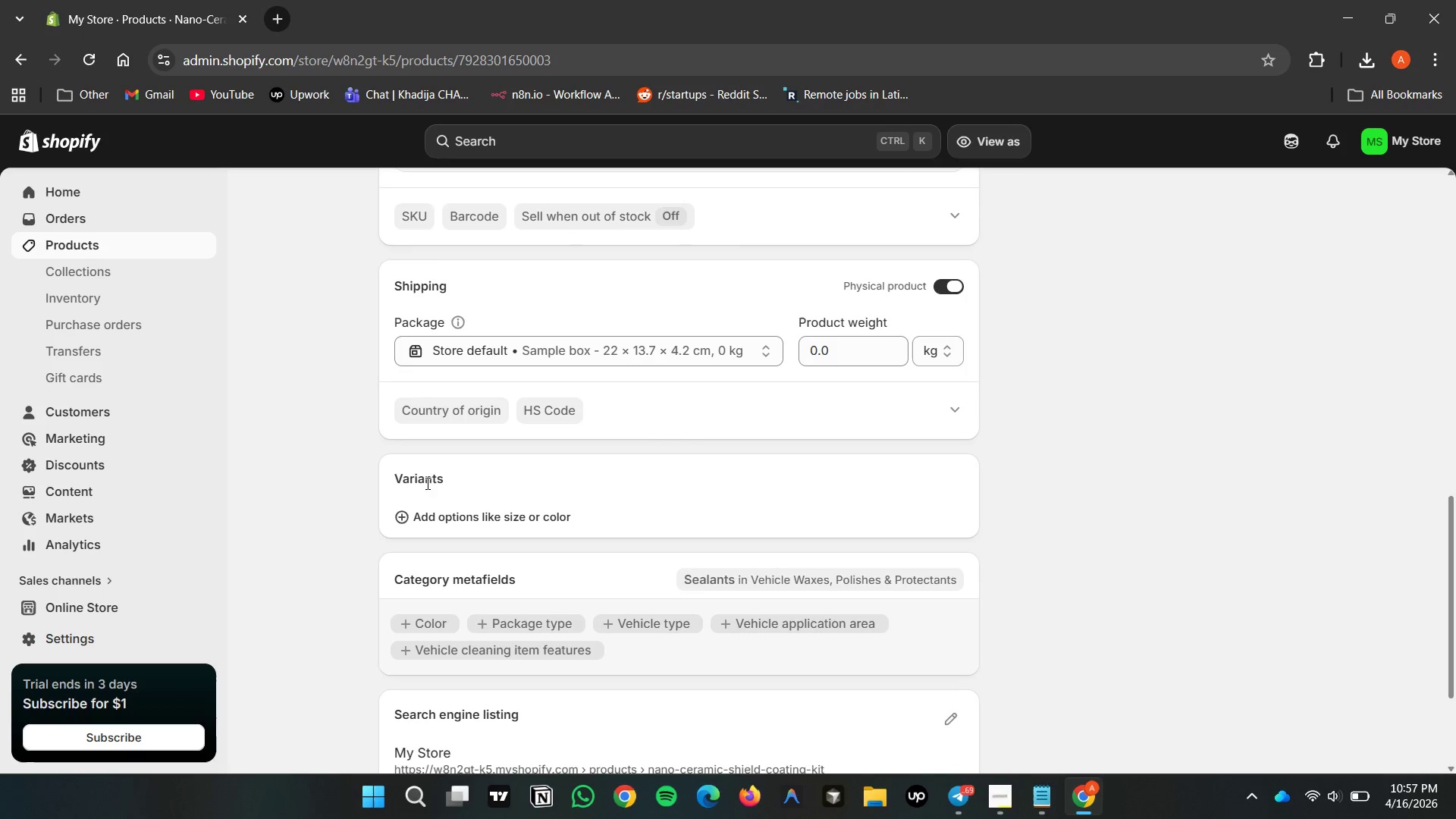 
scroll: coordinate [564, 479], scroll_direction: up, amount: 2.0
 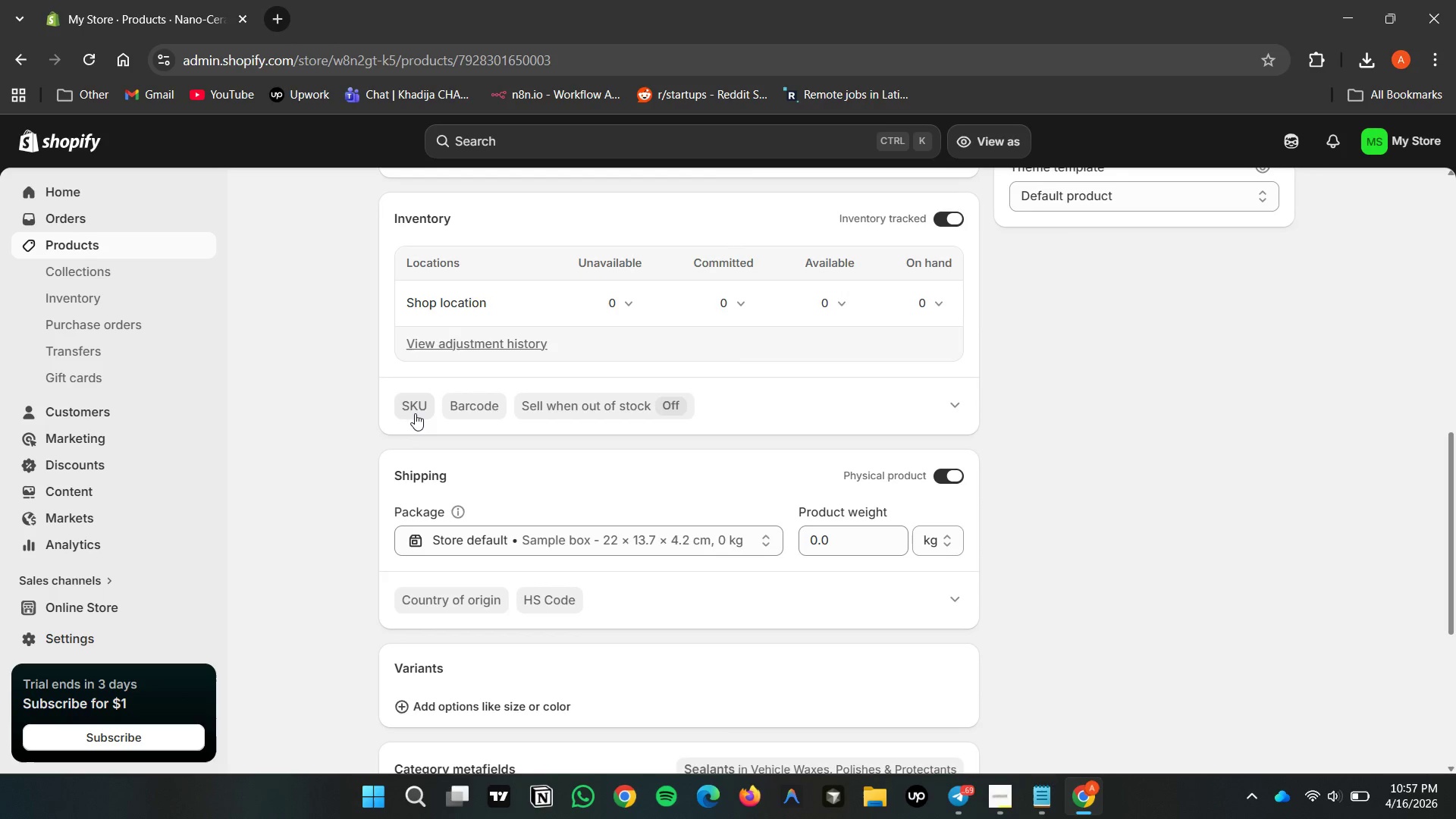 
double_click([415, 410])
 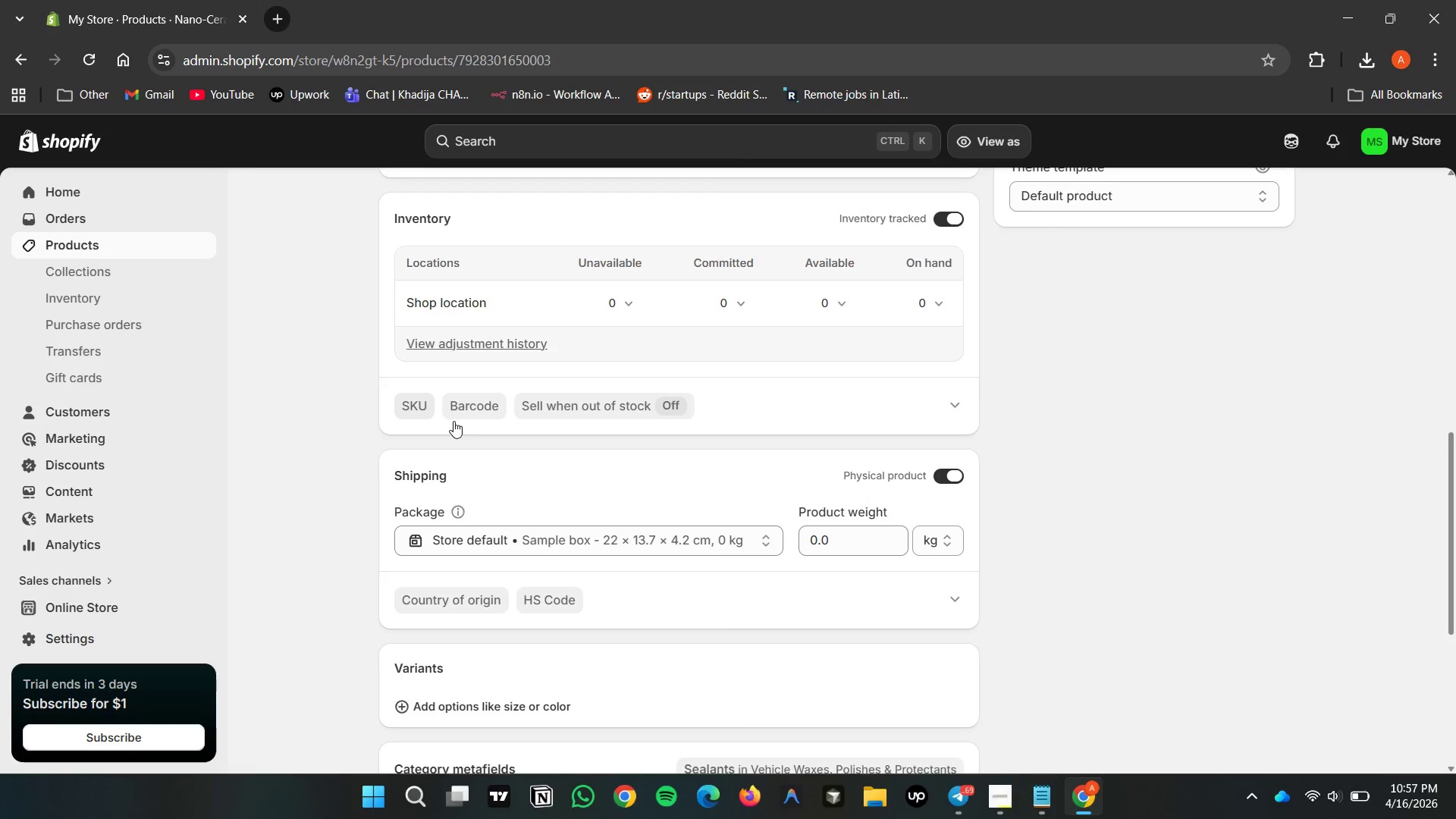 
scroll: coordinate [553, 438], scroll_direction: up, amount: 3.0
 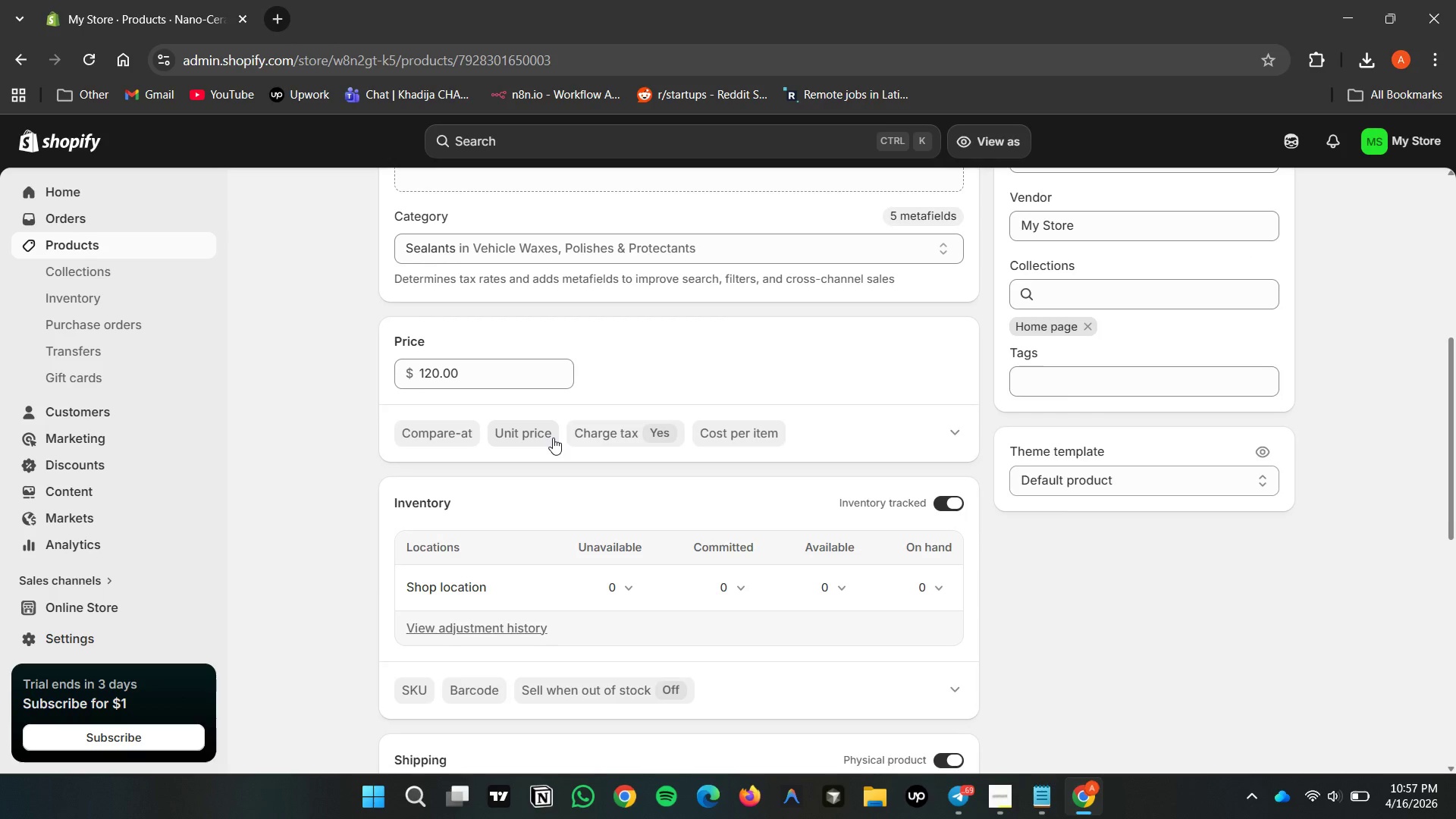 
scroll: coordinate [553, 438], scroll_direction: down, amount: 3.0
 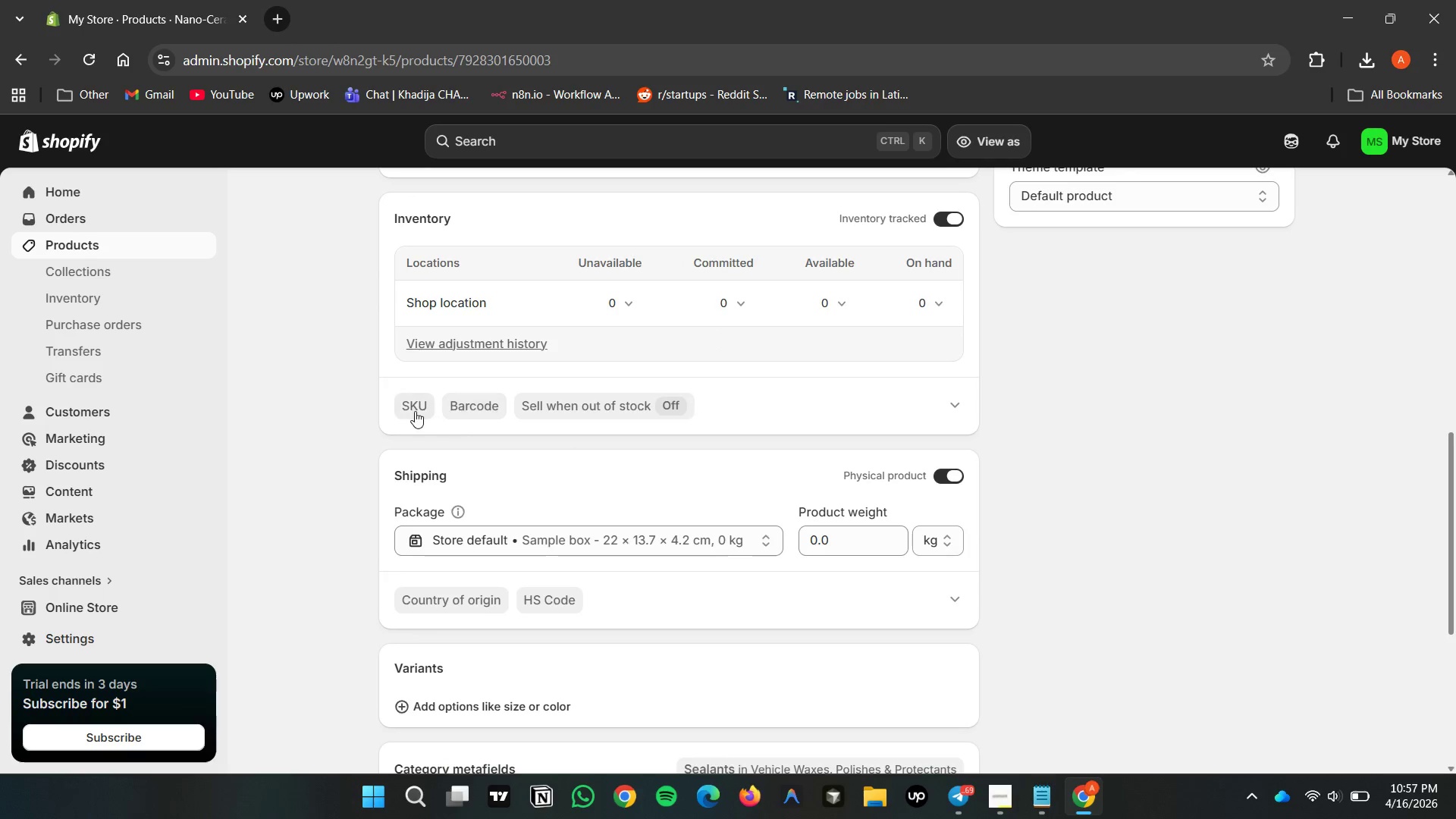 
double_click([413, 410])
 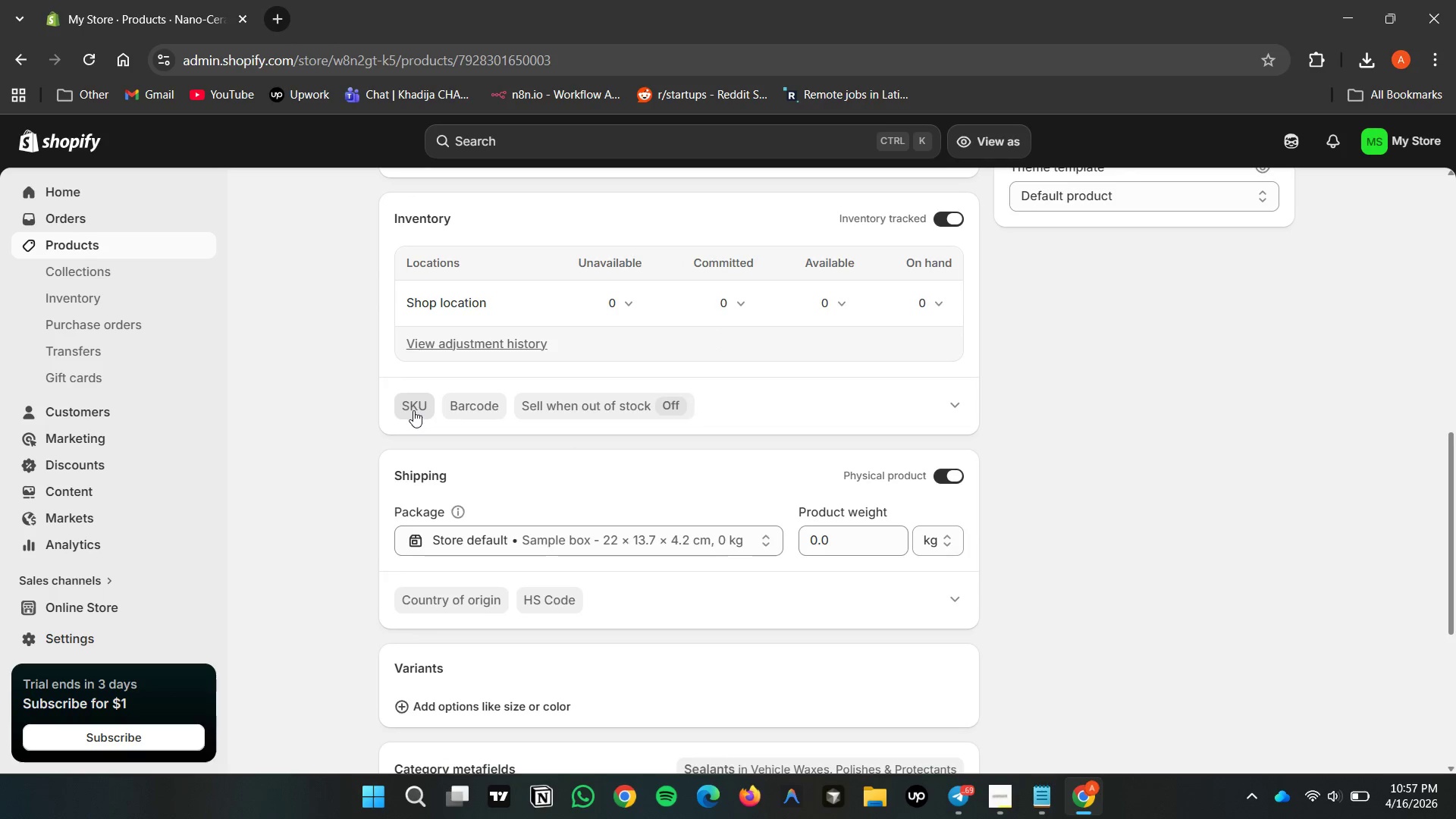 
triple_click([413, 410])
 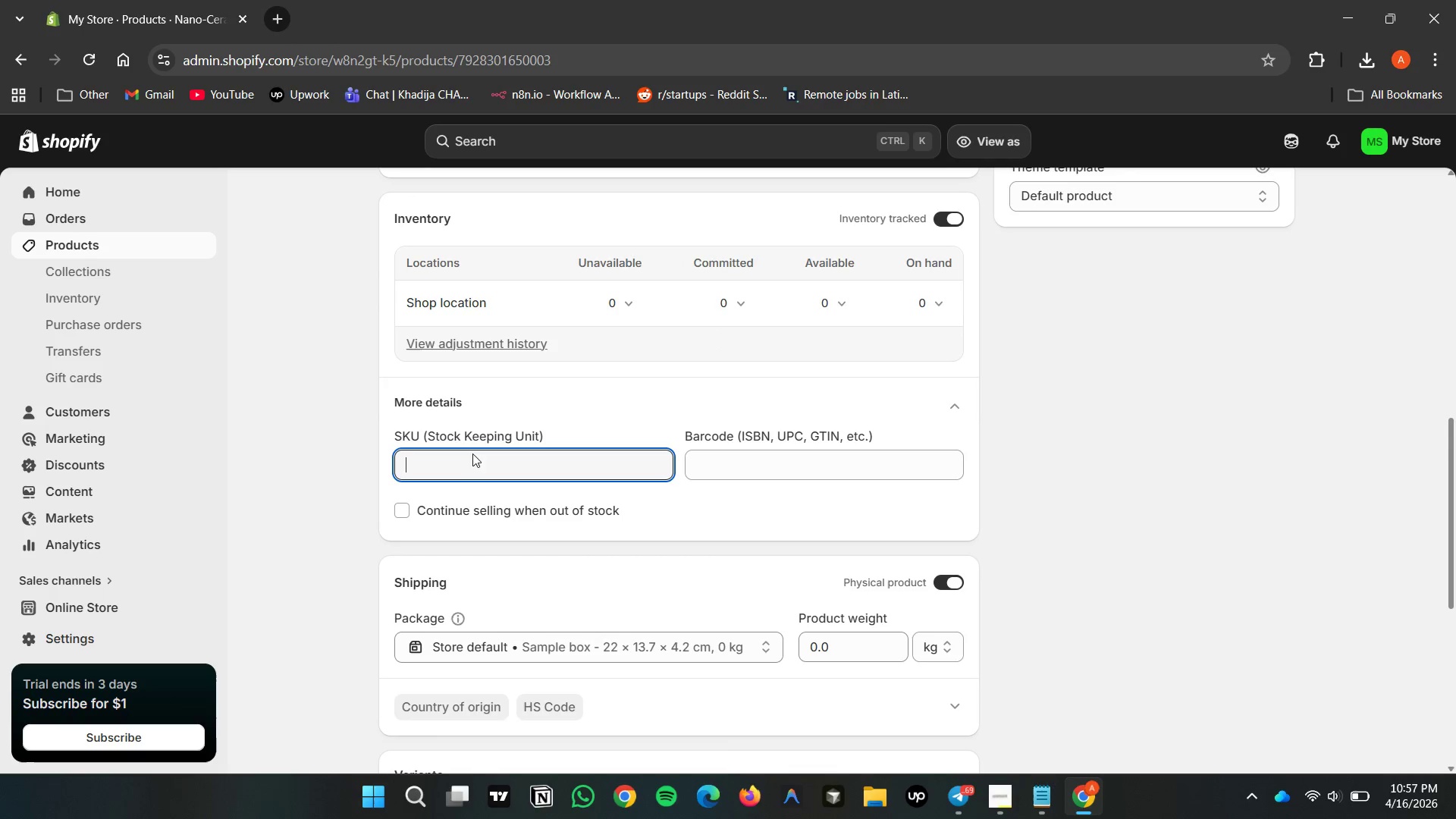 
left_click([475, 461])
 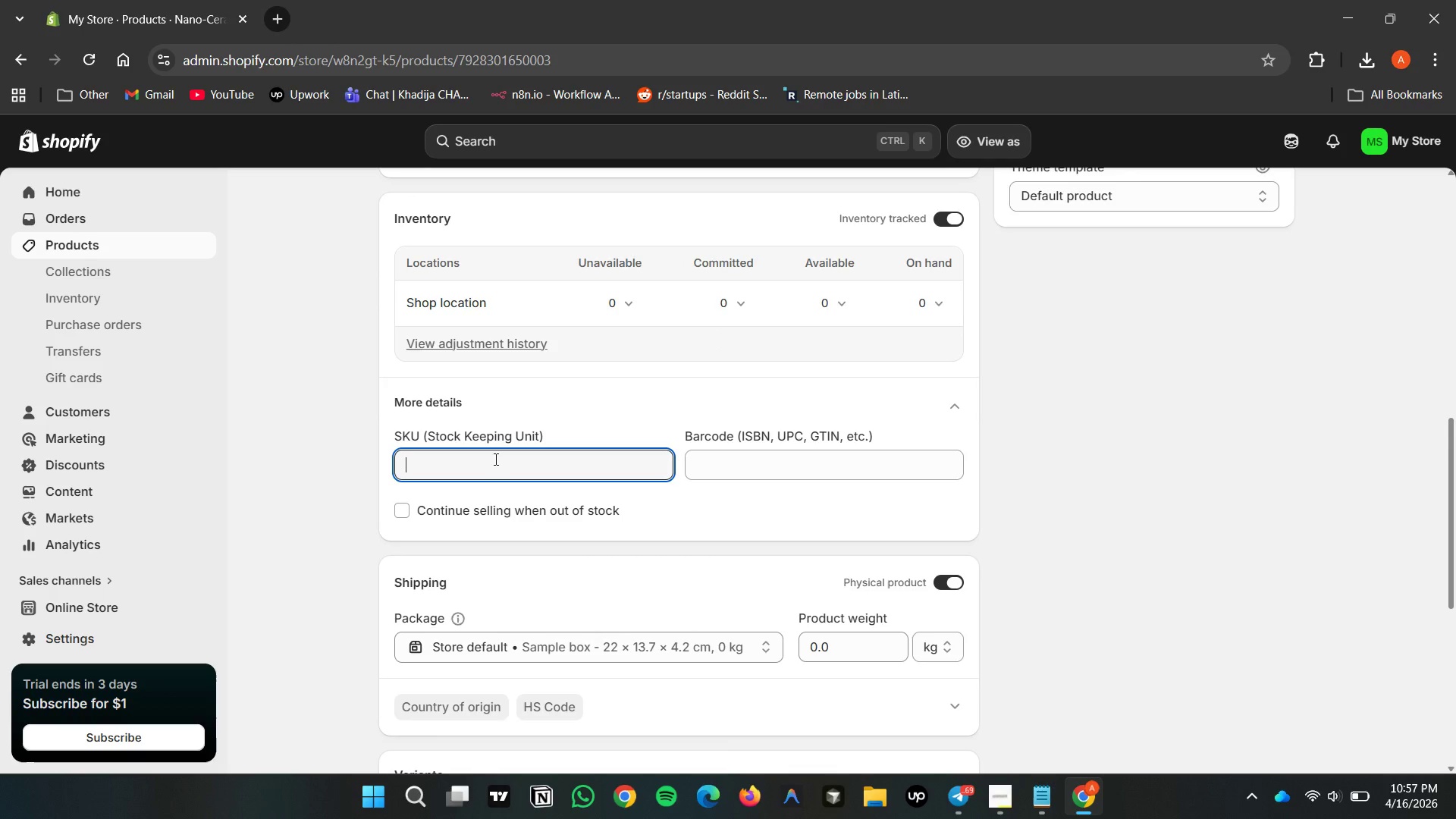 
wait(10.75)
 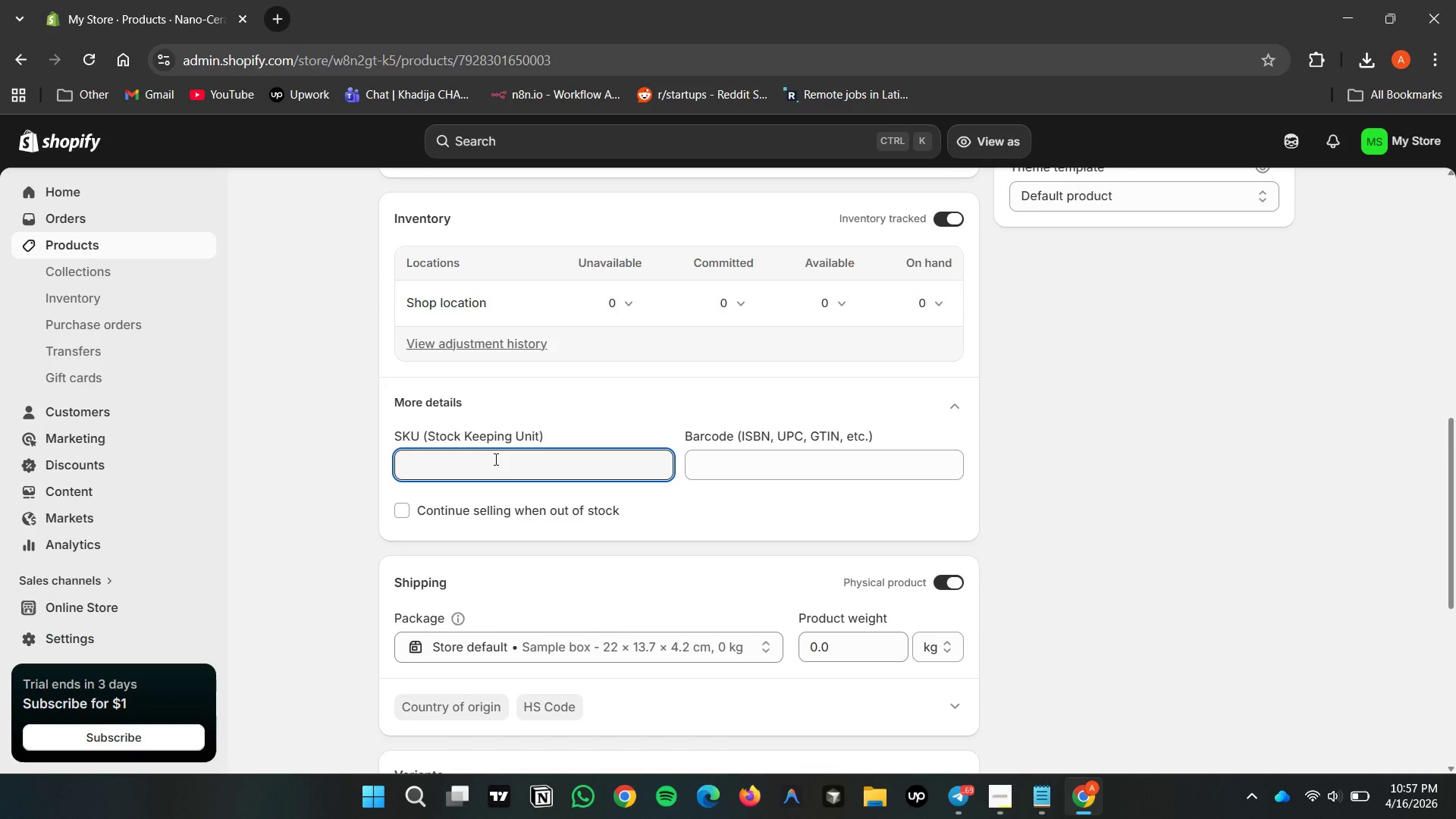 
type(GG)
 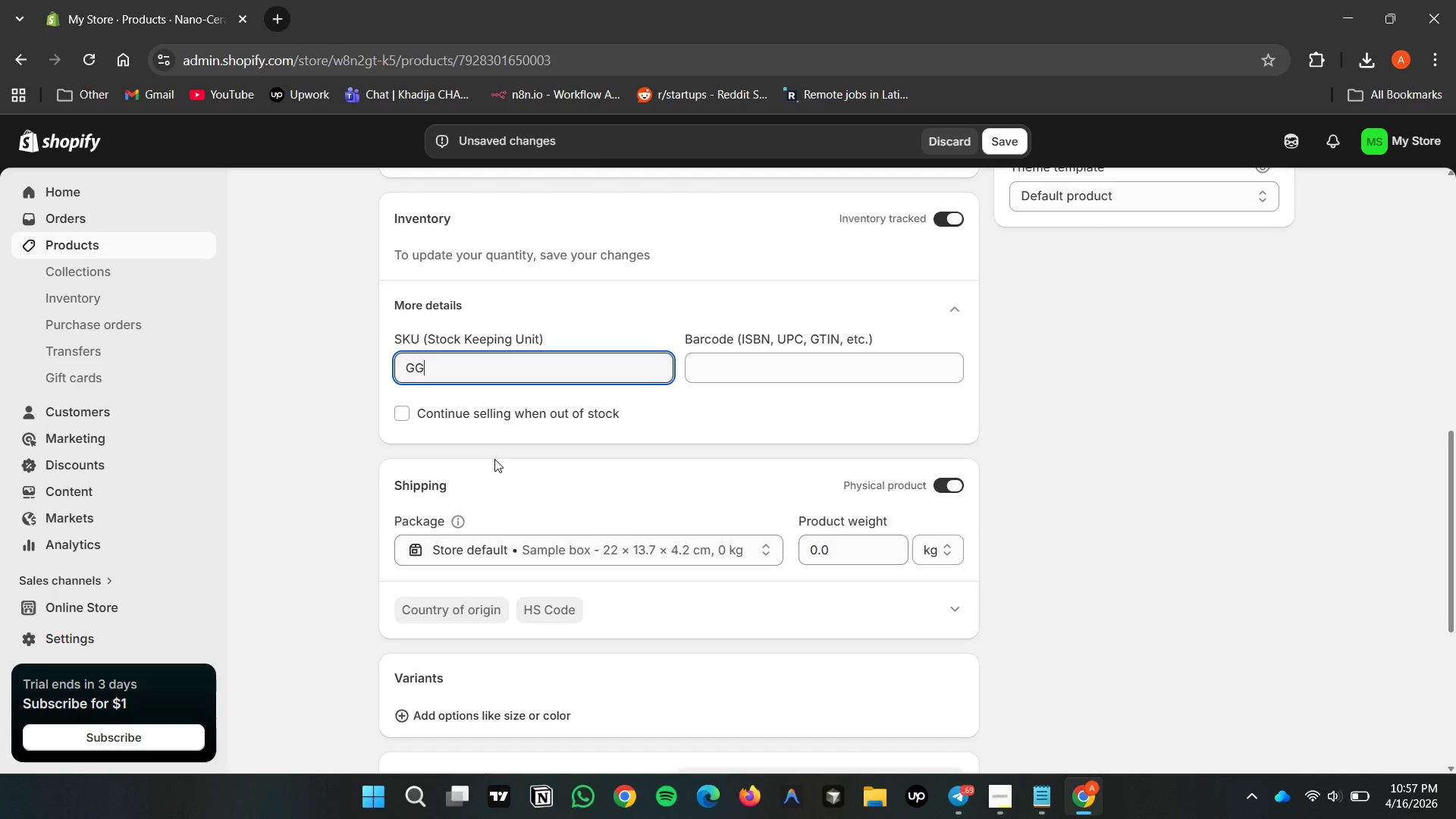 
type(-EXT-001)
 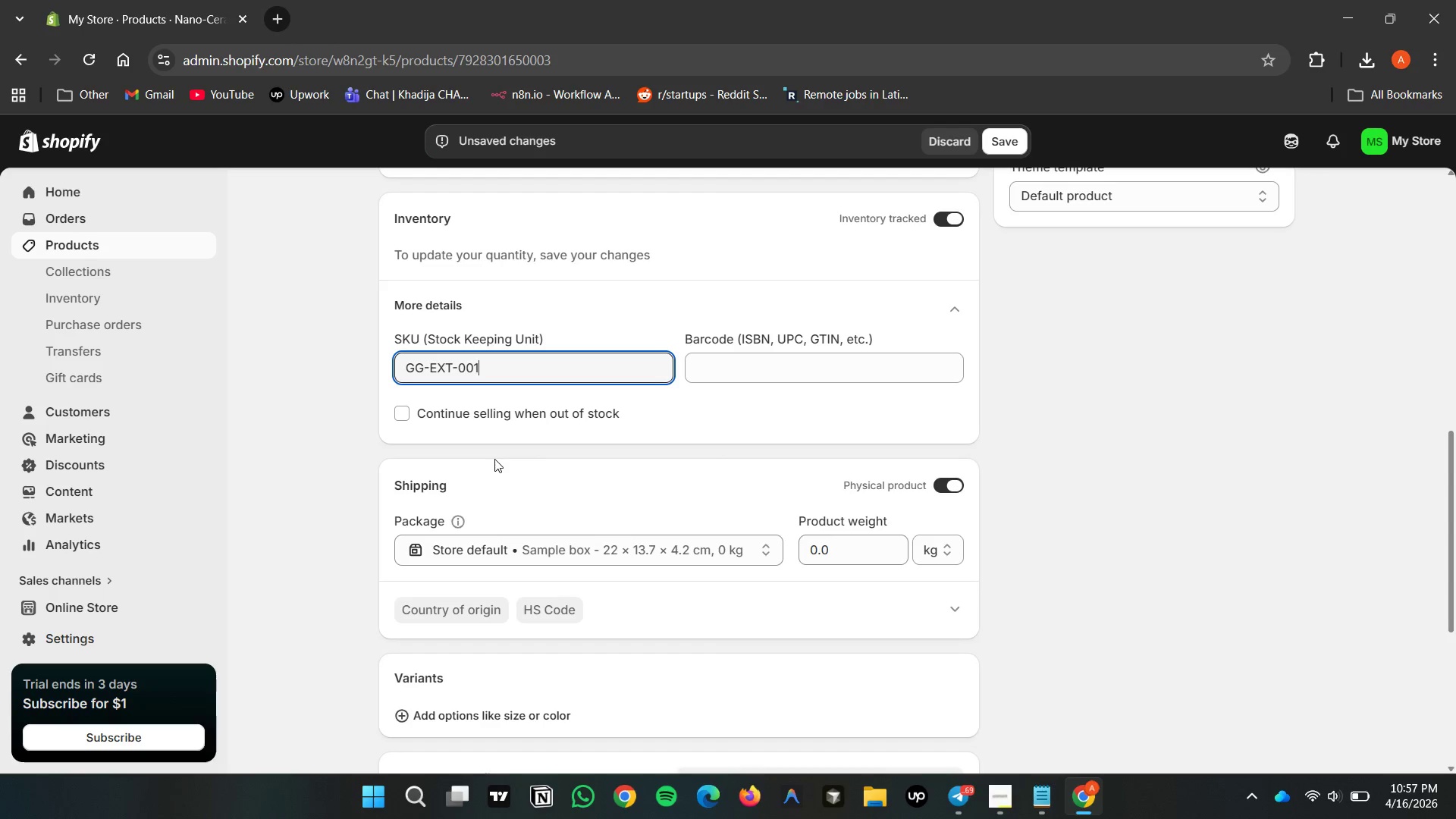 
wait(9.11)
 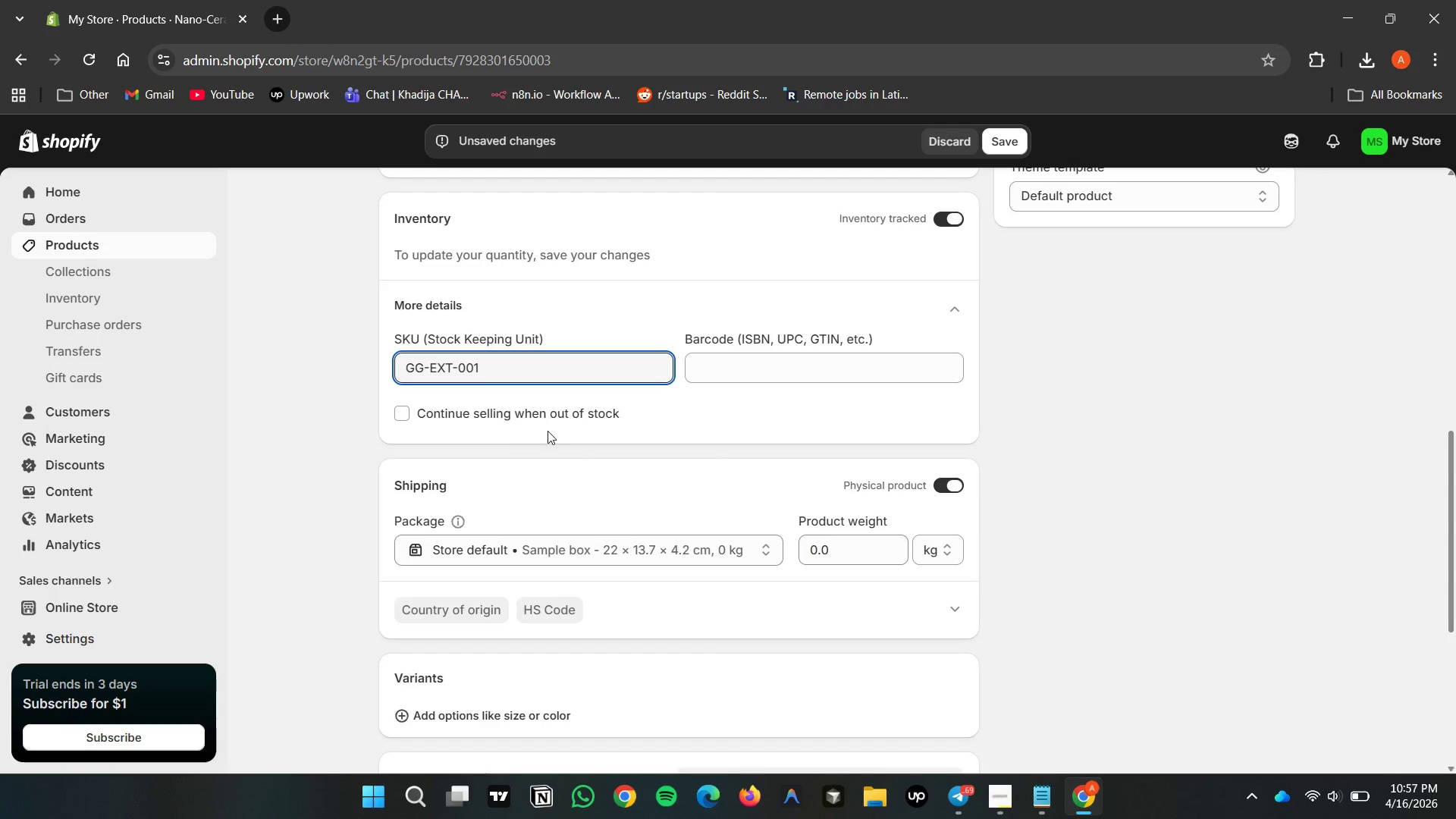 
left_click([665, 425])
 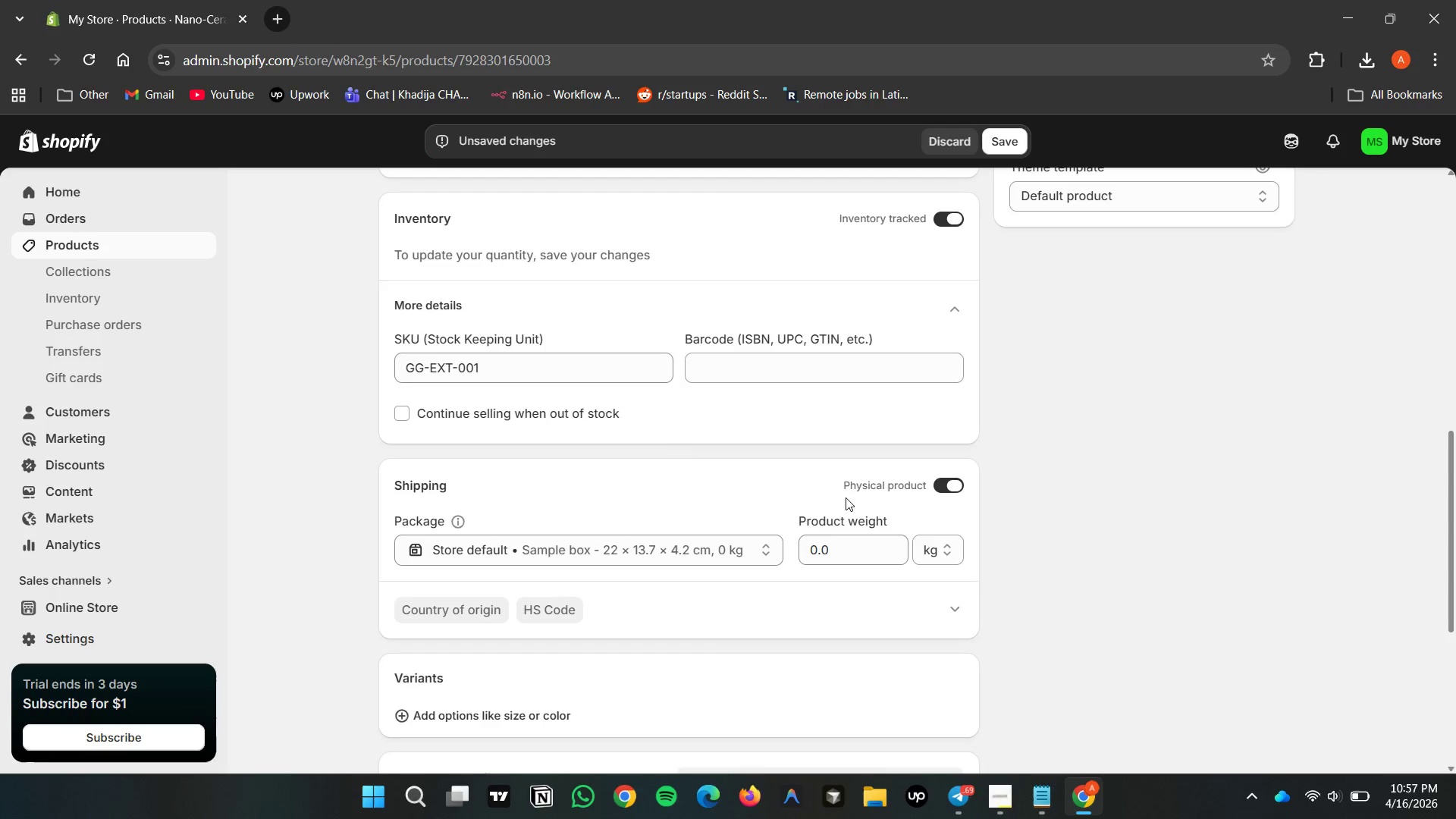 
wait(5.2)
 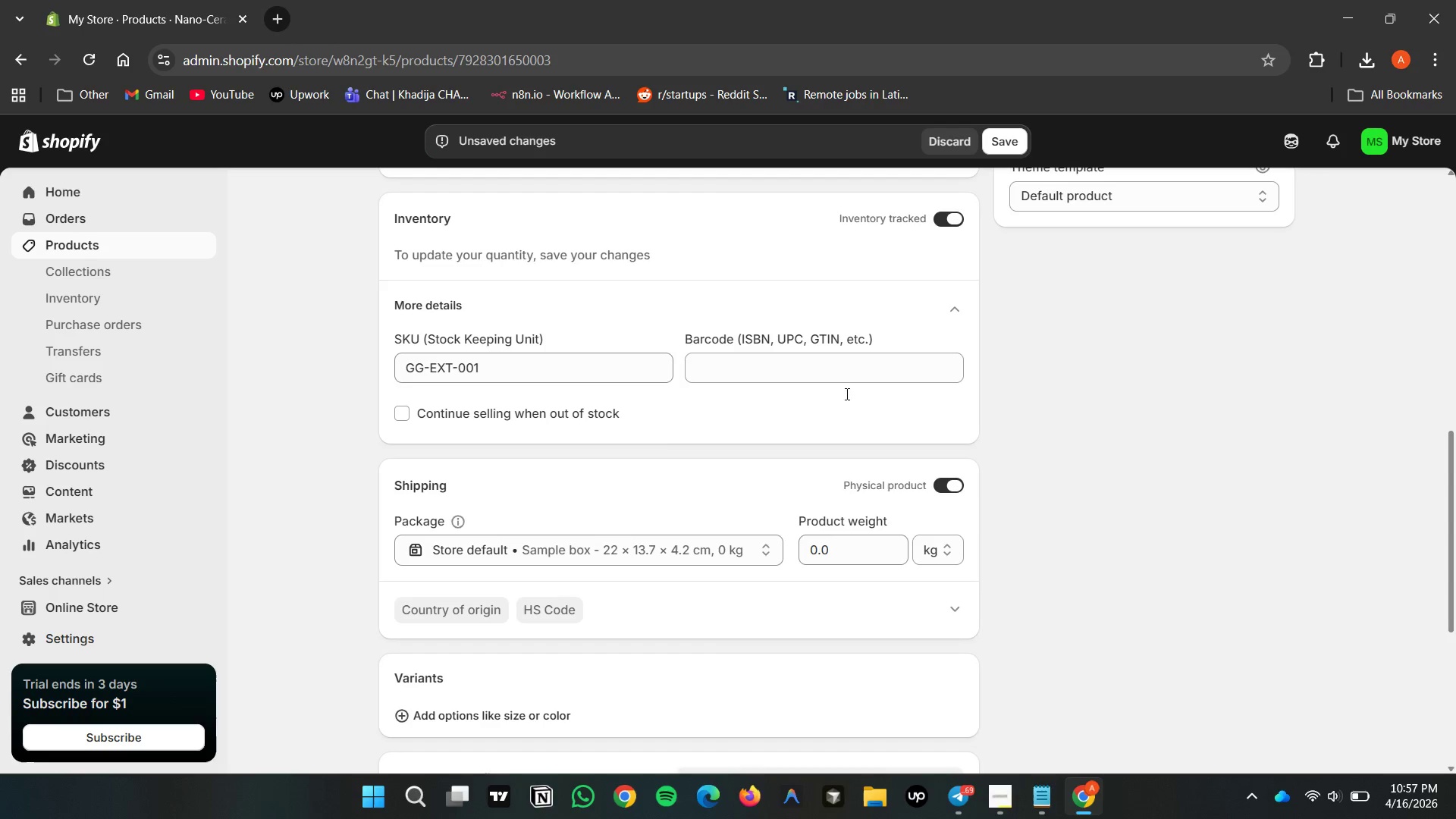 
scroll: coordinate [852, 438], scroll_direction: up, amount: 2.0
 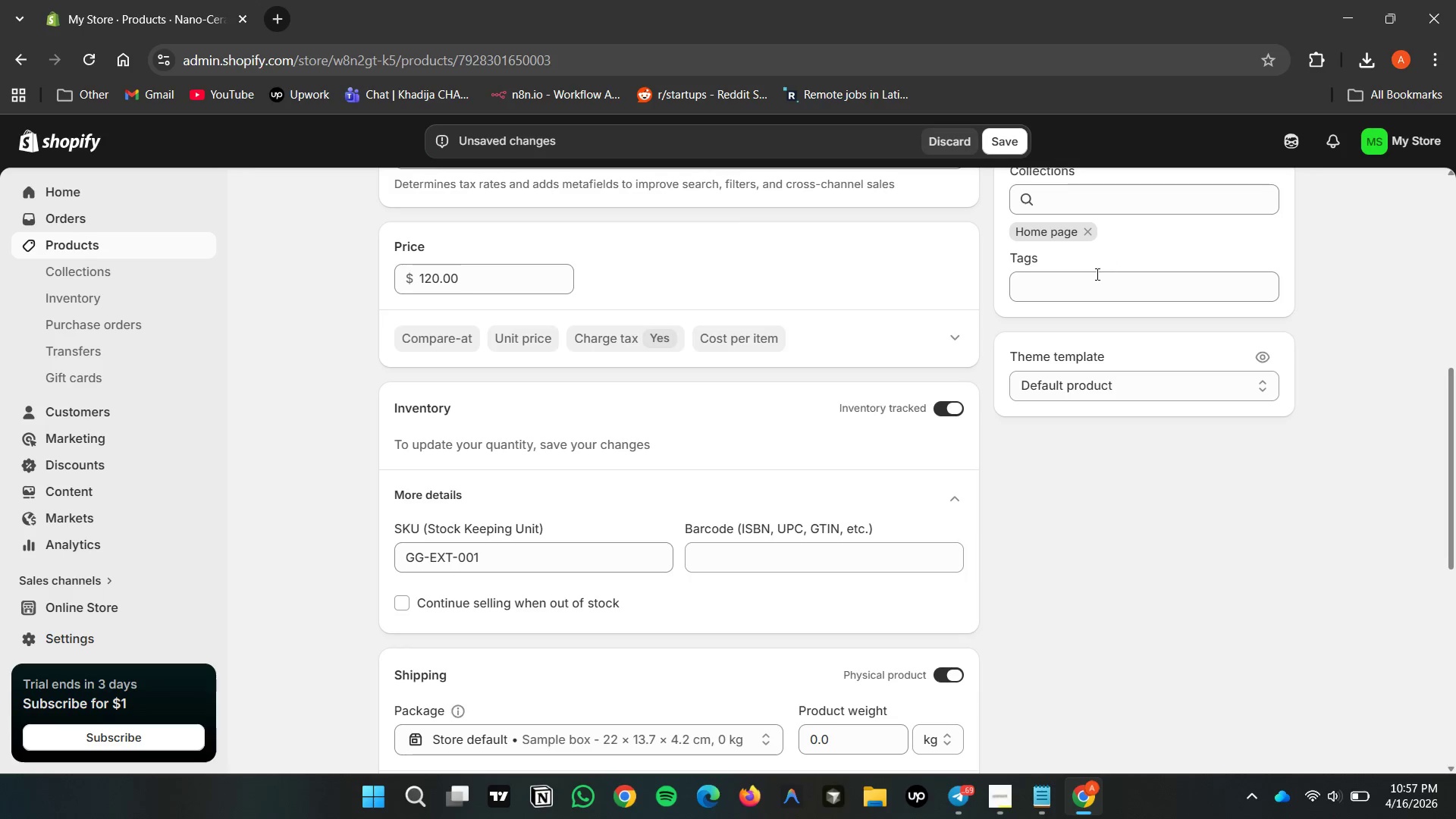 
left_click([1094, 279])
 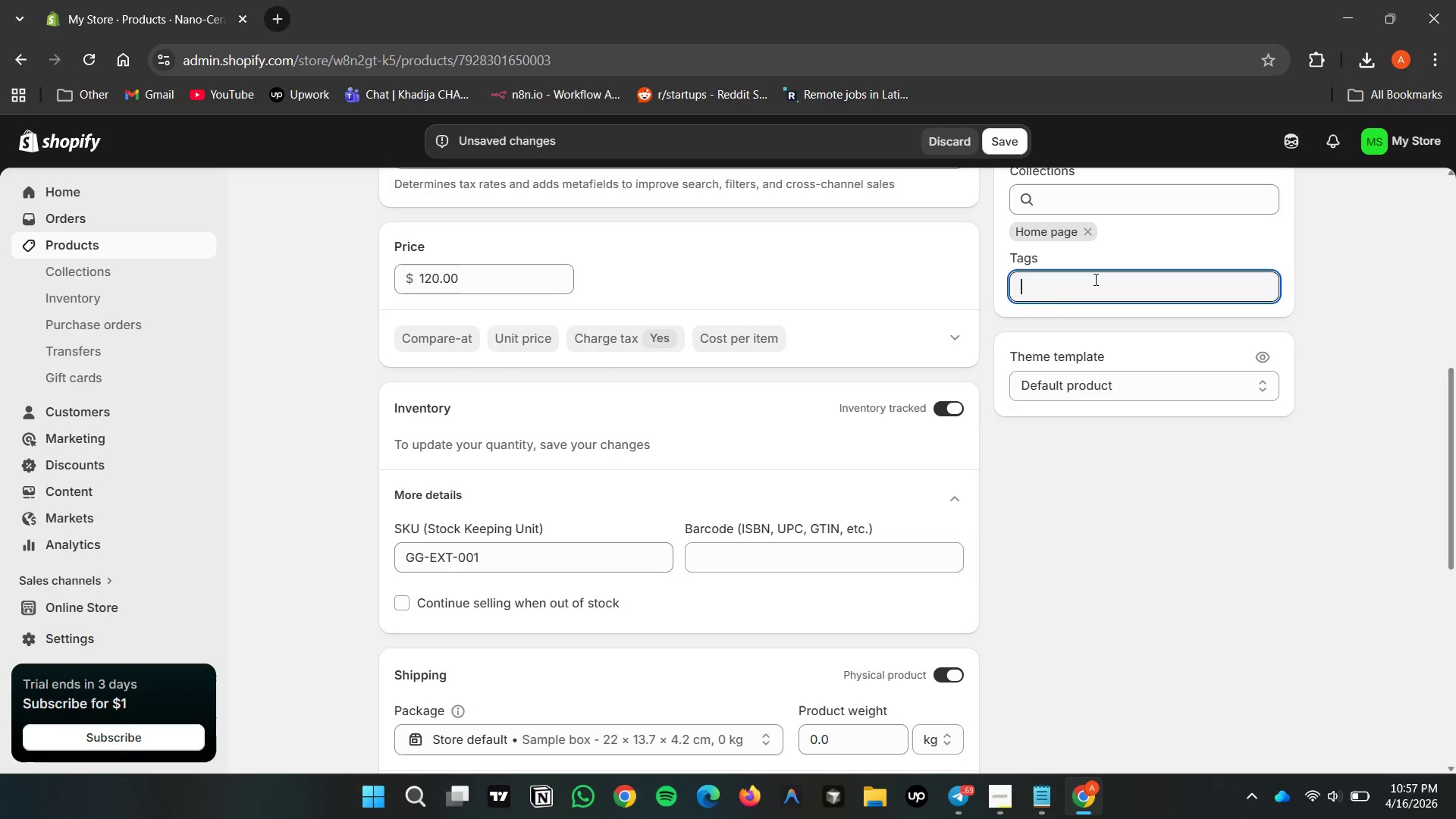 
type(Exterior)
 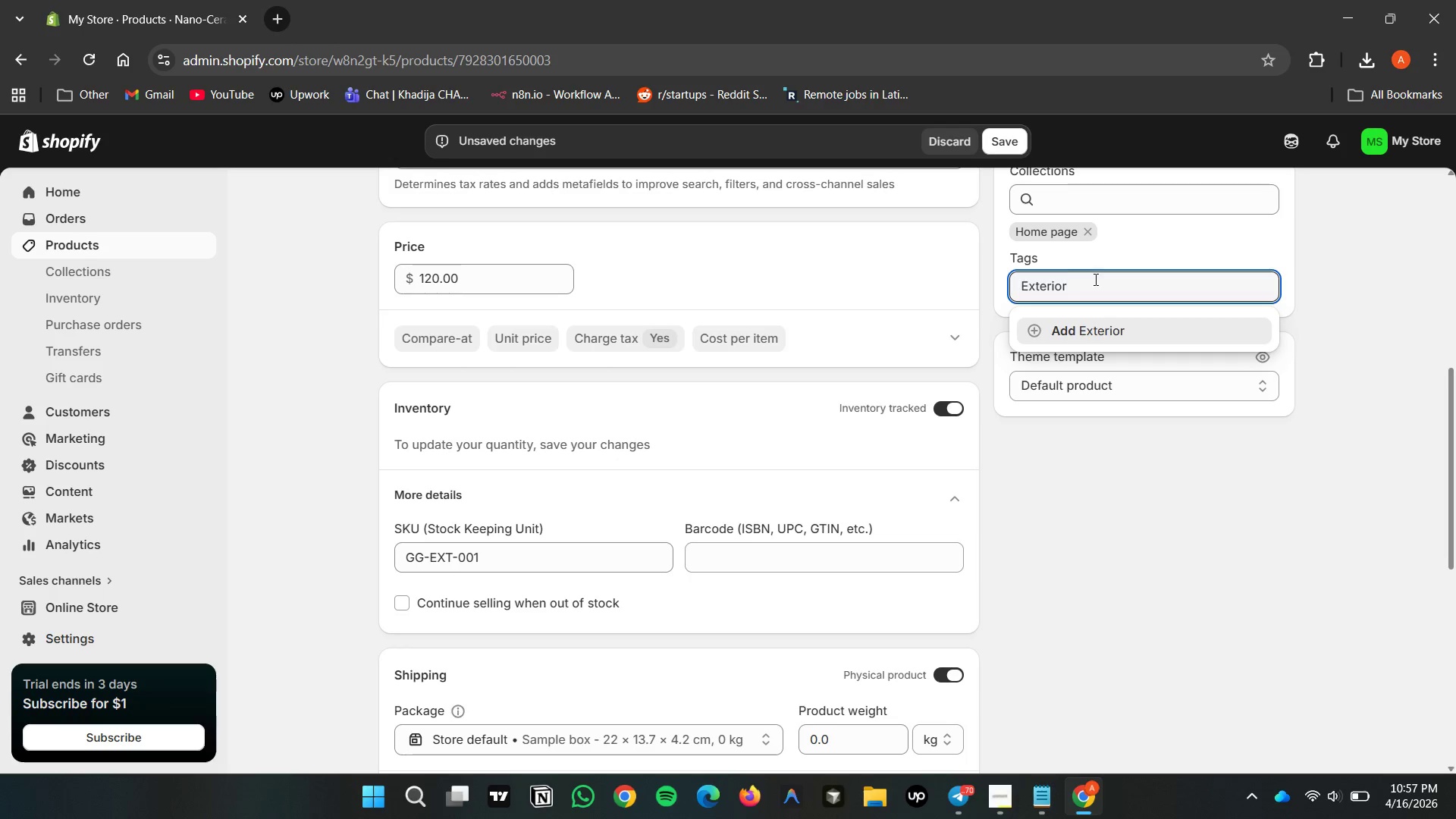 
type(-Pro)
 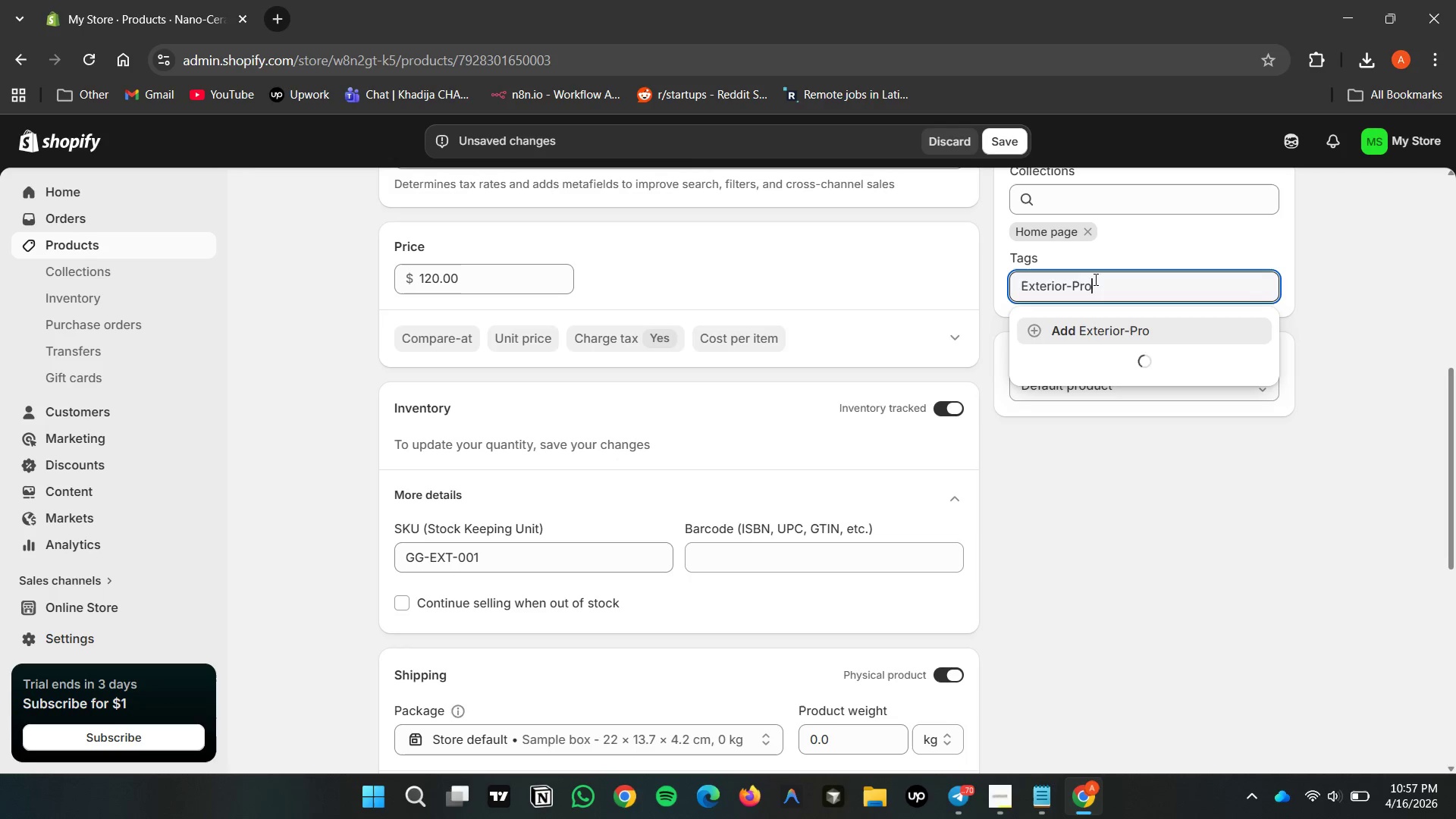 
wait(5.78)
 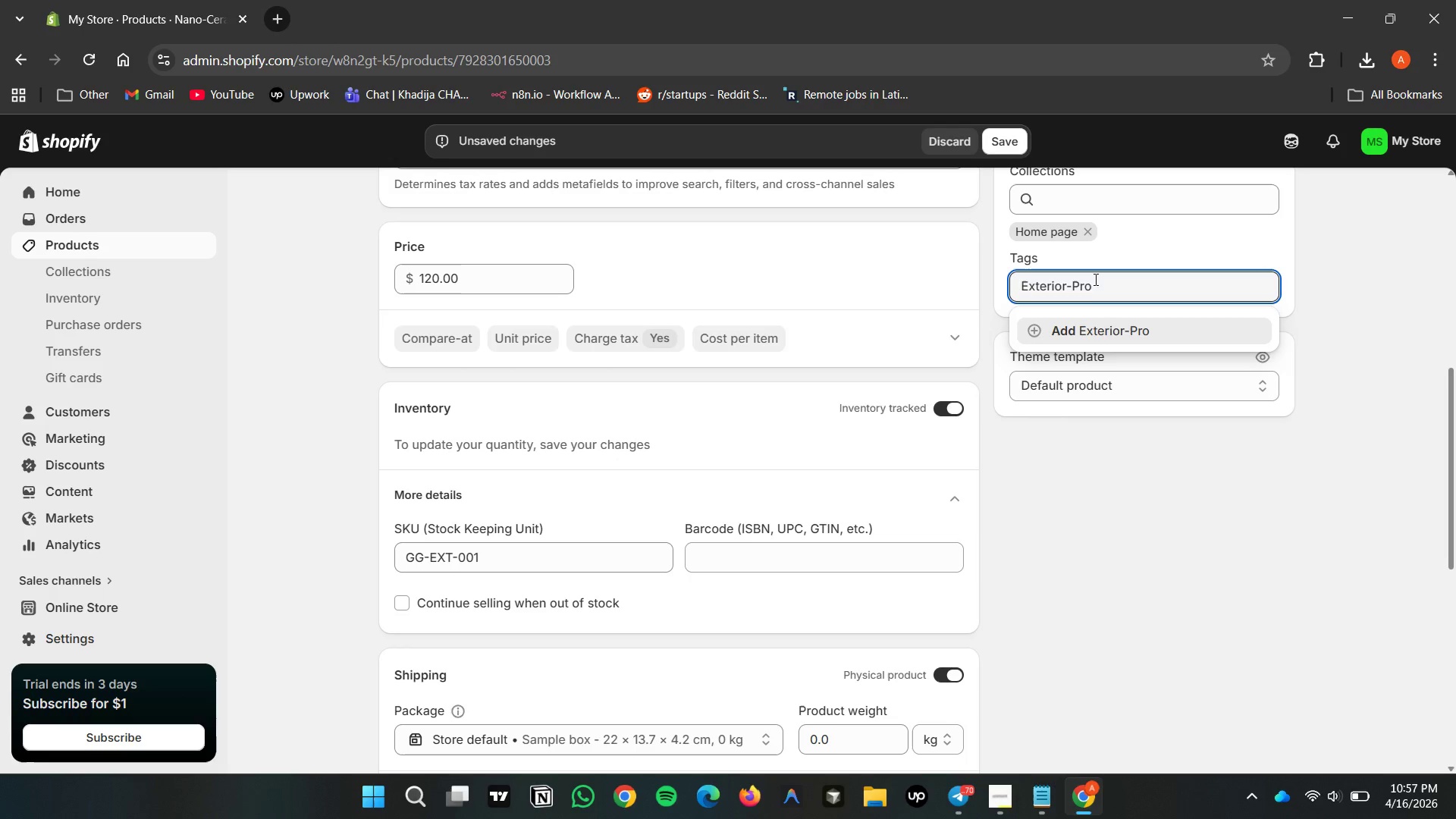 
left_click([1090, 336])
 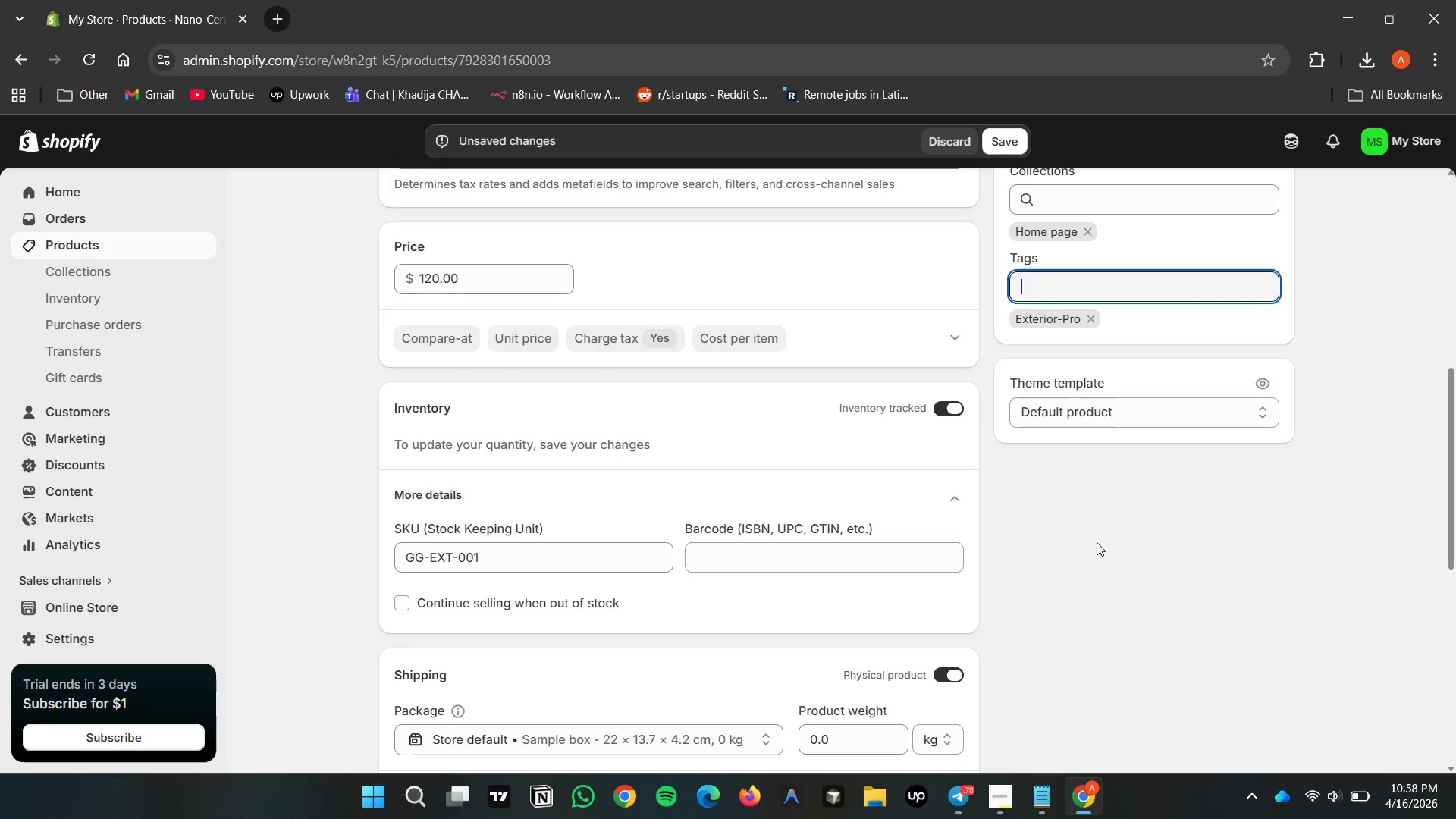 
left_click([1097, 542])
 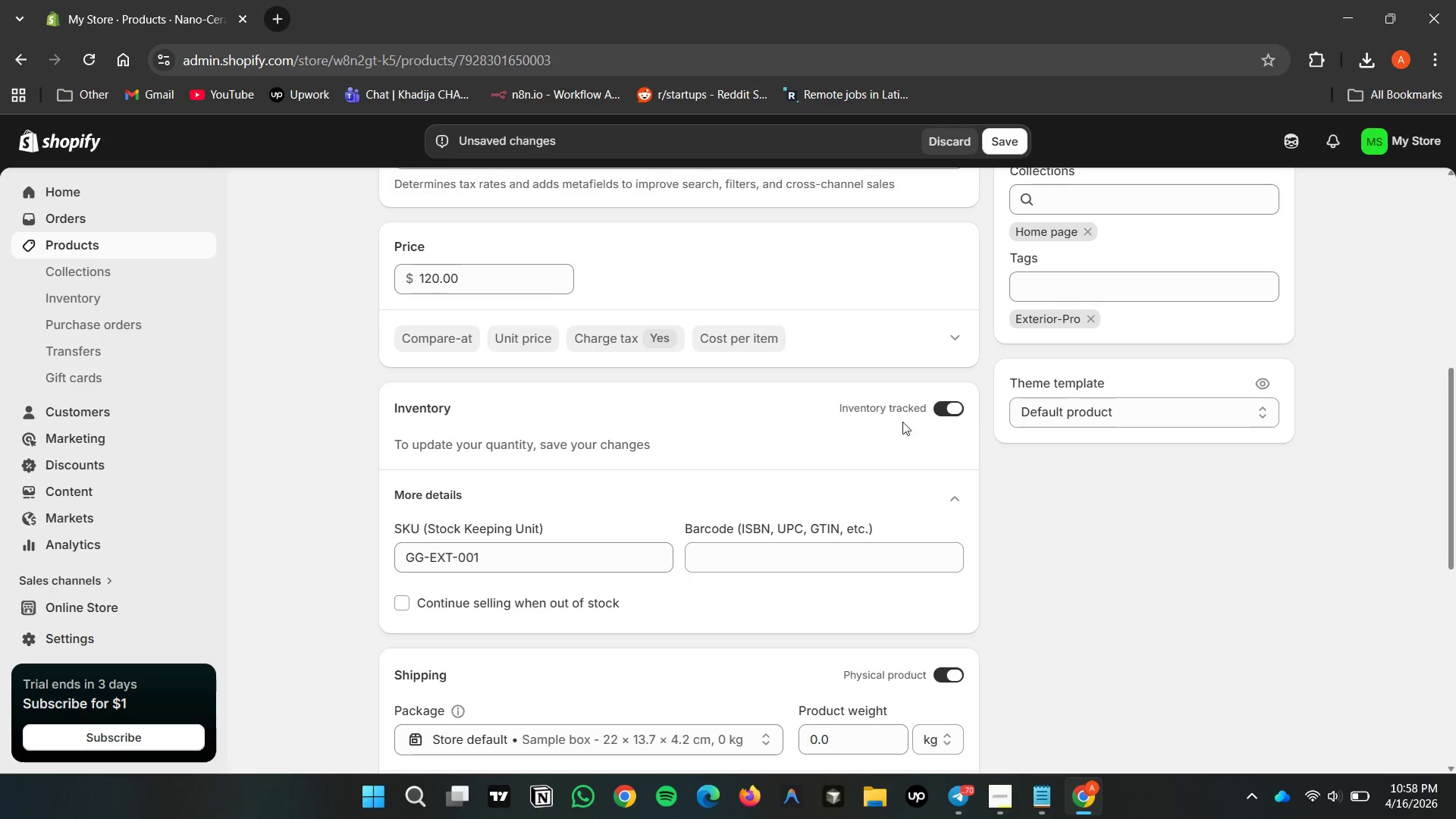 
wait(6.16)
 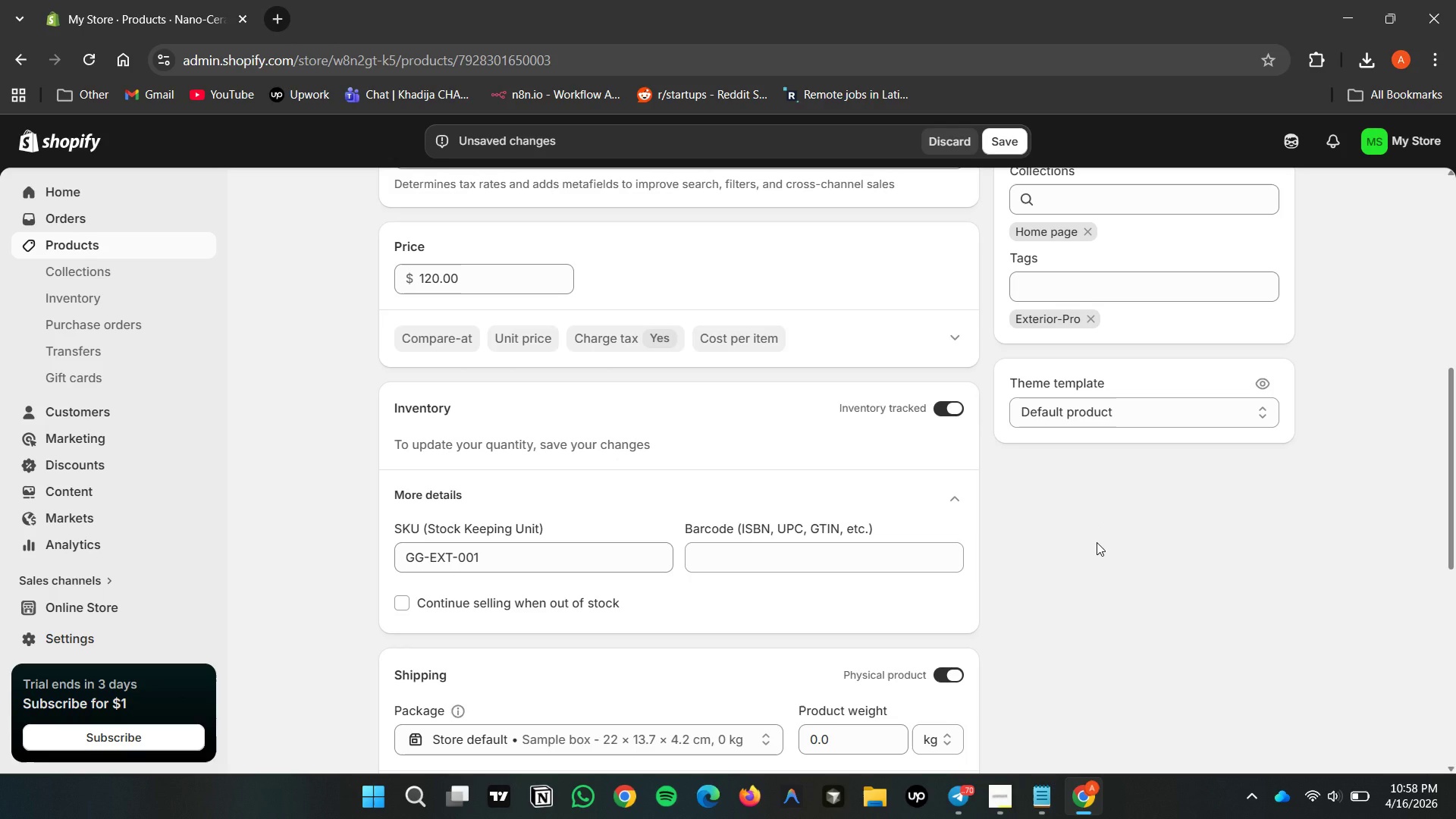 
left_click([1013, 140])
 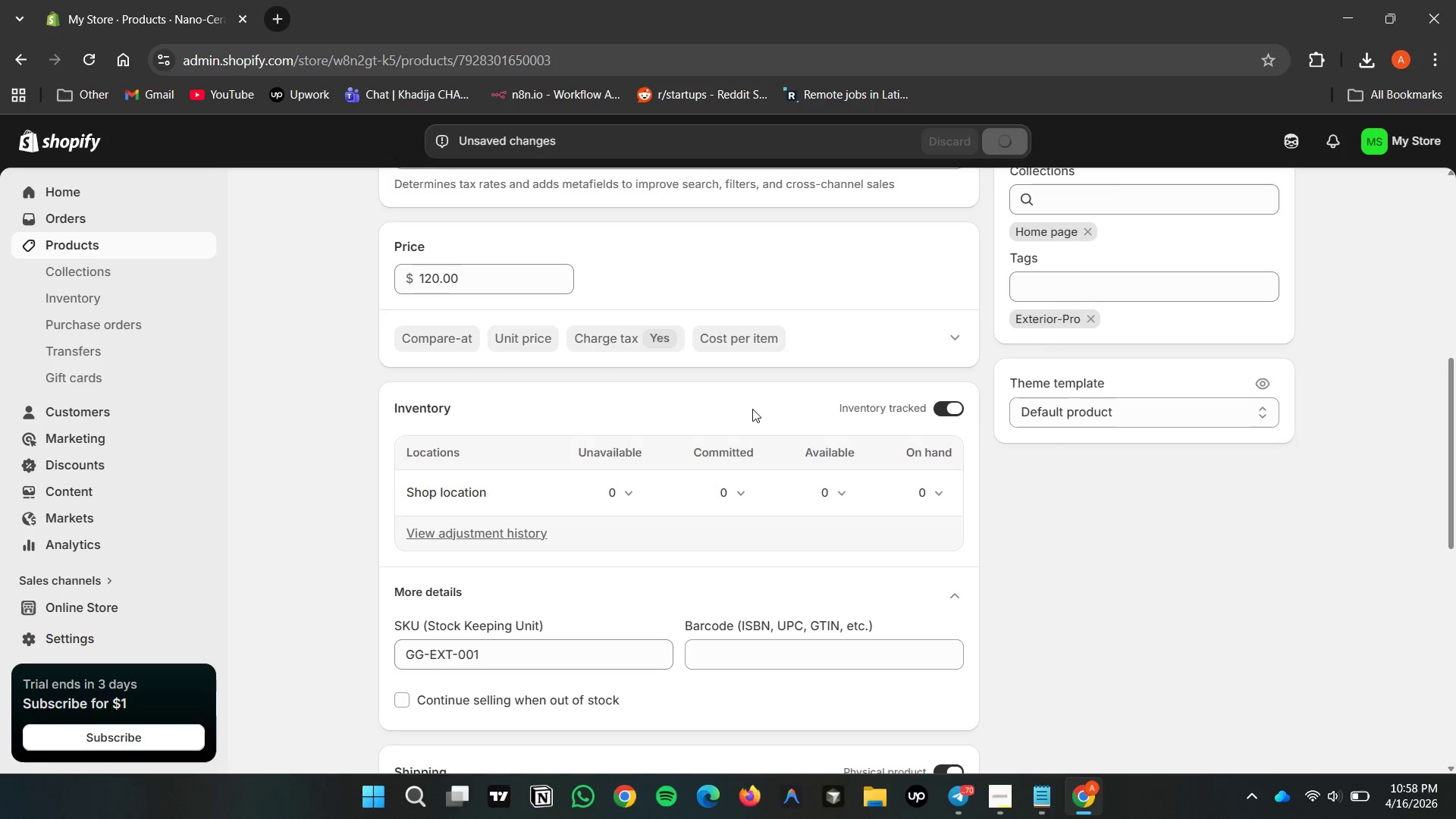 
wait(6.23)
 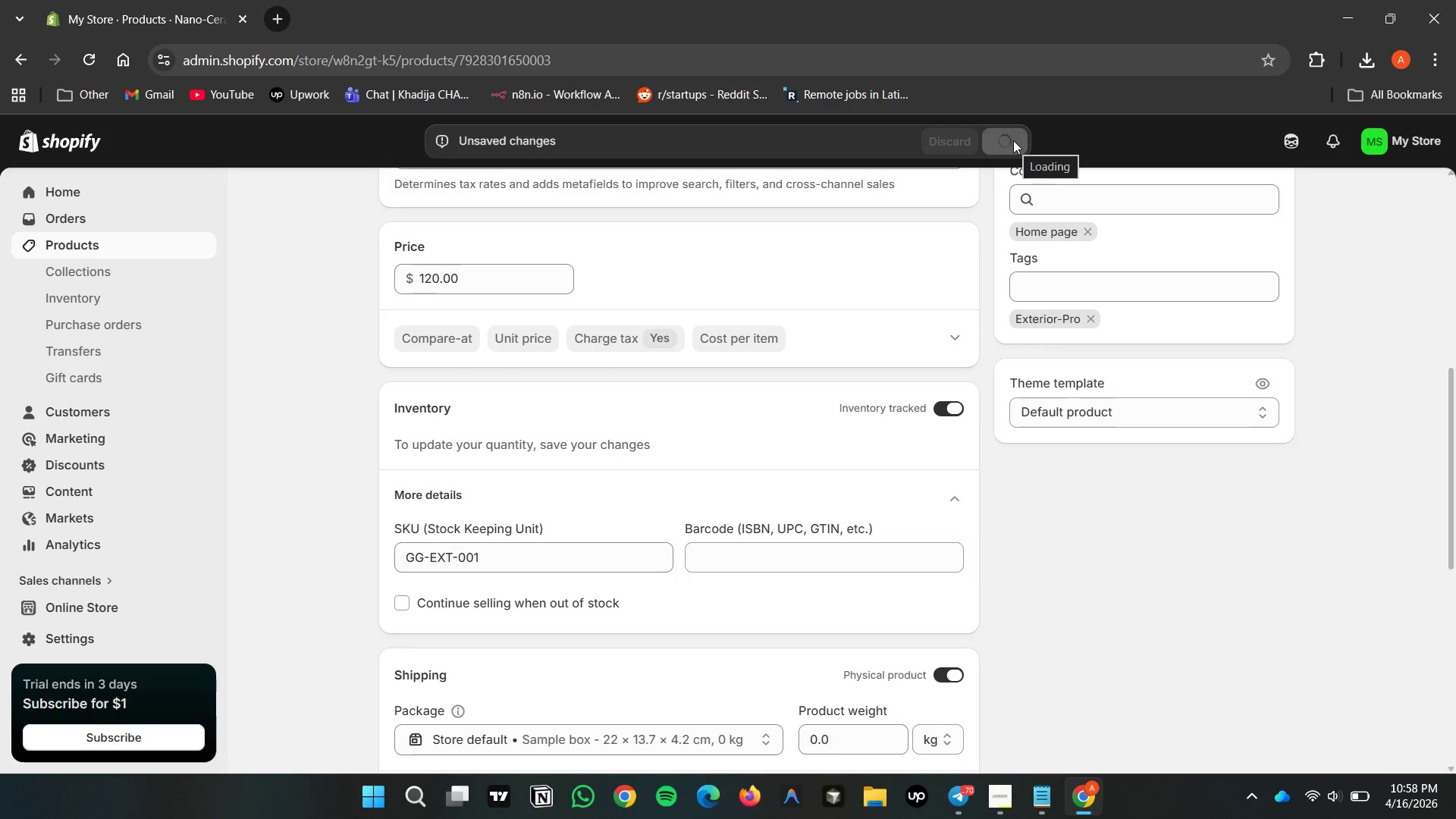 
scroll: coordinate [779, 613], scroll_direction: up, amount: 12.0
 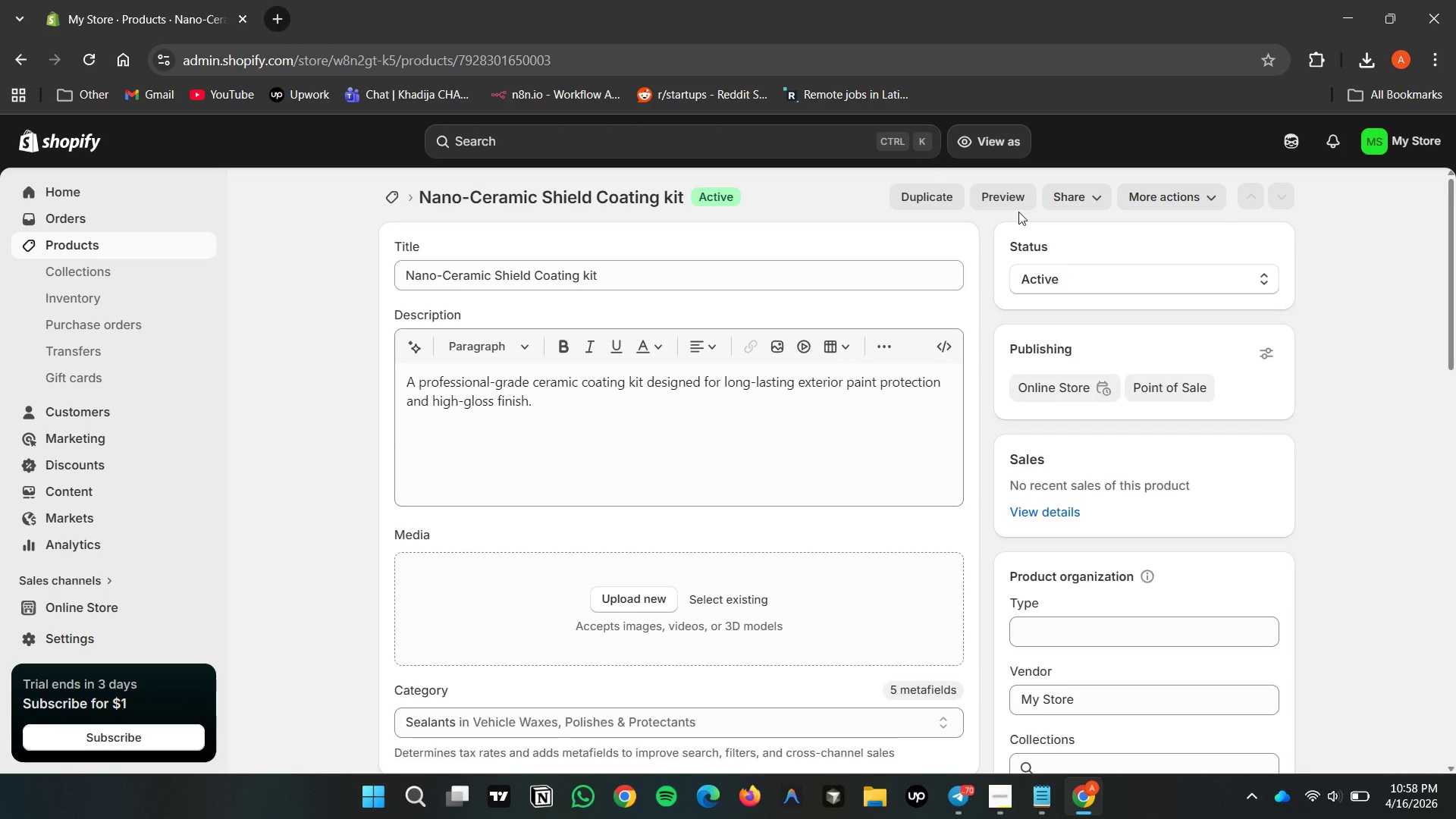 
left_click([1009, 197])
 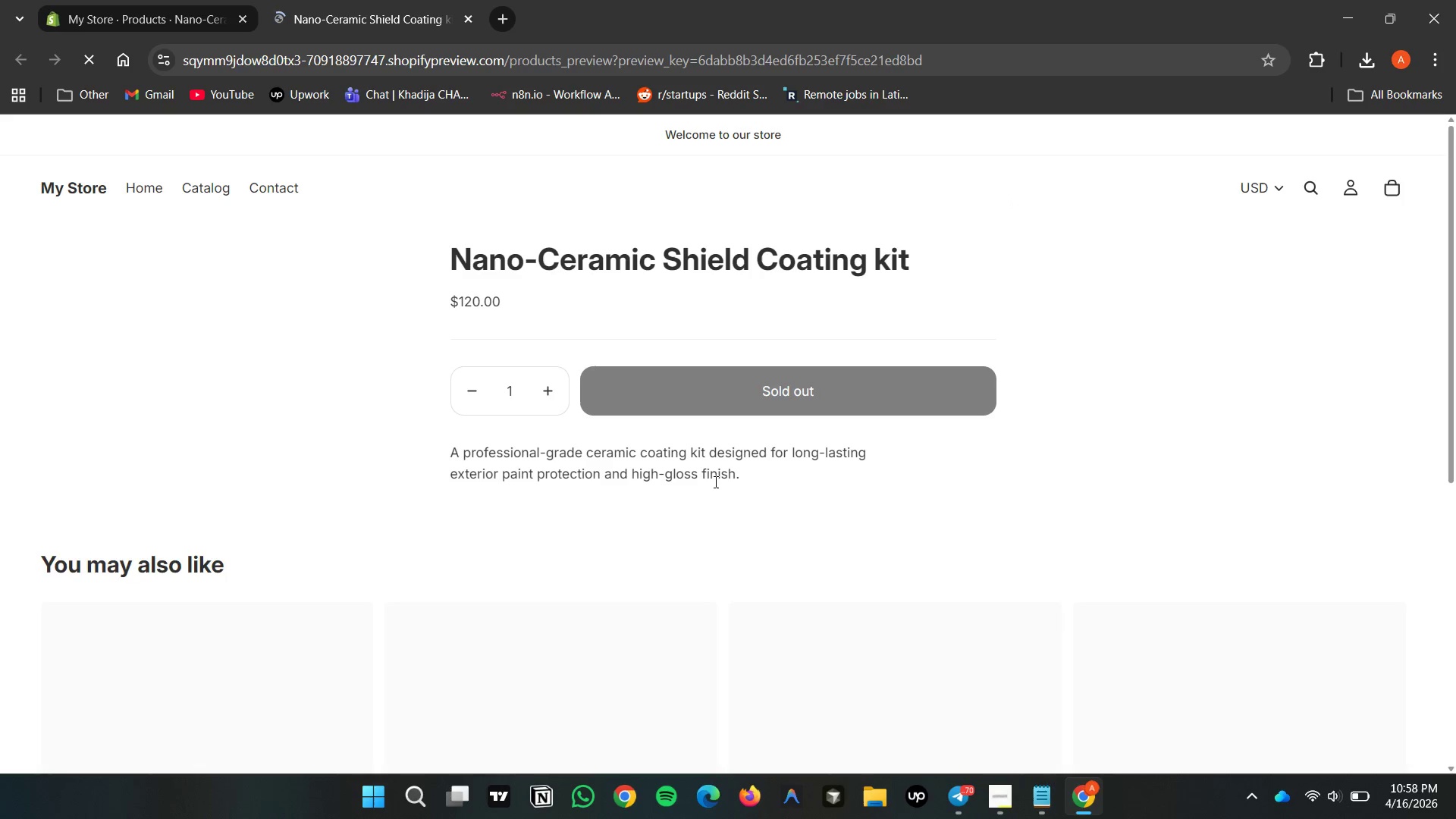 
wait(10.7)
 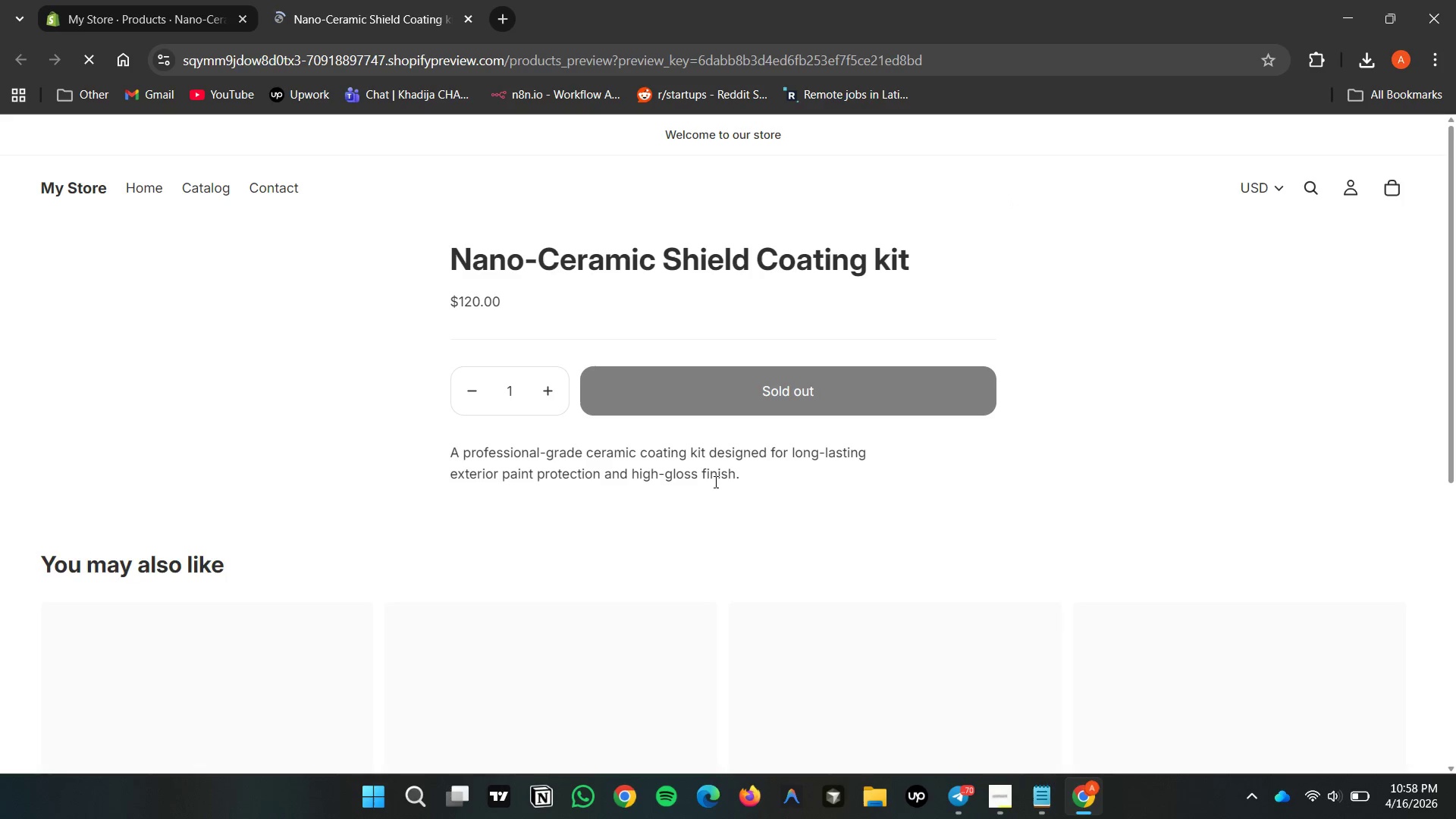 
left_click([163, 0])
 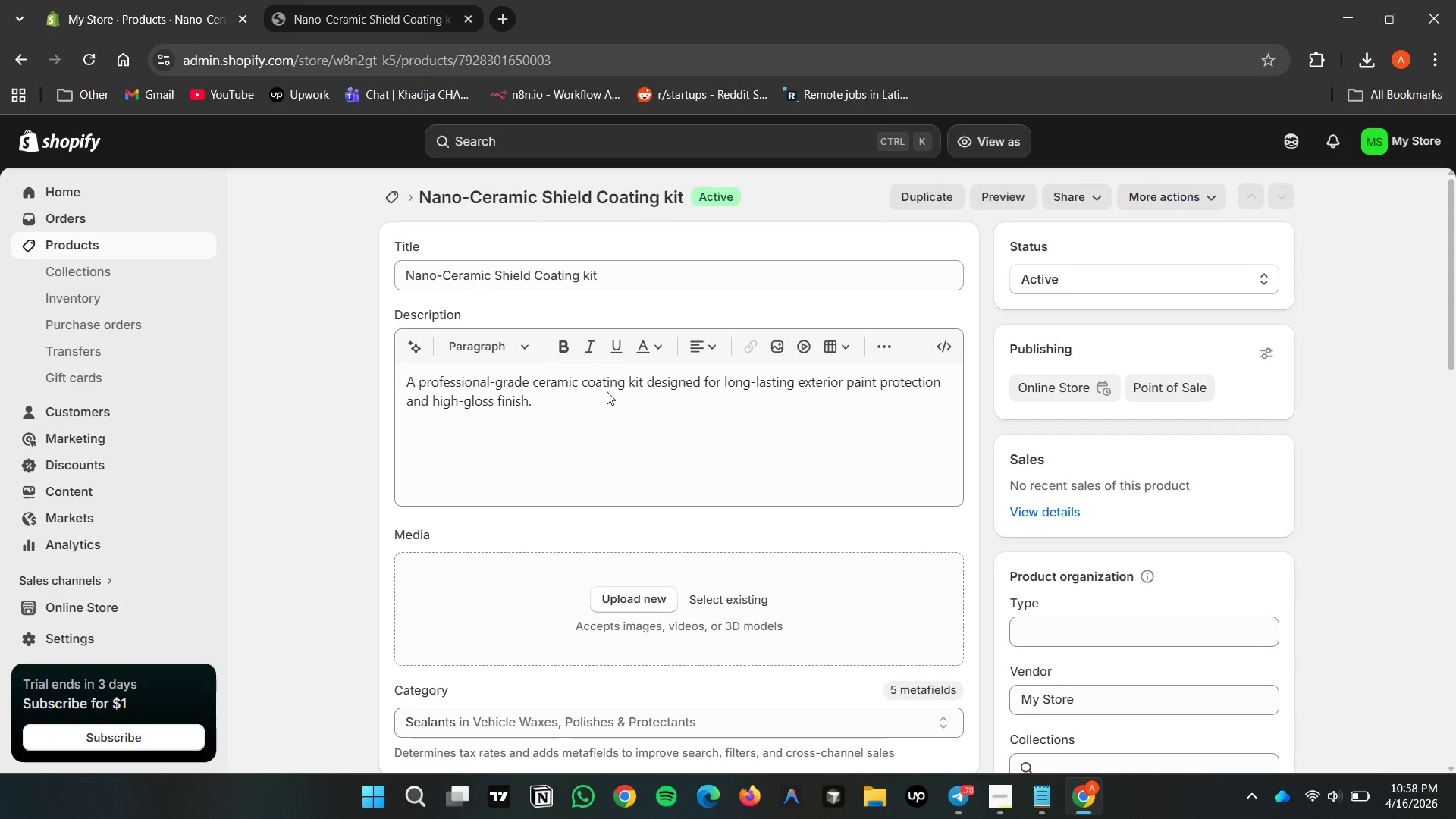 
scroll: coordinate [246, 448], scroll_direction: up, amount: 5.0
 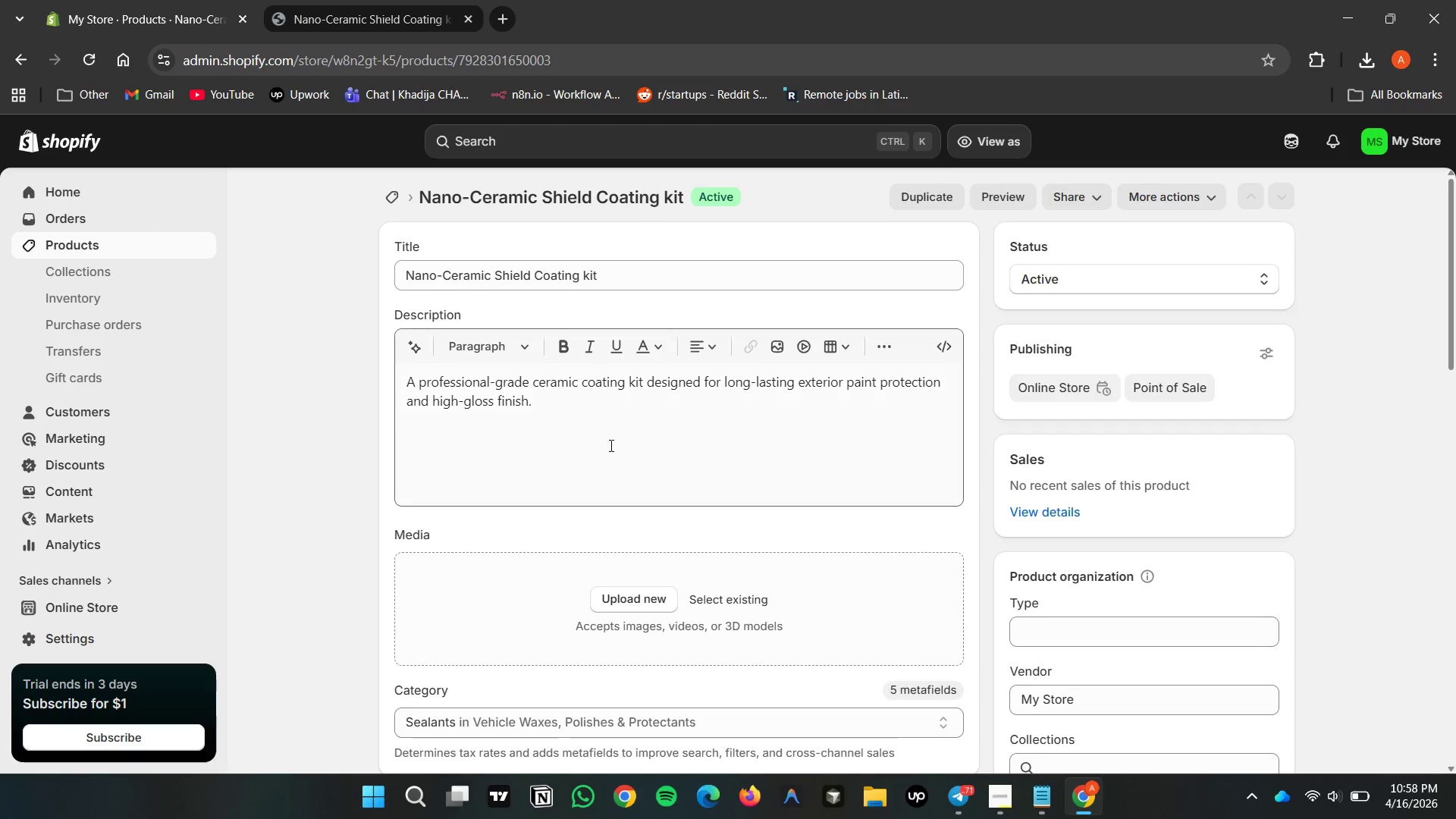 
scroll: coordinate [419, 579], scroll_direction: down, amount: 26.0
 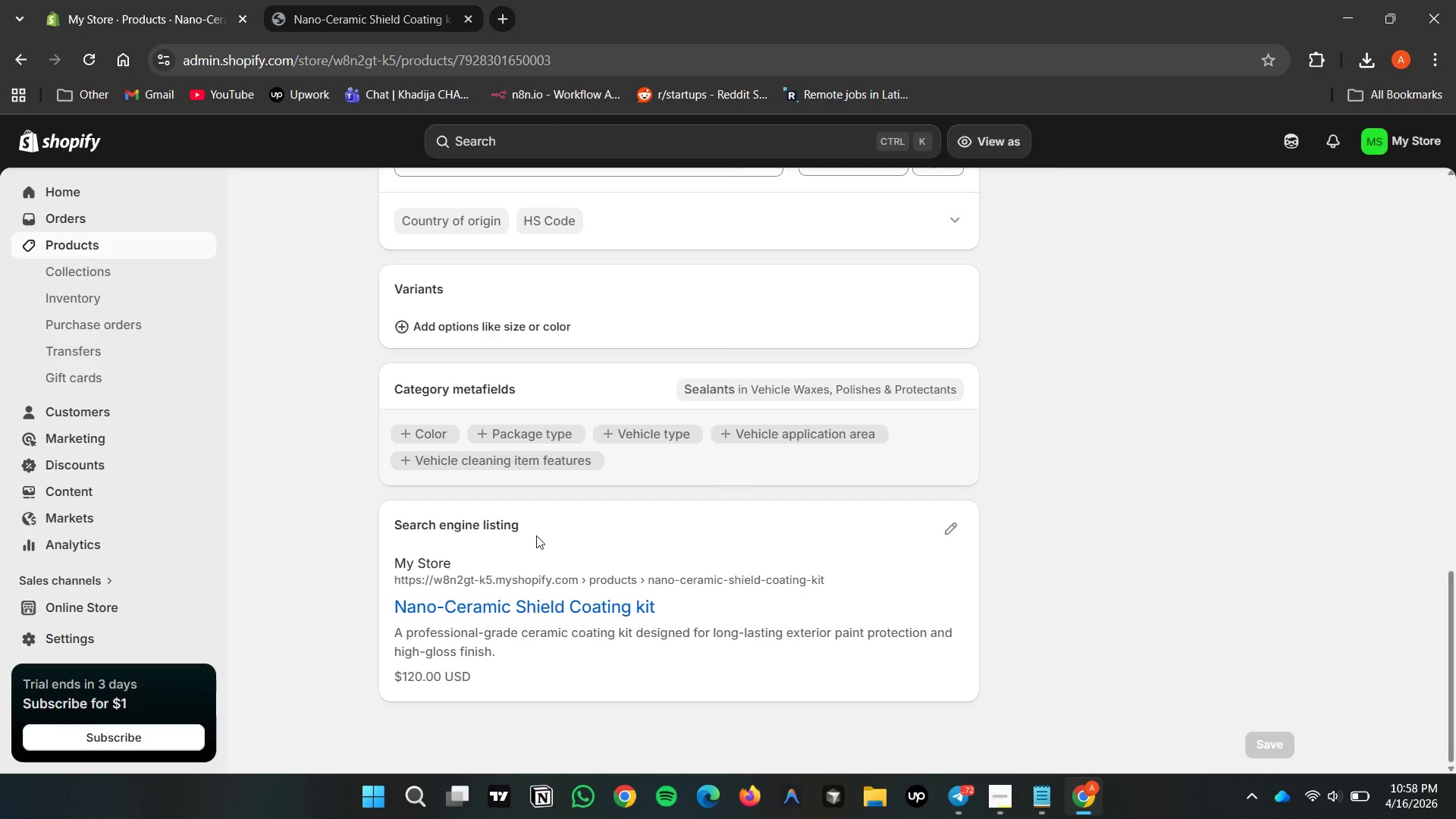 
scroll: coordinate [554, 532], scroll_direction: up, amount: 18.0
 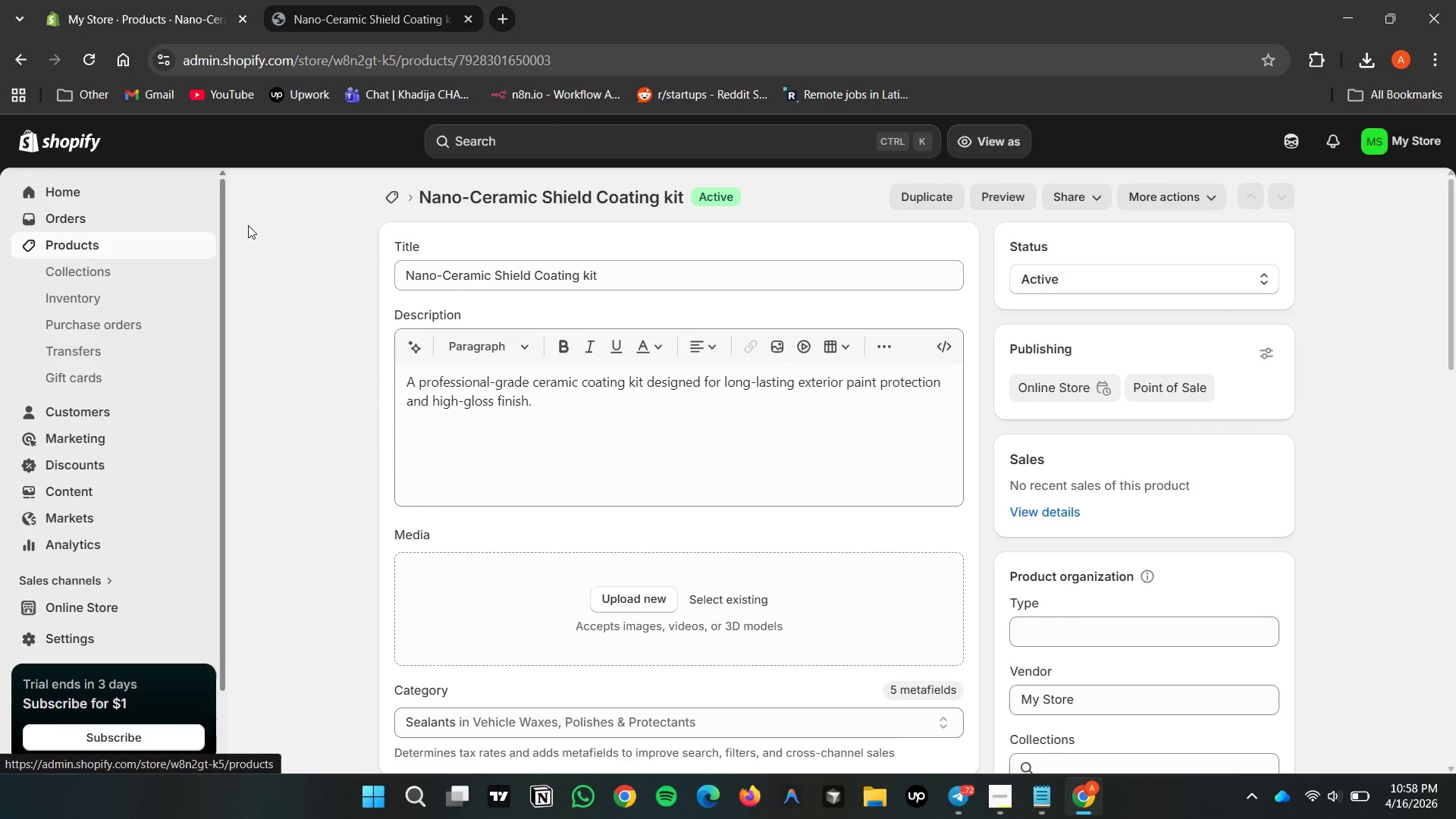 
wait(10.2)
 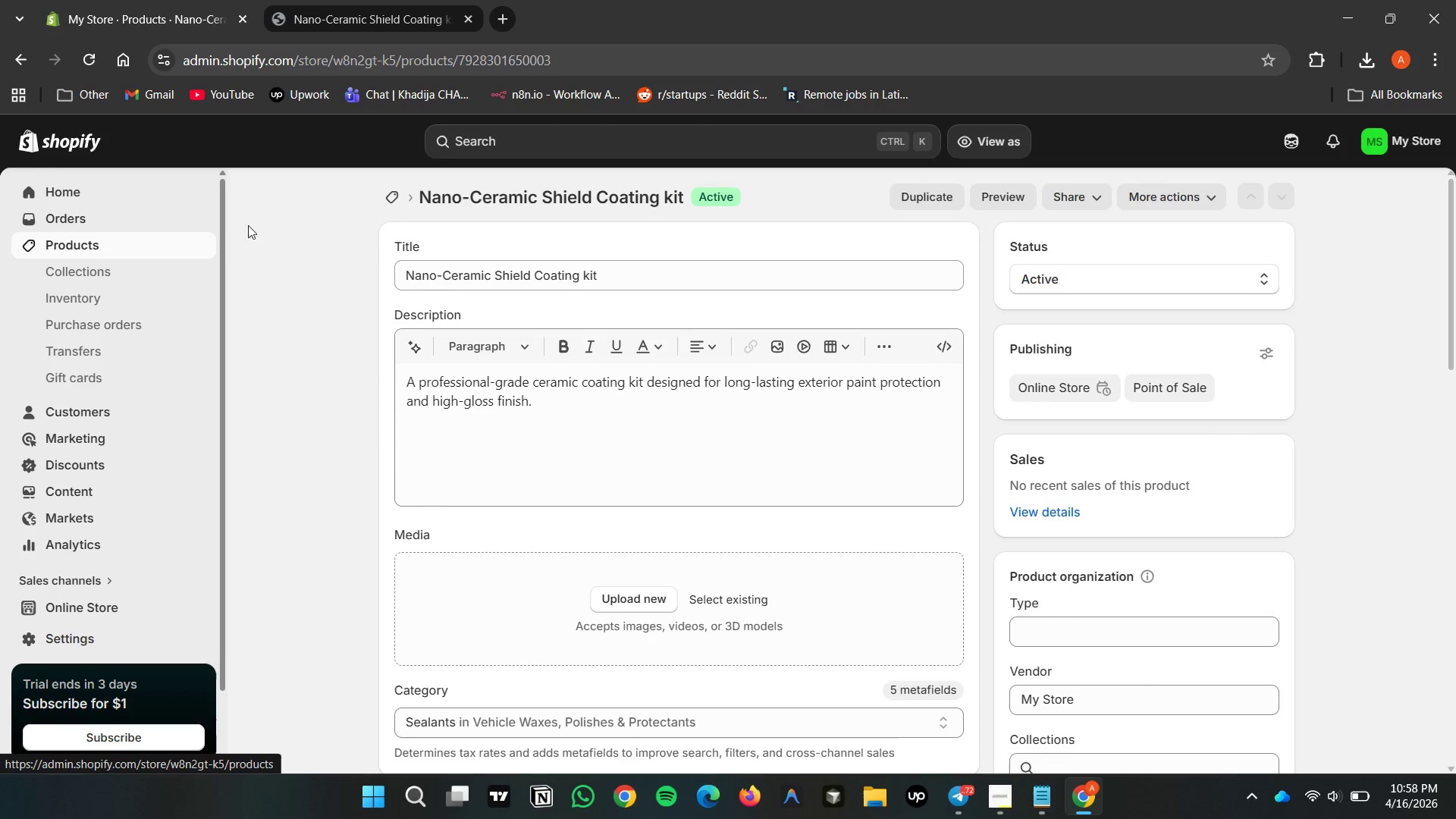 
left_click([798, 197])
 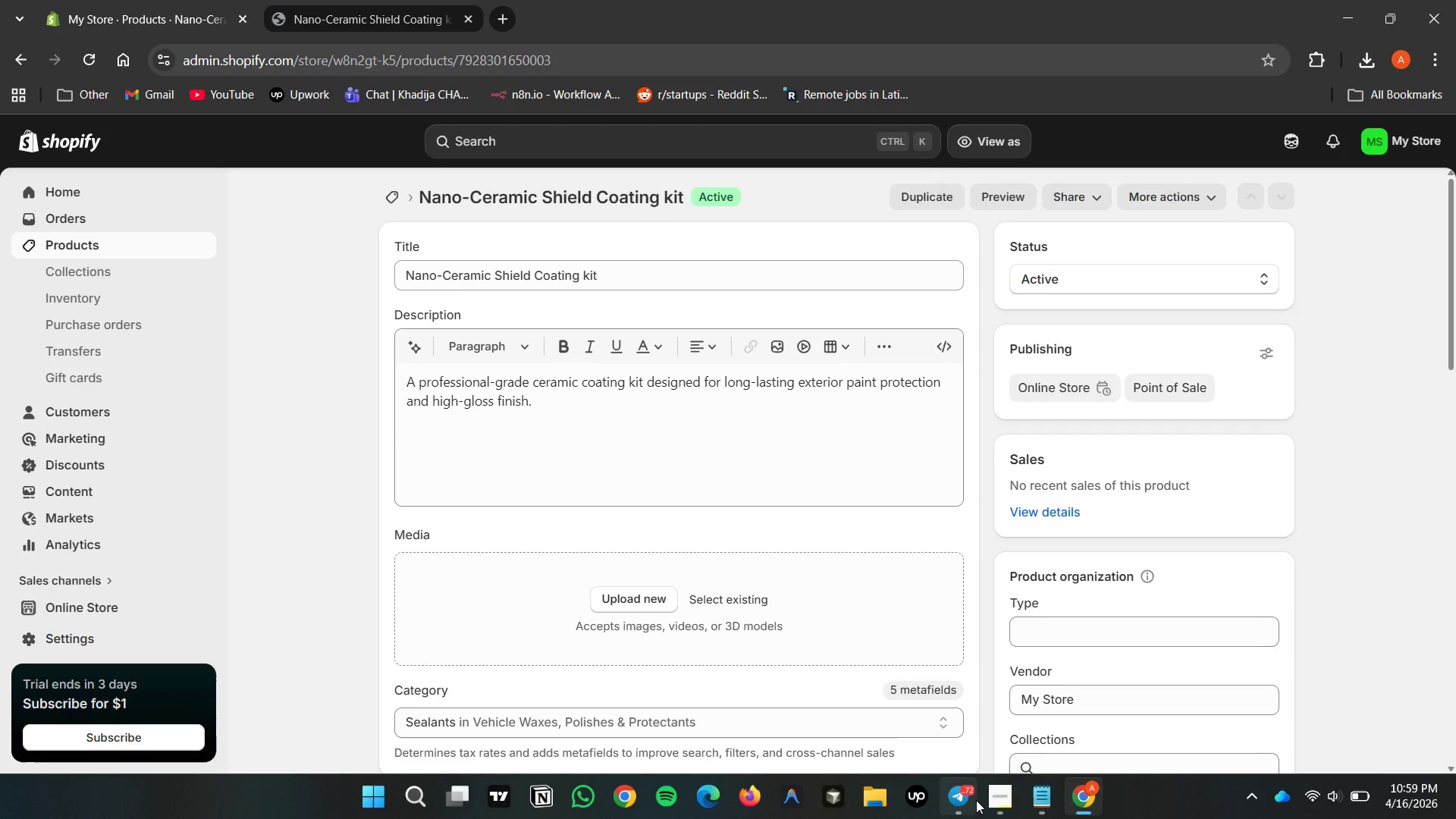 
left_click([976, 800])
 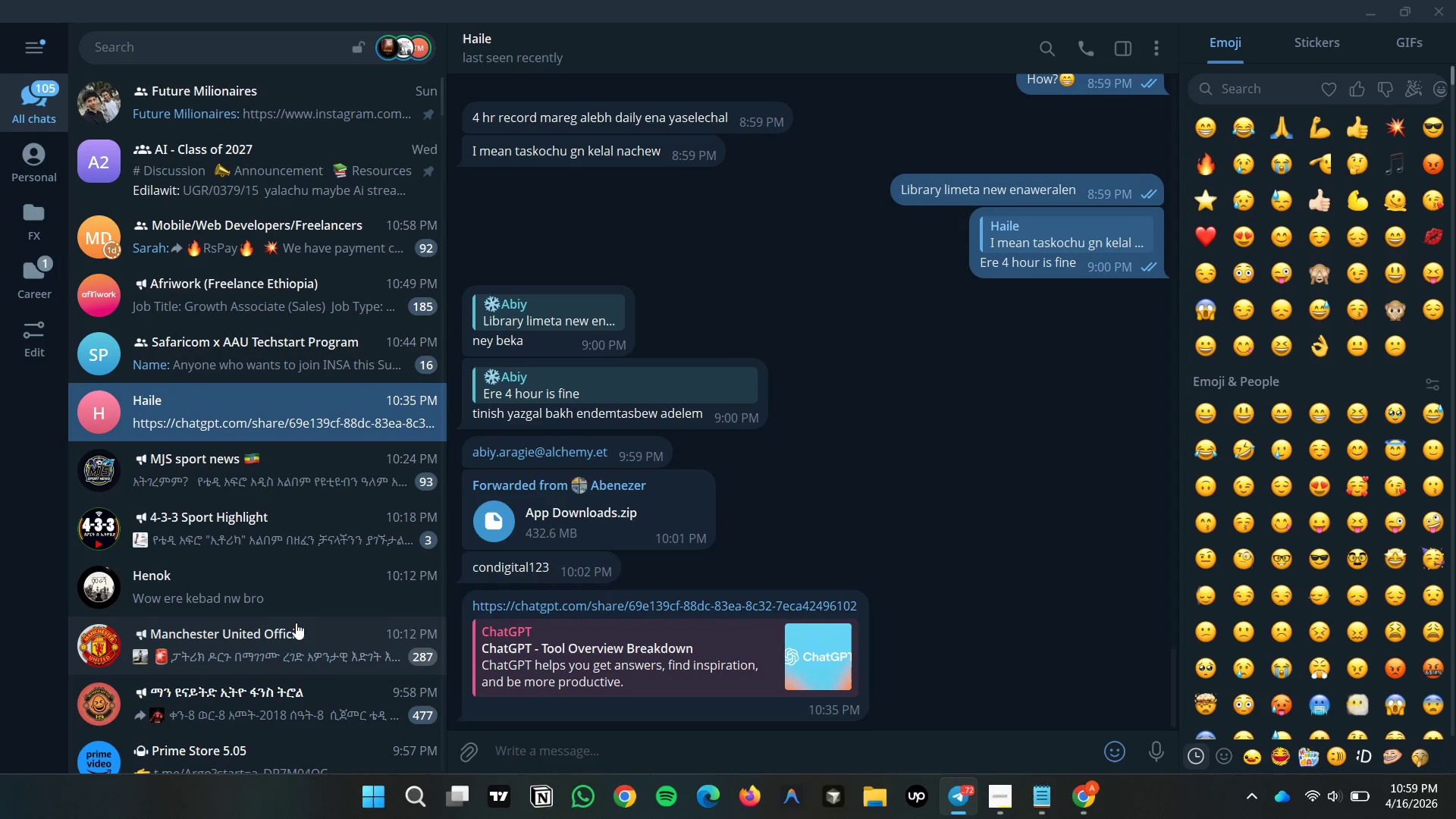 
scroll: coordinate [297, 615], scroll_direction: up, amount: 7.0
 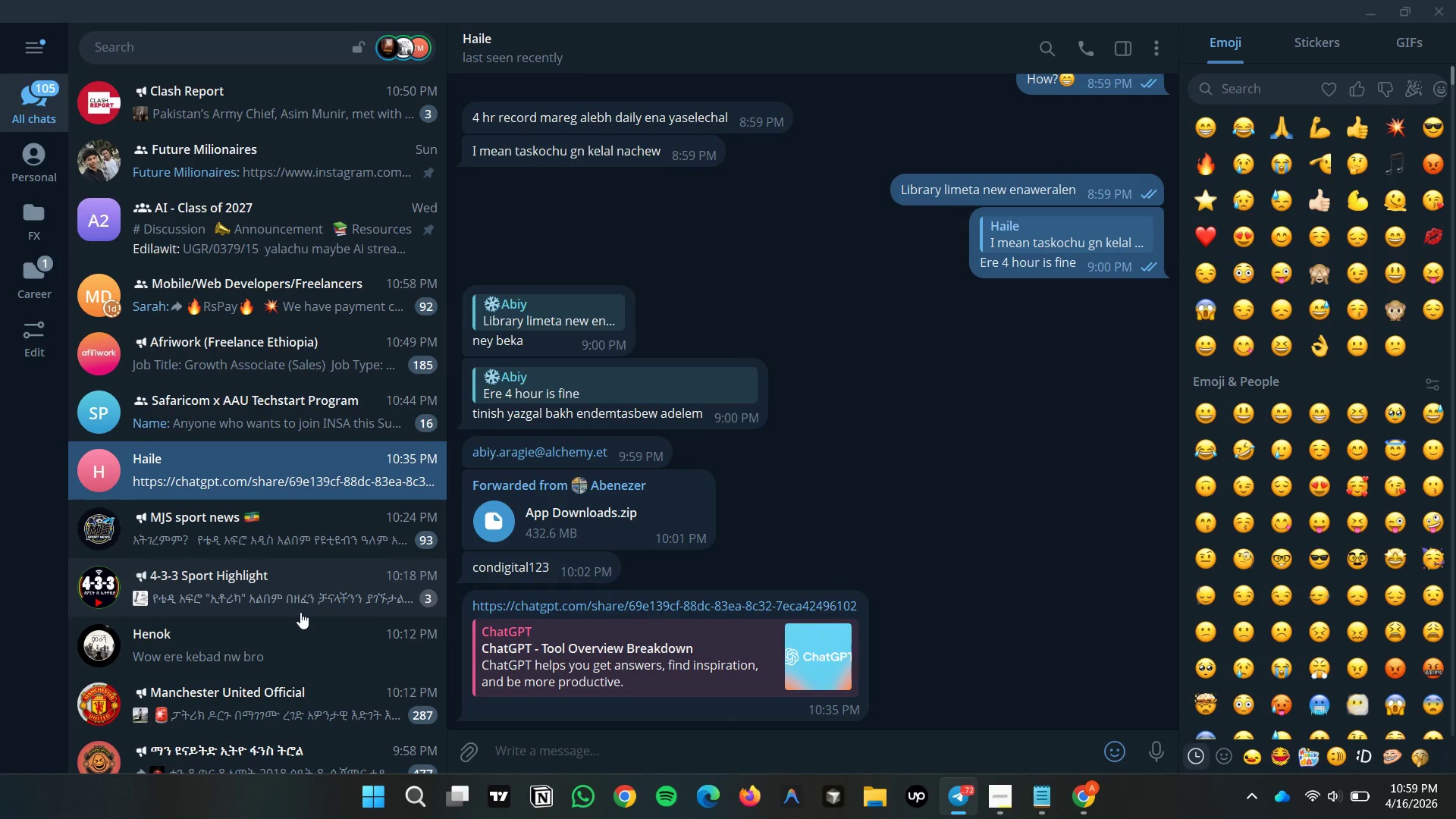 
scroll: coordinate [300, 612], scroll_direction: down, amount: 2.0
 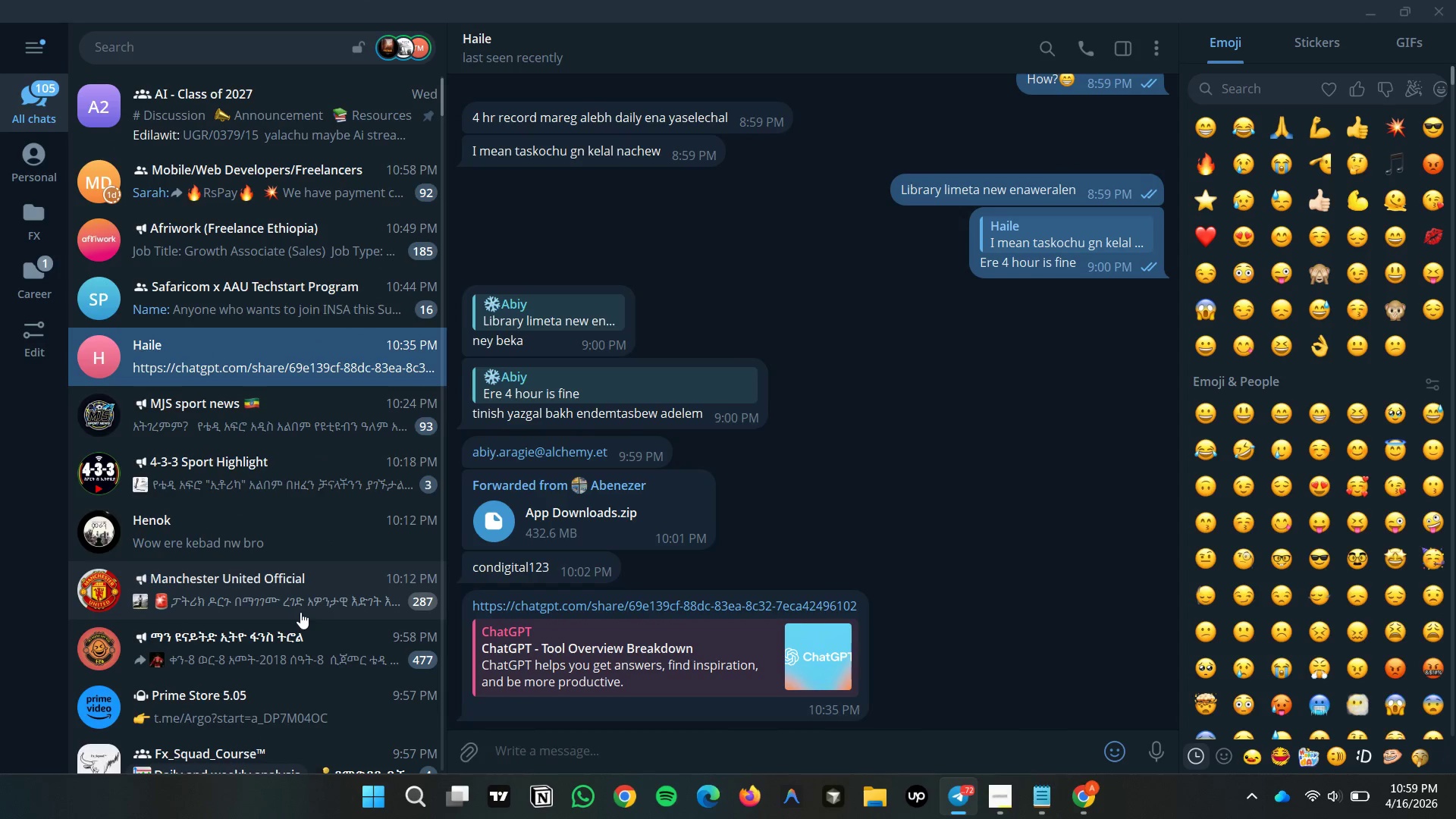 
scroll: coordinate [300, 612], scroll_direction: up, amount: 2.0
 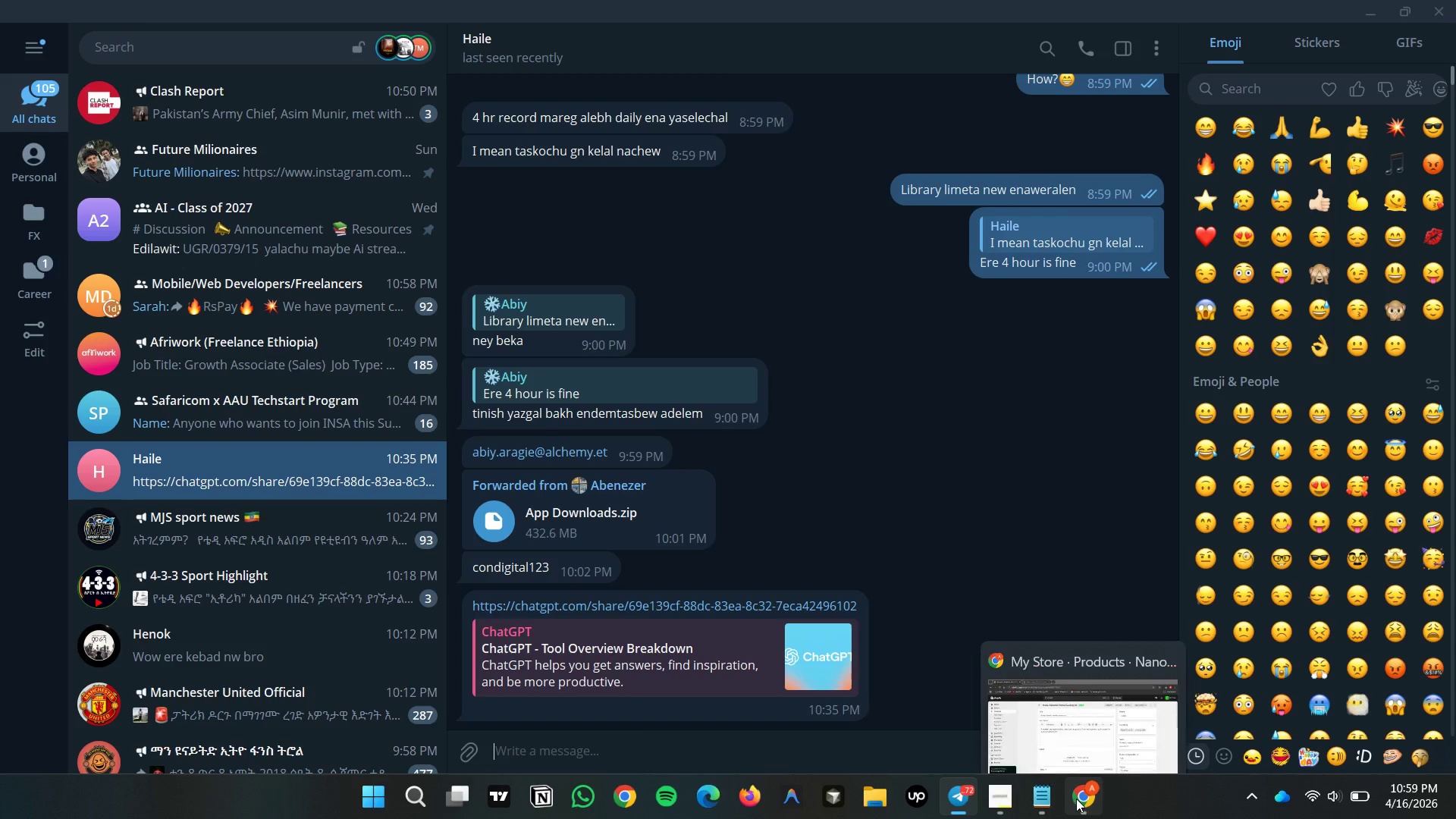 
left_click([1076, 799])
 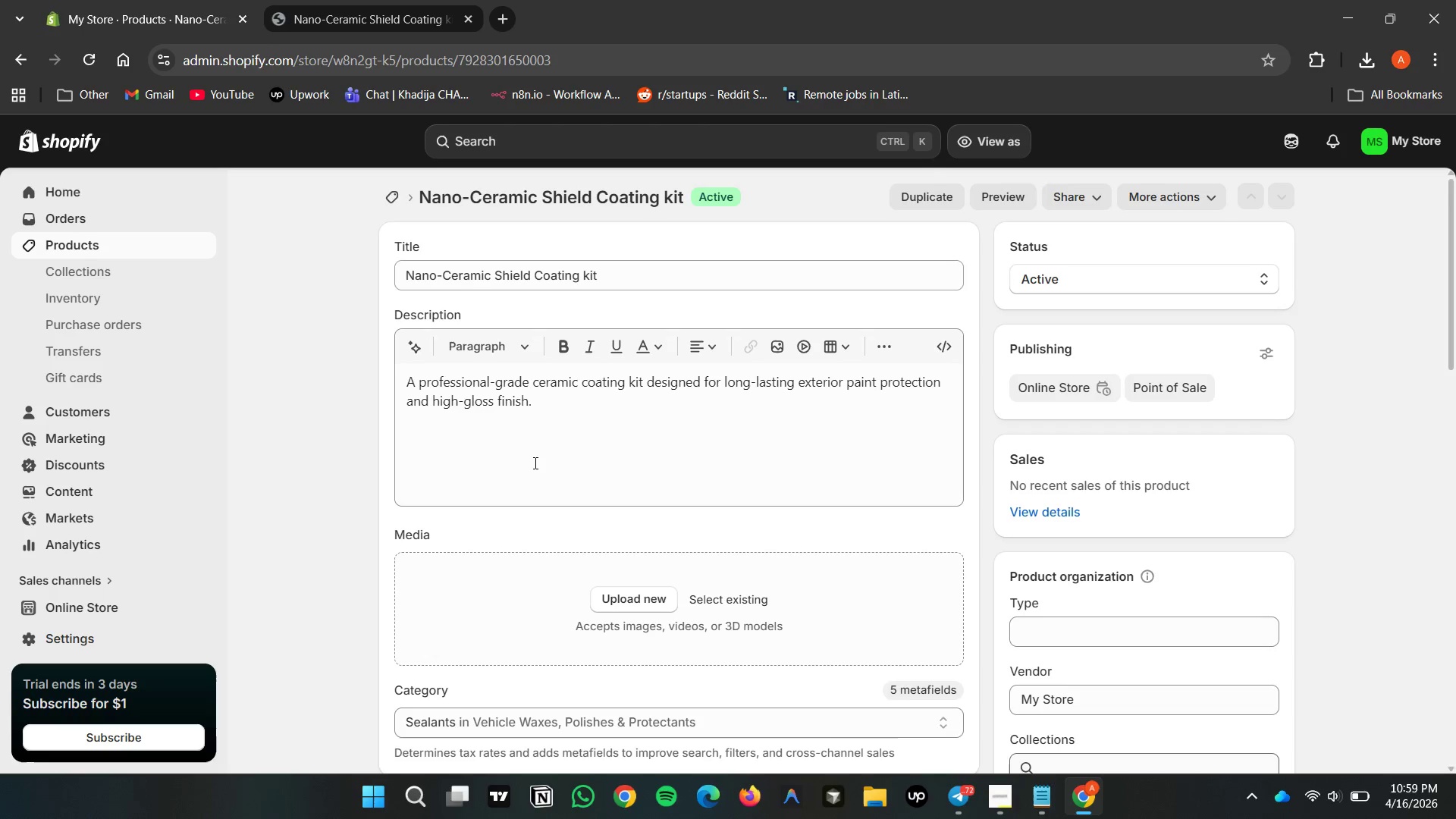 
scroll: coordinate [534, 463], scroll_direction: up, amount: 1.0
 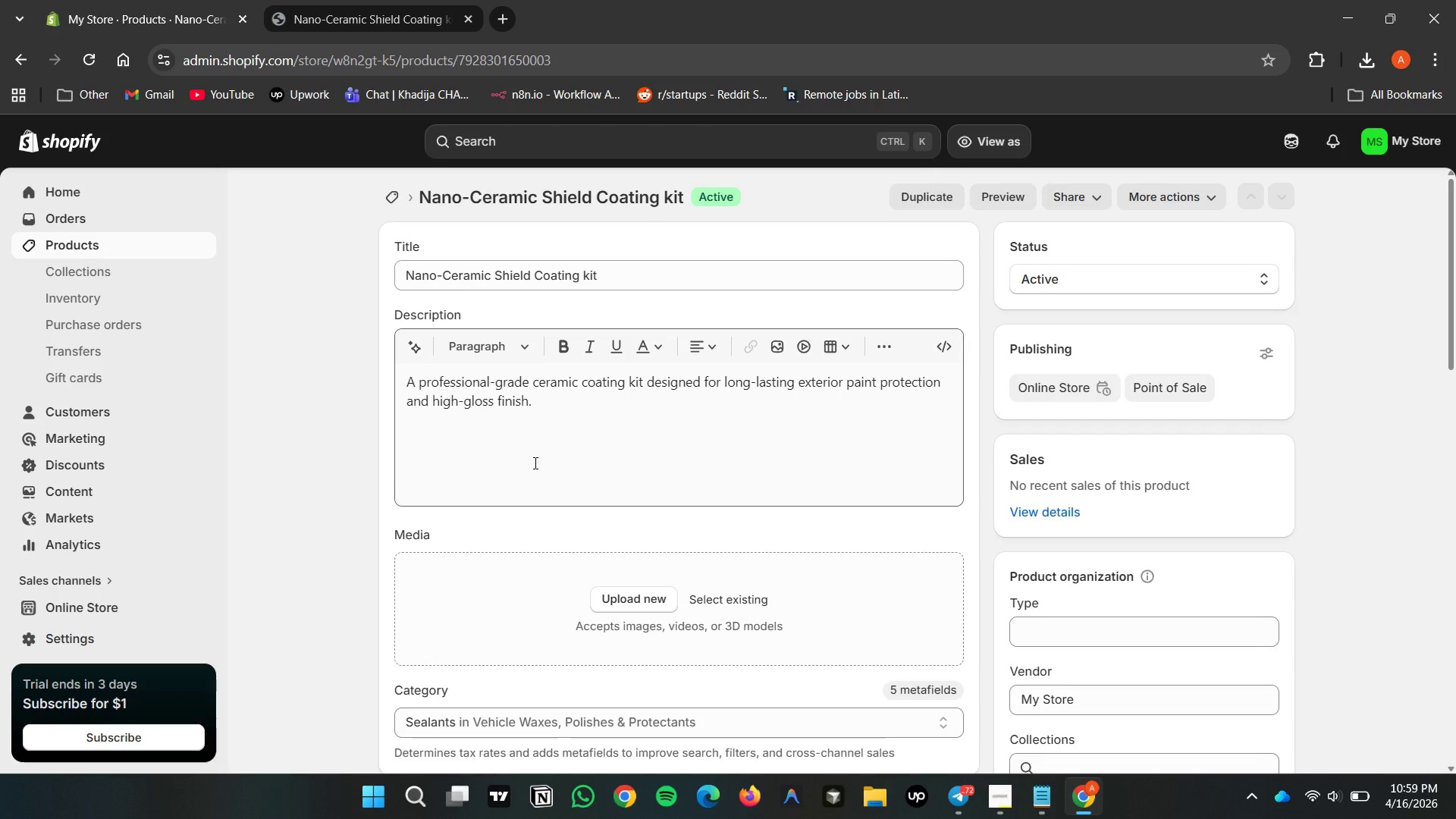 
wait(5.74)
 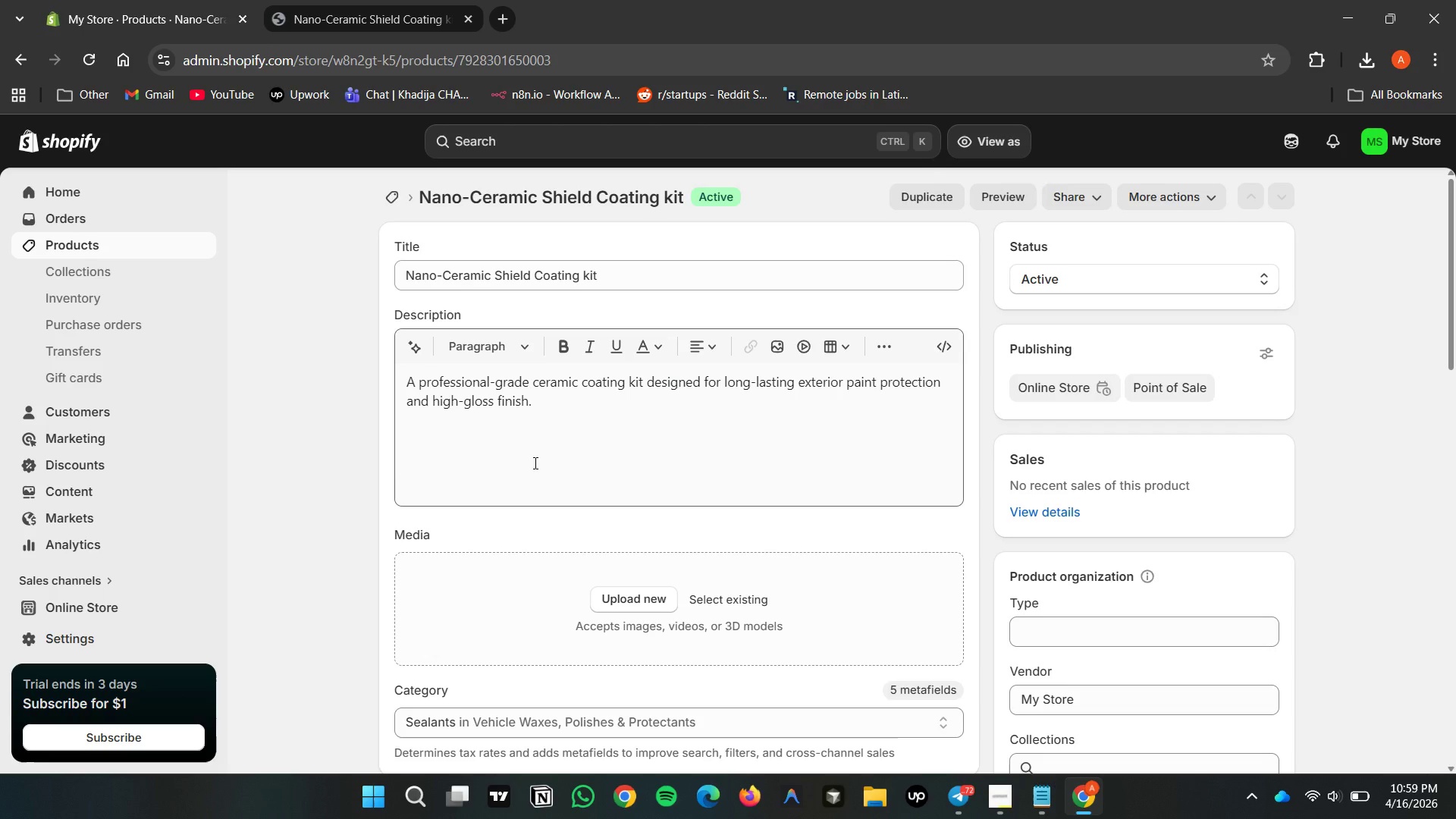 
scroll: coordinate [500, 433], scroll_direction: up, amount: 4.0
 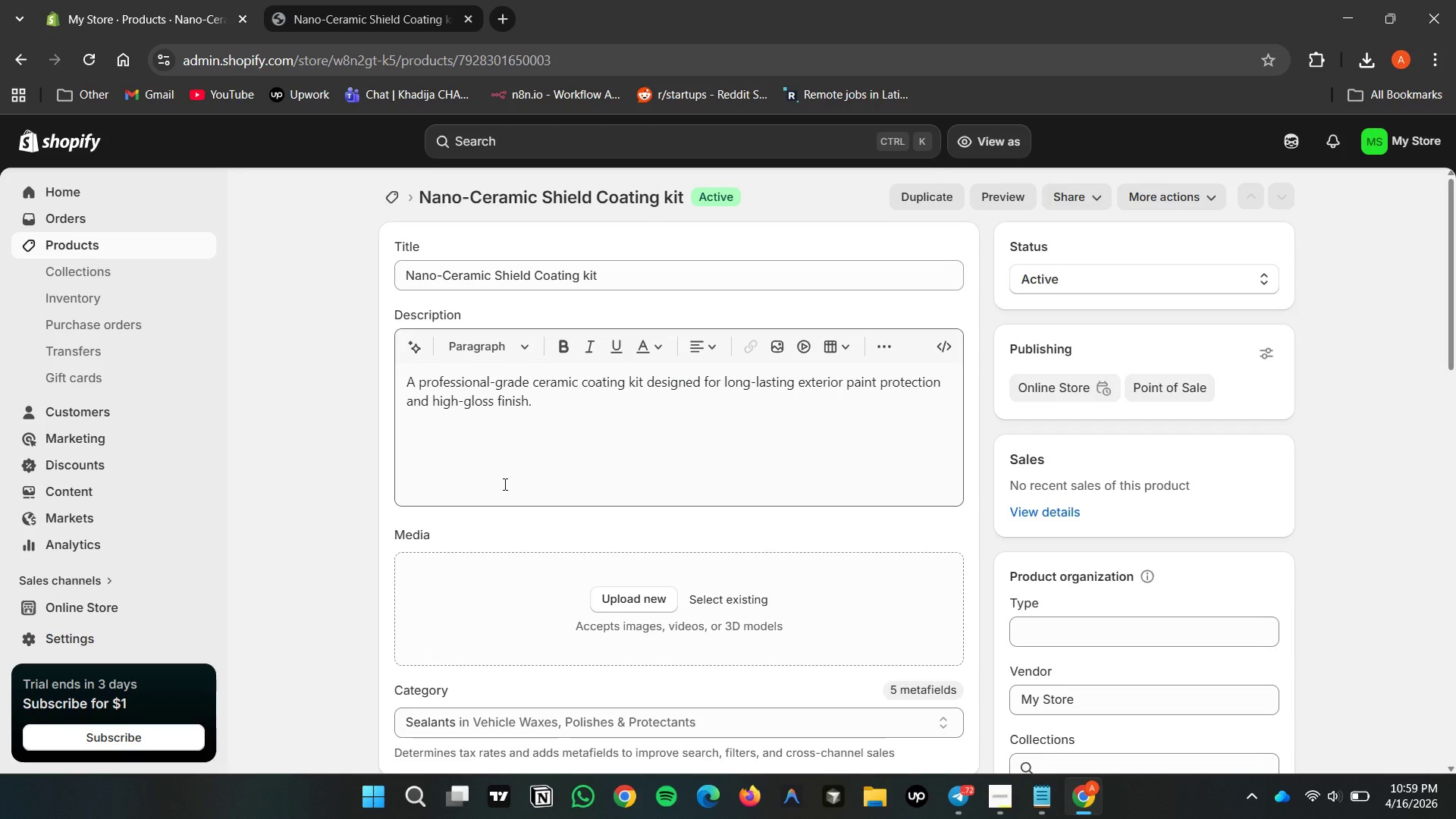 
left_click([309, 416])
 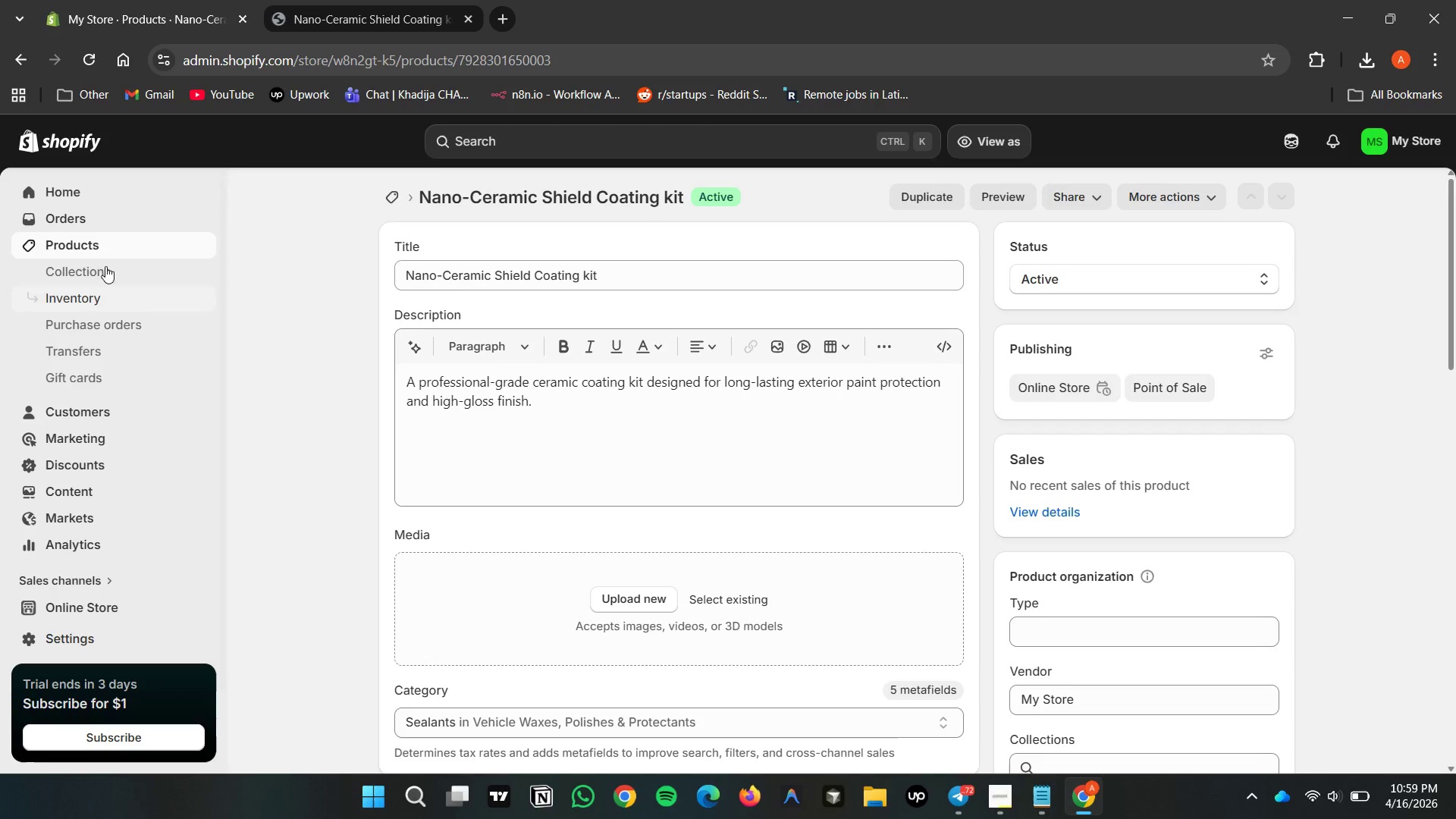 
wait(7.52)
 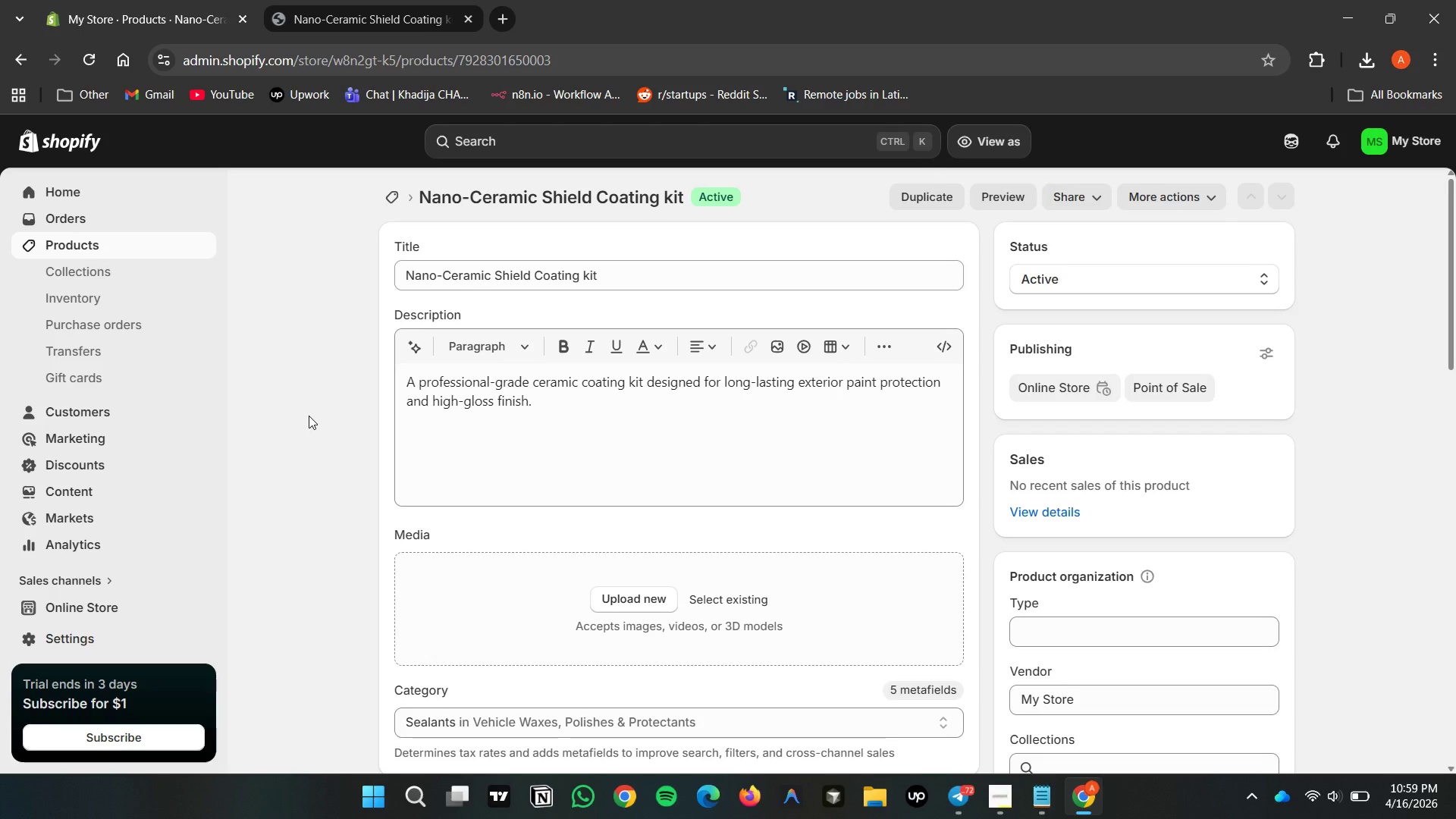 
scroll: coordinate [1200, 337], scroll_direction: up, amount: 1.0
 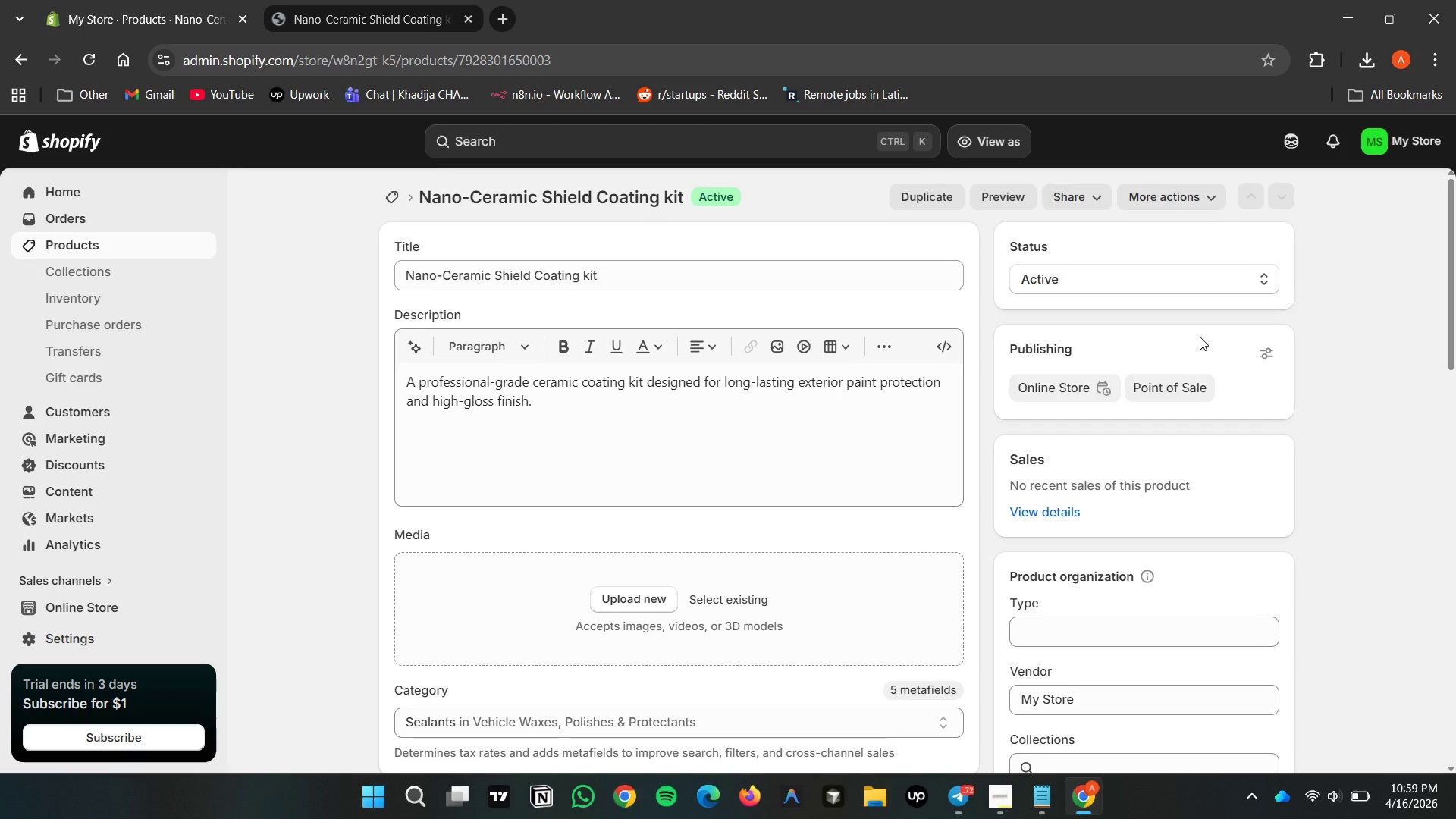 
scroll: coordinate [566, 495], scroll_direction: down, amount: 23.0
 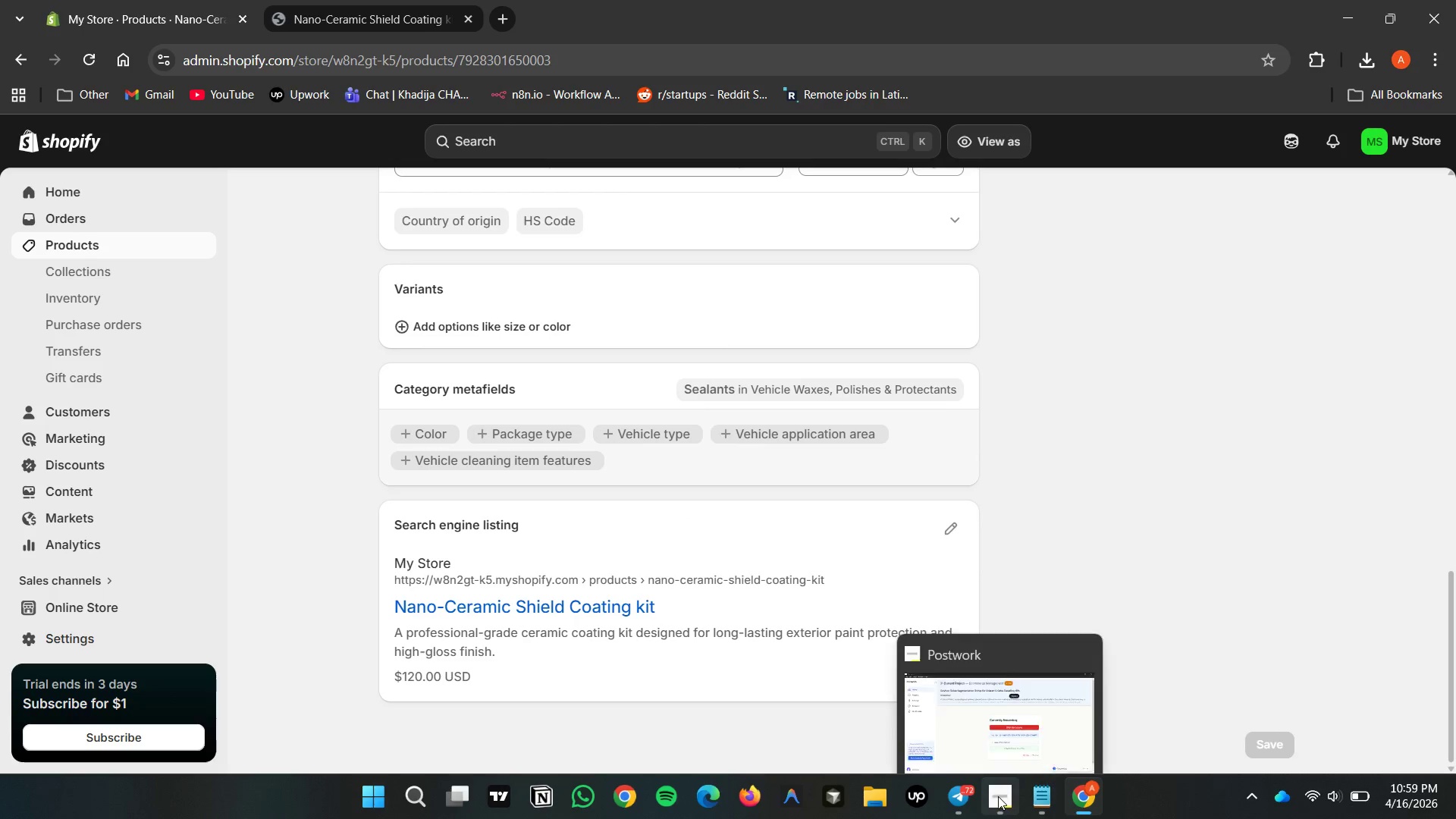 
left_click([1008, 720])
 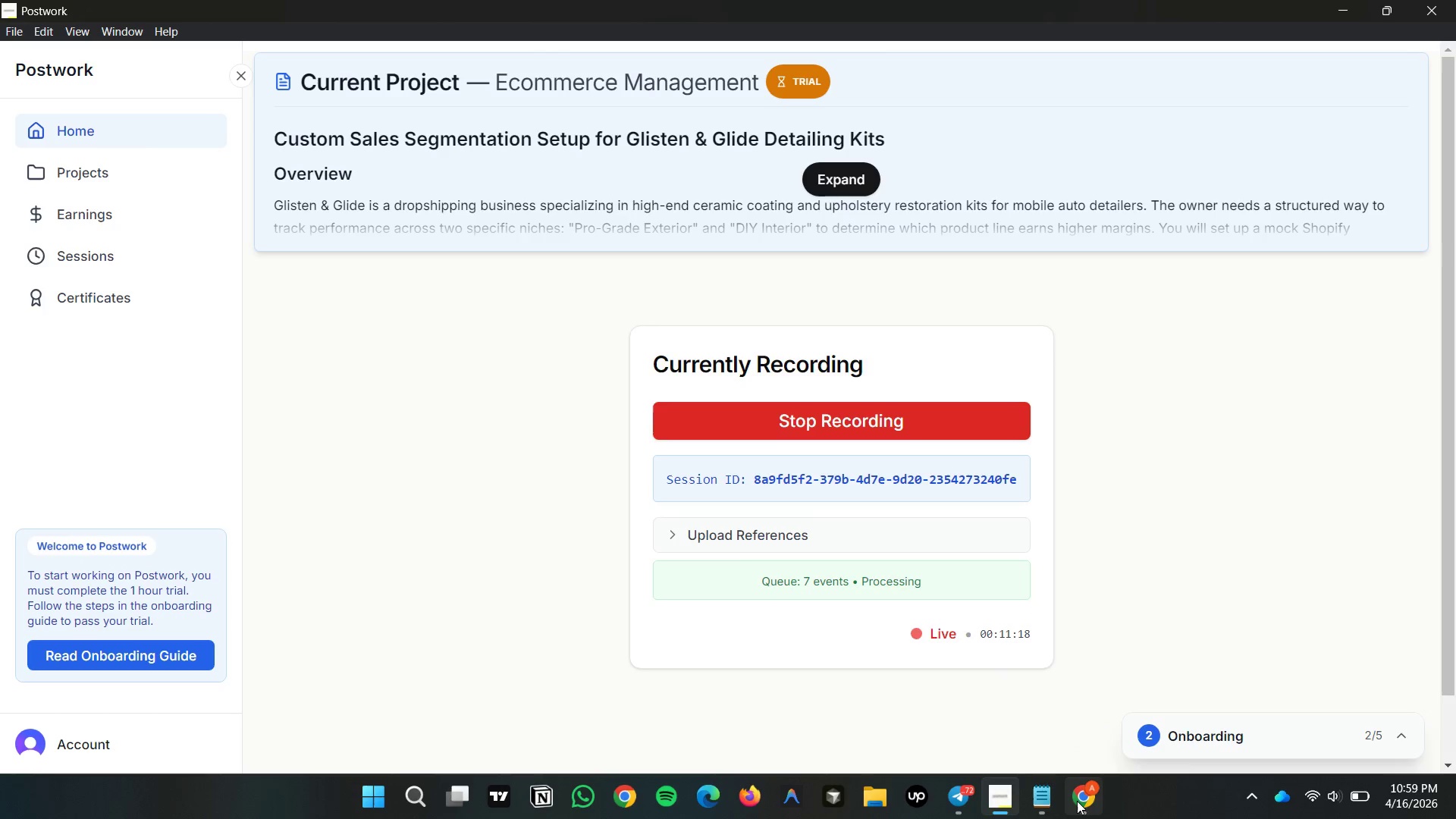 
left_click([1079, 802])
 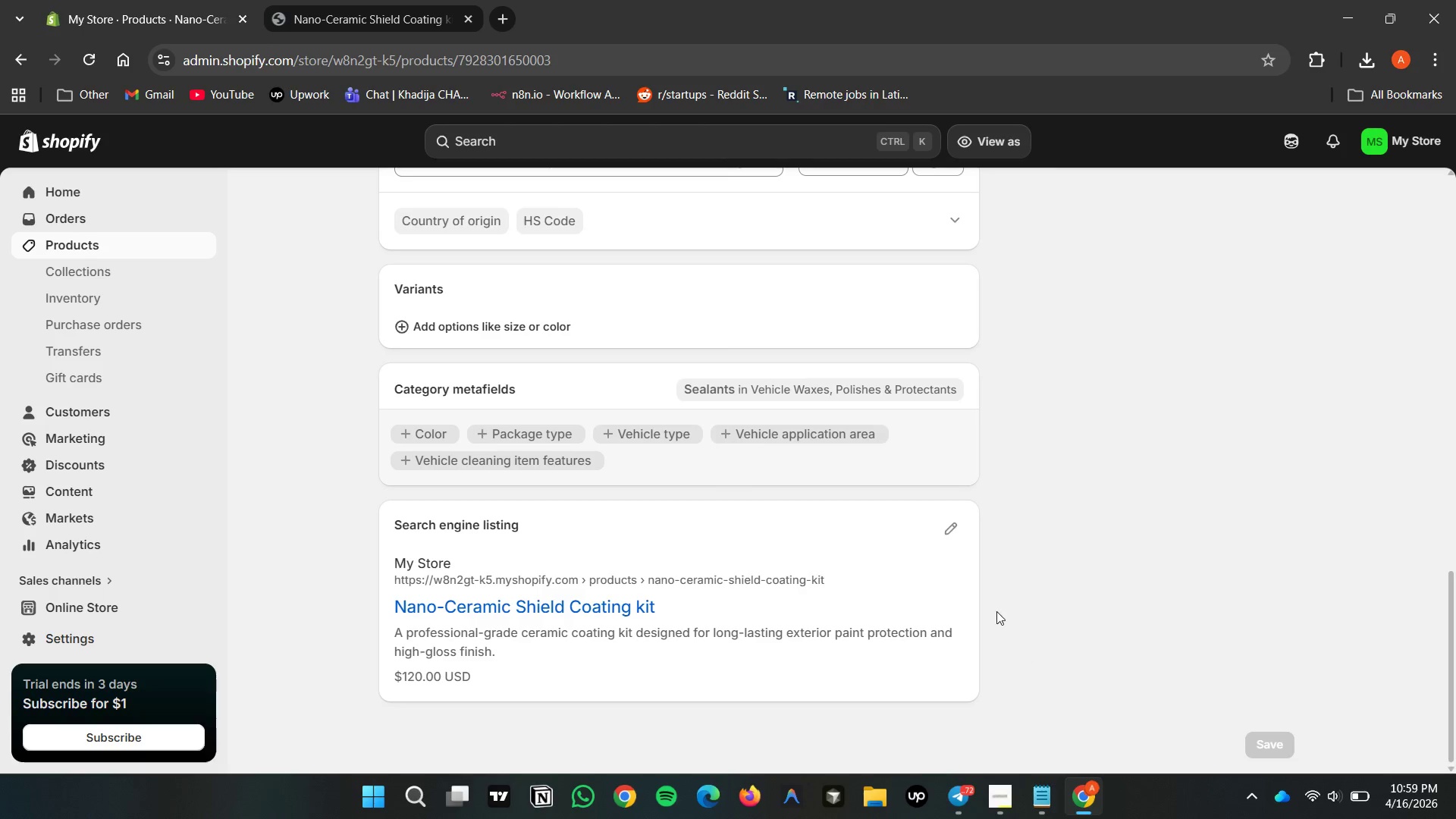 
scroll: coordinate [995, 607], scroll_direction: up, amount: 23.0
 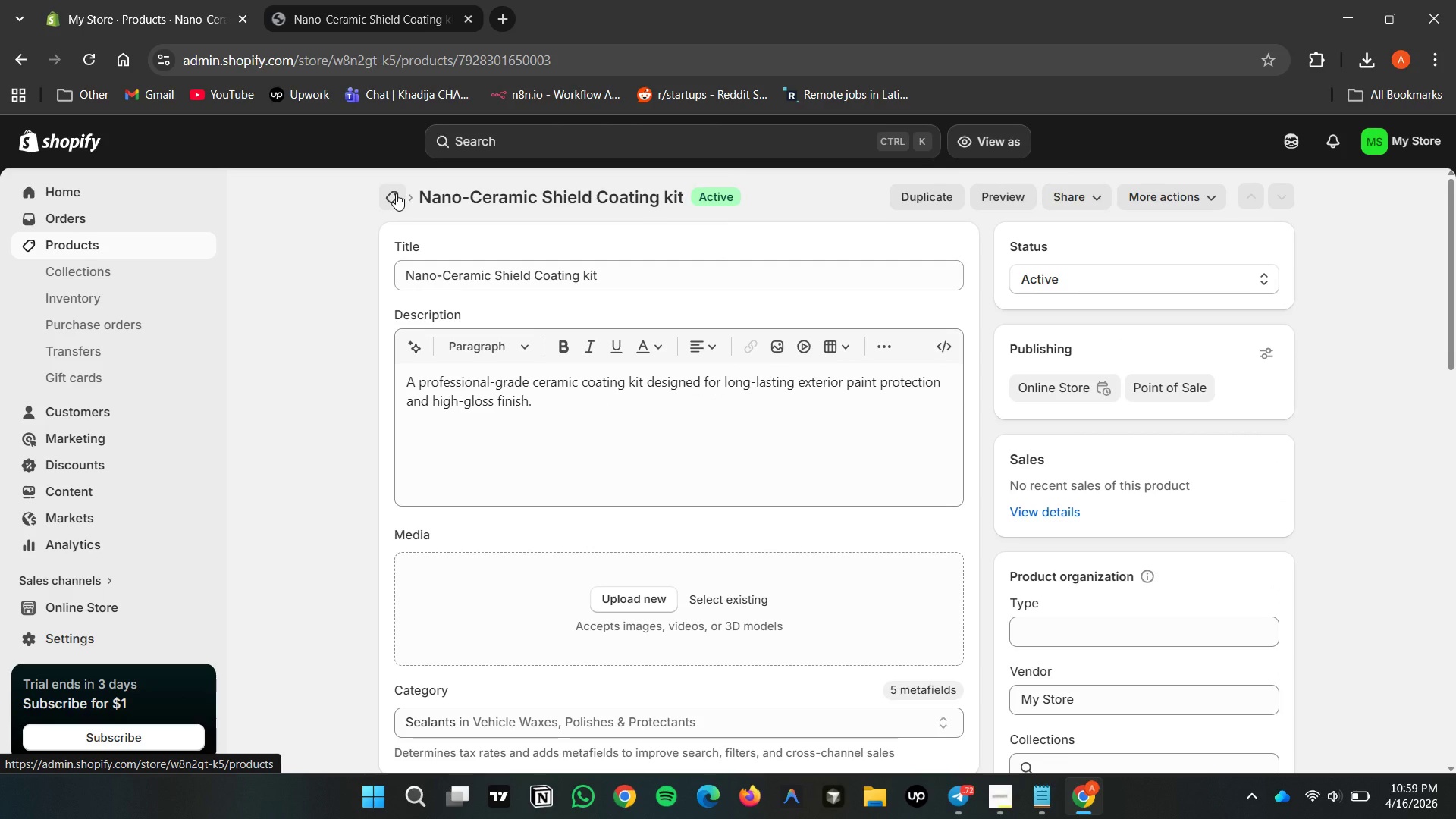 
double_click([396, 193])
 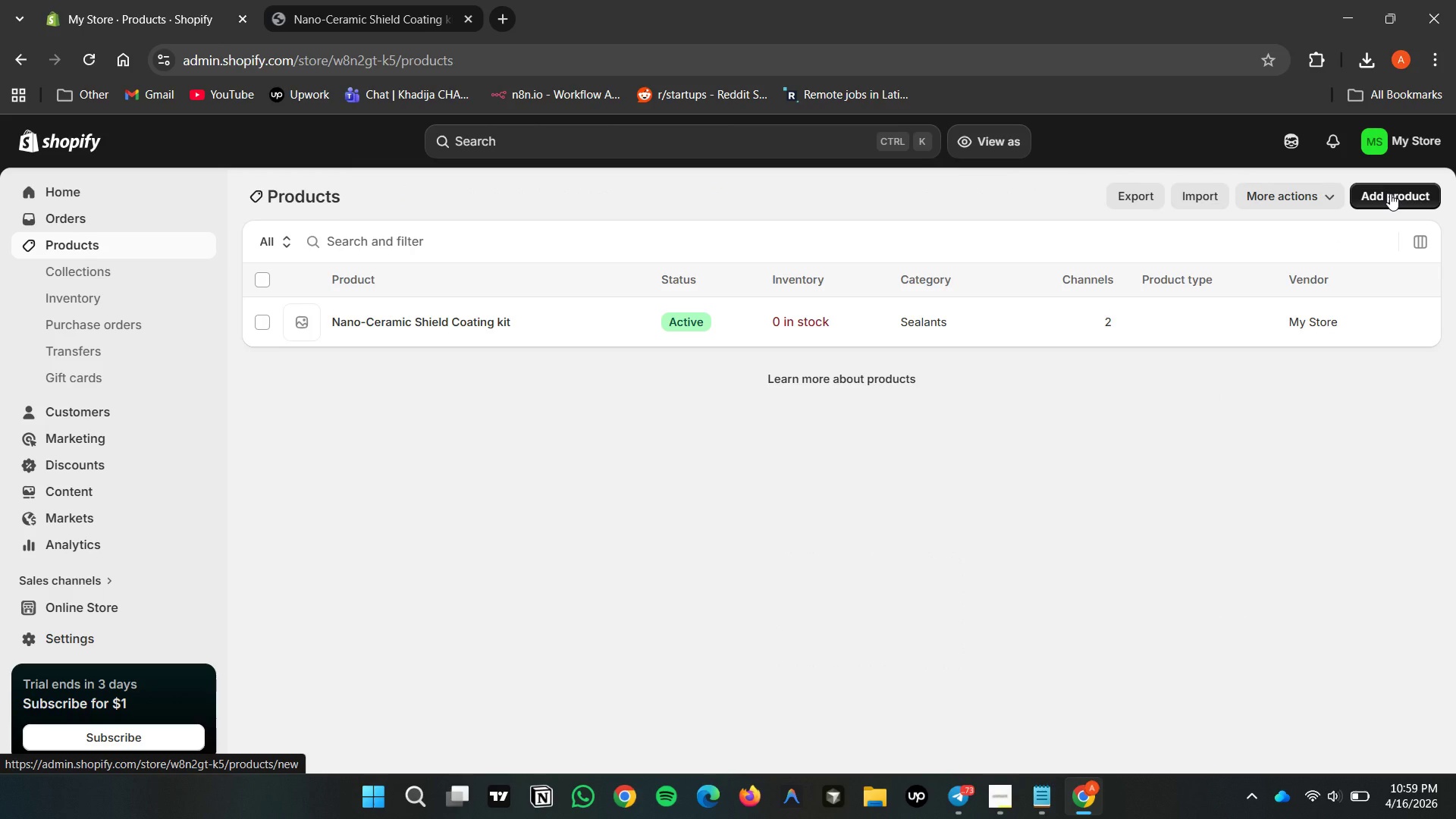 
wait(6.27)
 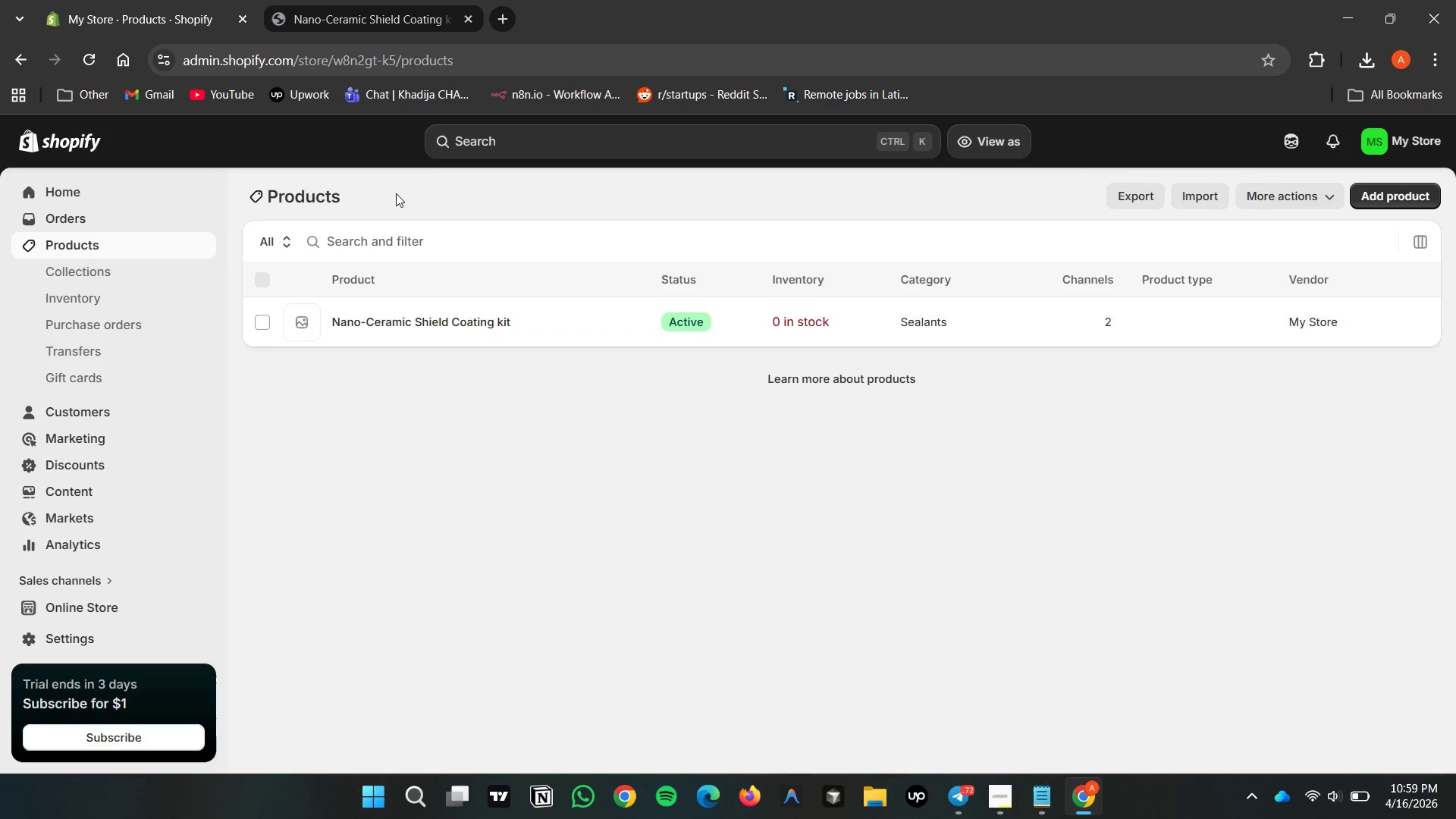 
left_click([1390, 193])
 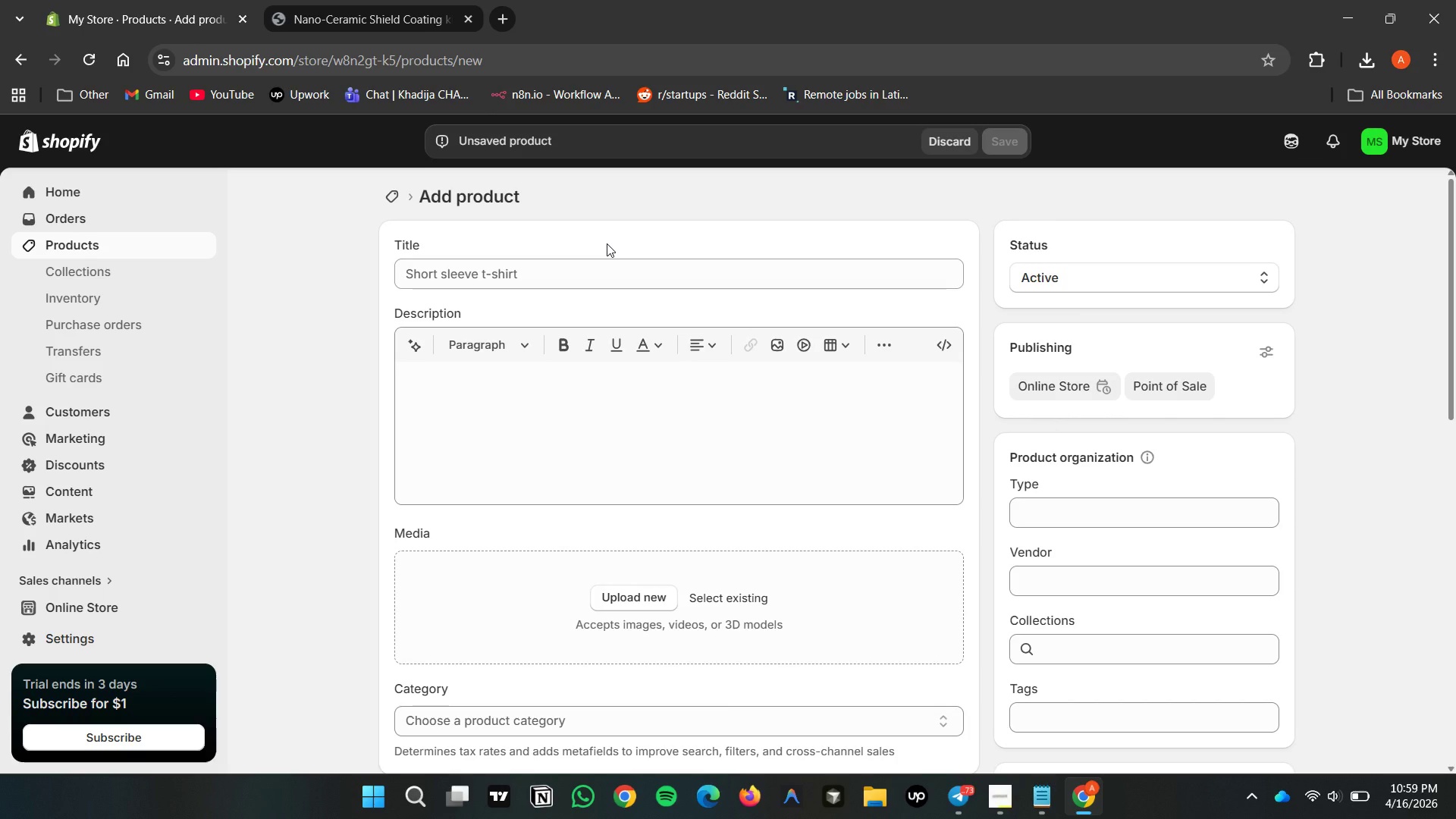 
wait(5.08)
 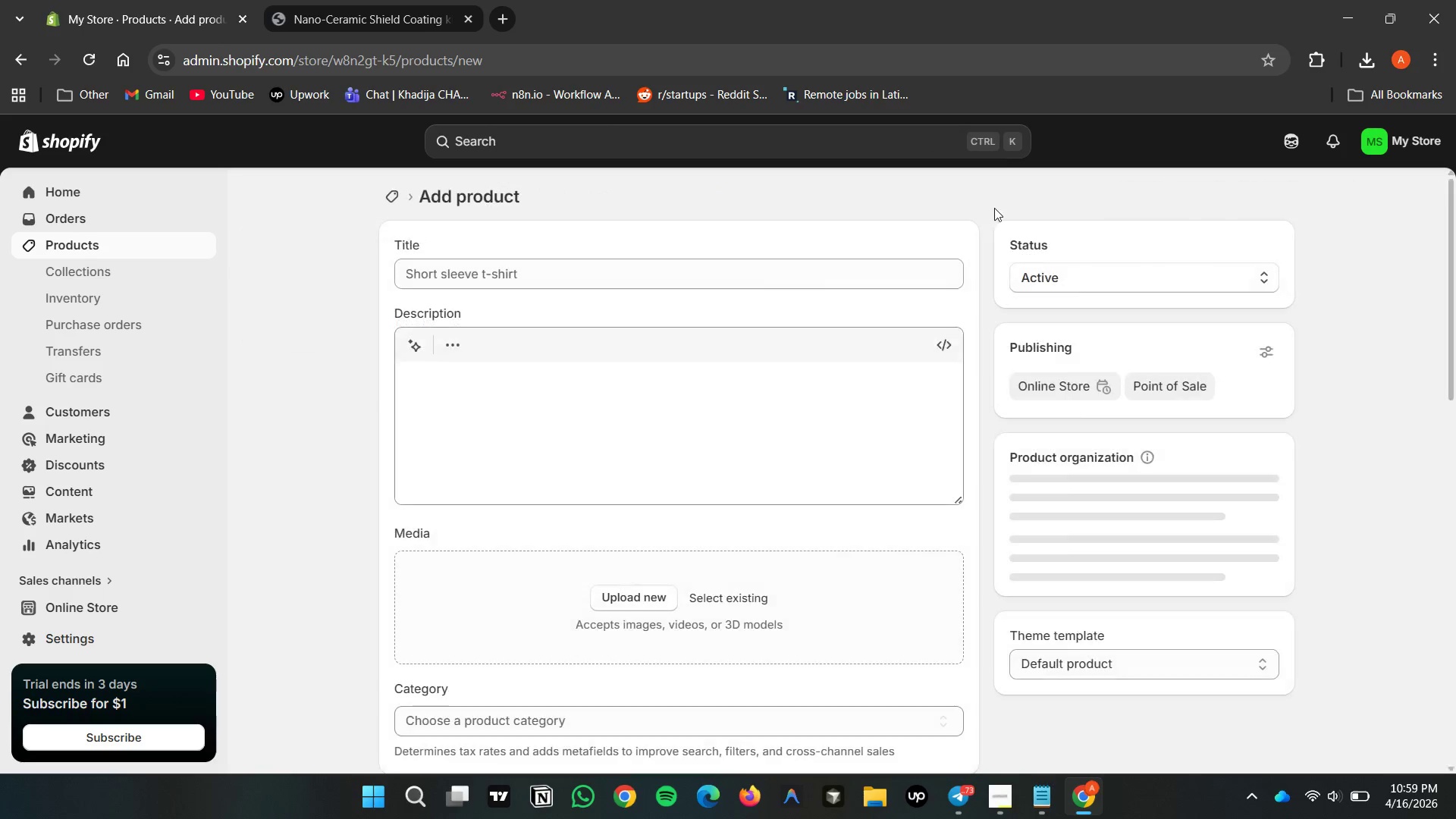 
left_click([552, 270])
 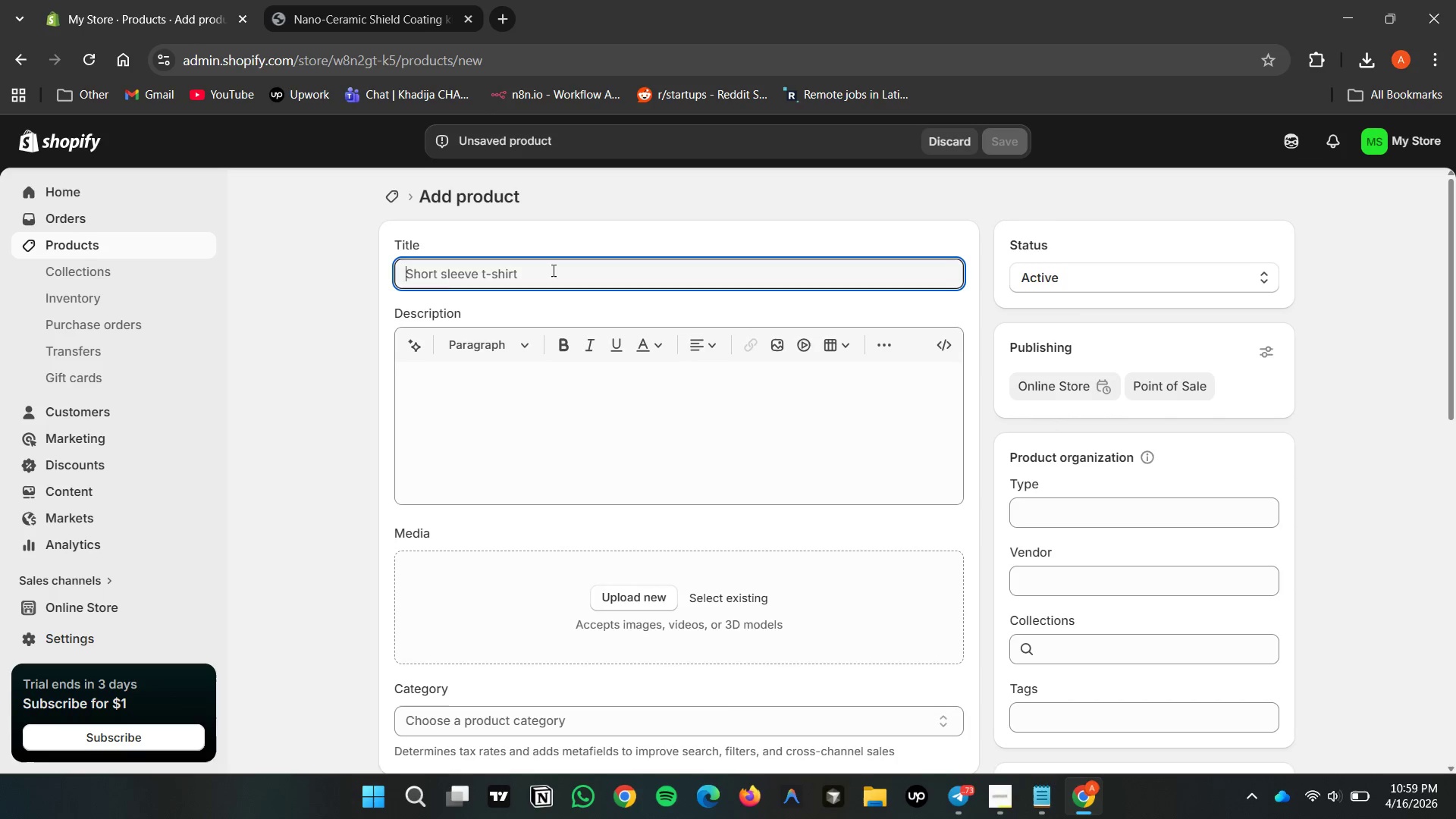 
type(High )
key(Backspace)
type(-Gloss Buffer Machine Kit)
 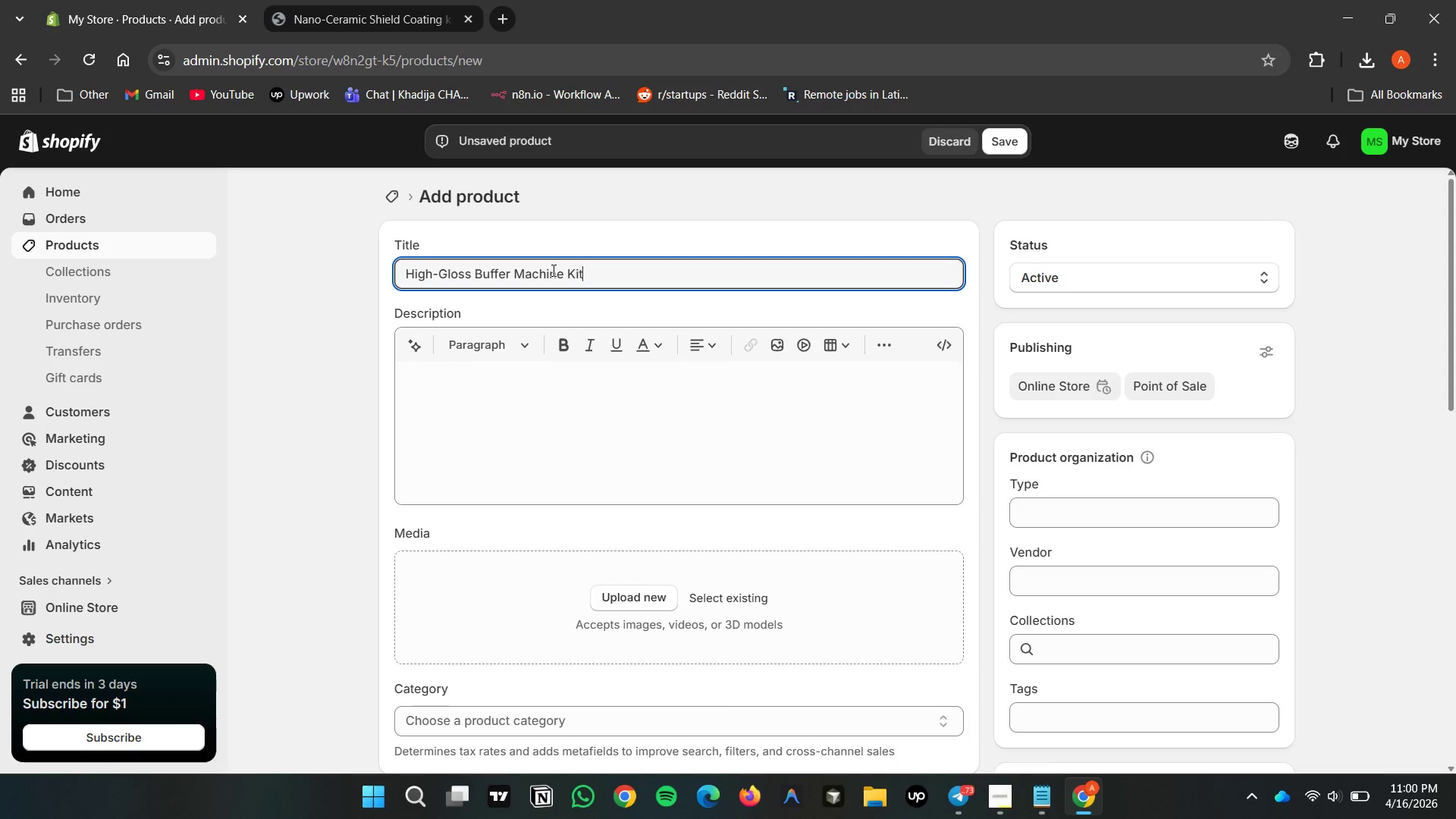 
left_click([504, 416])
 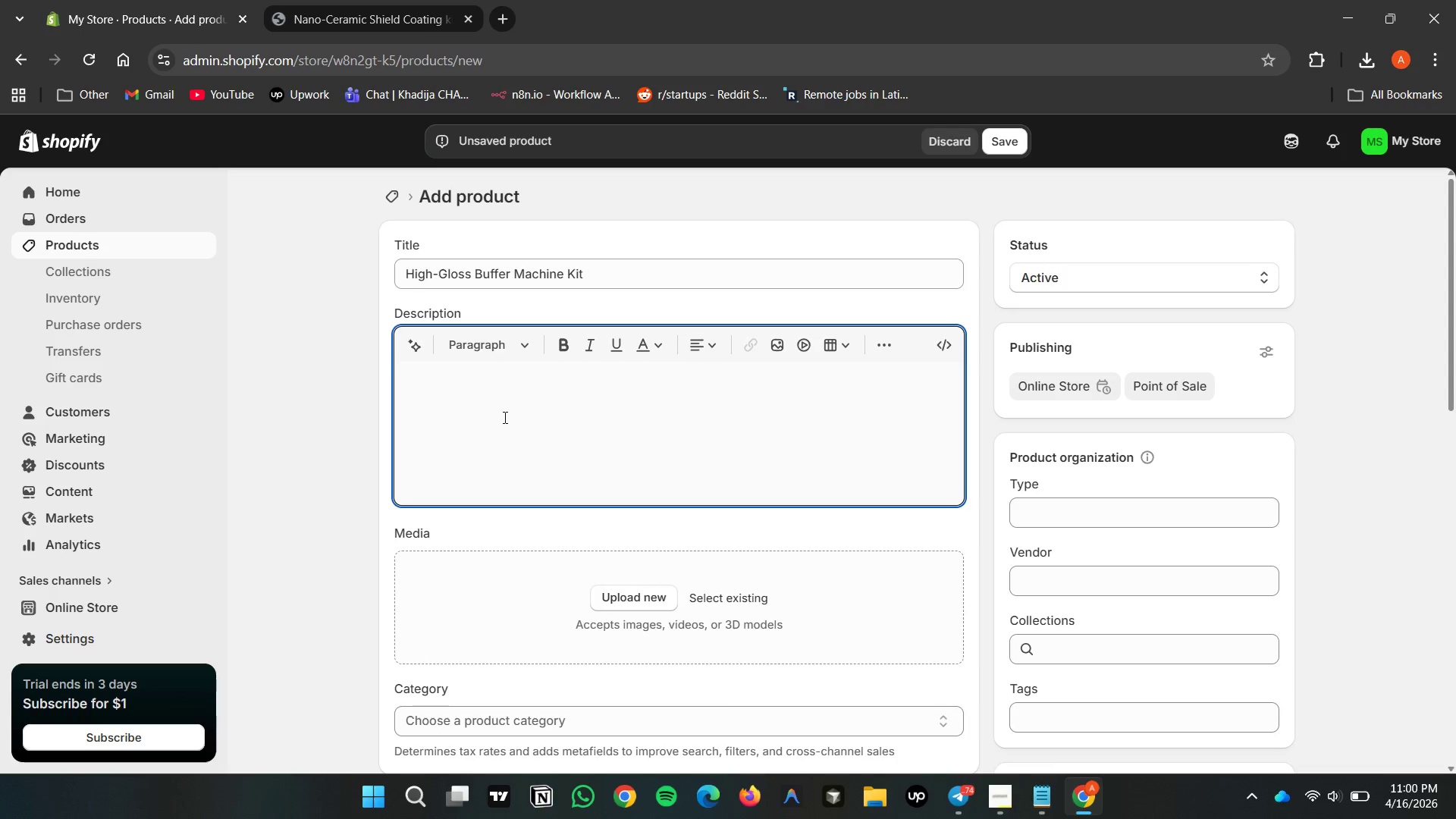 
wait(6.97)
 